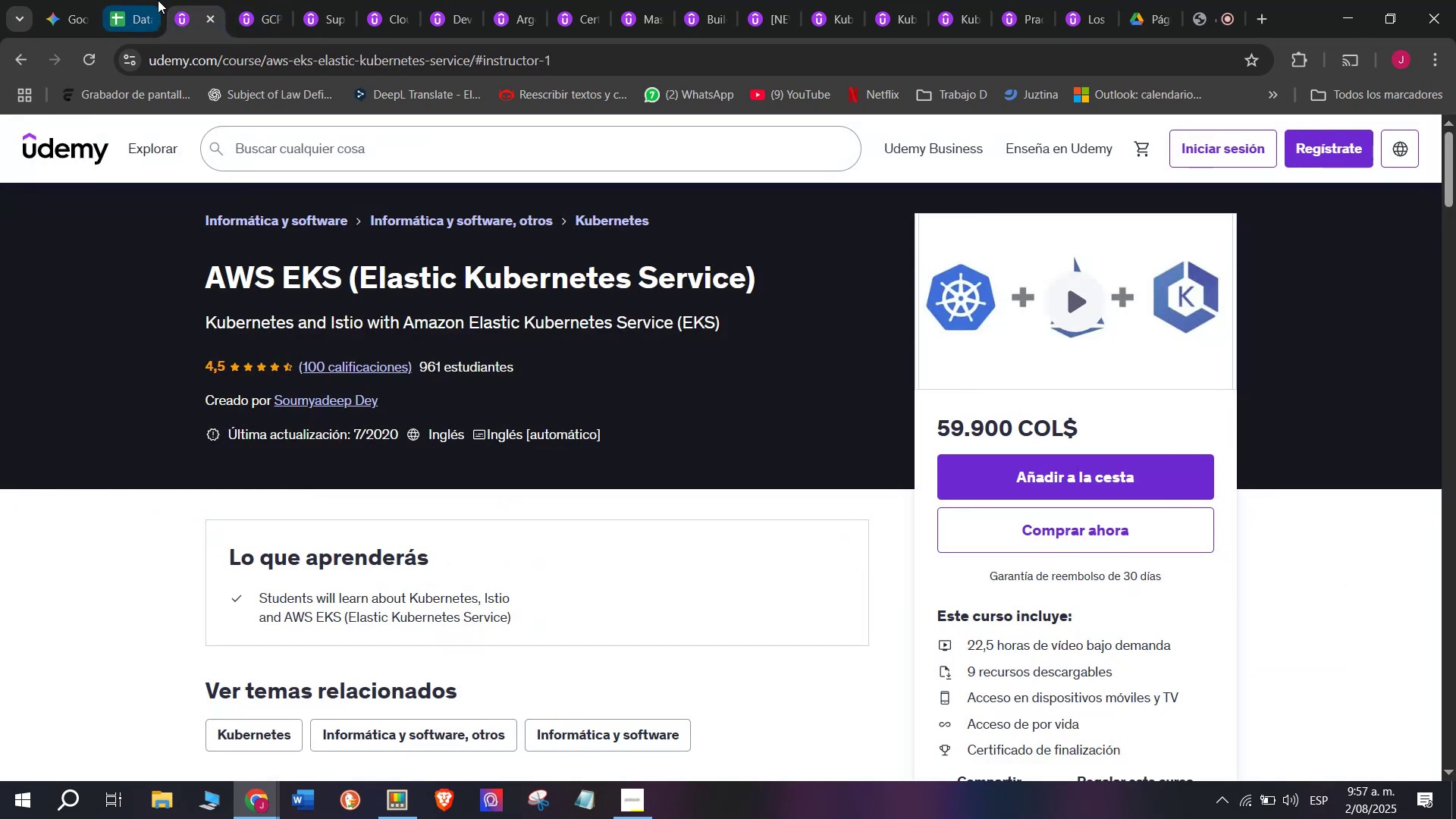 
left_click([145, 0])
 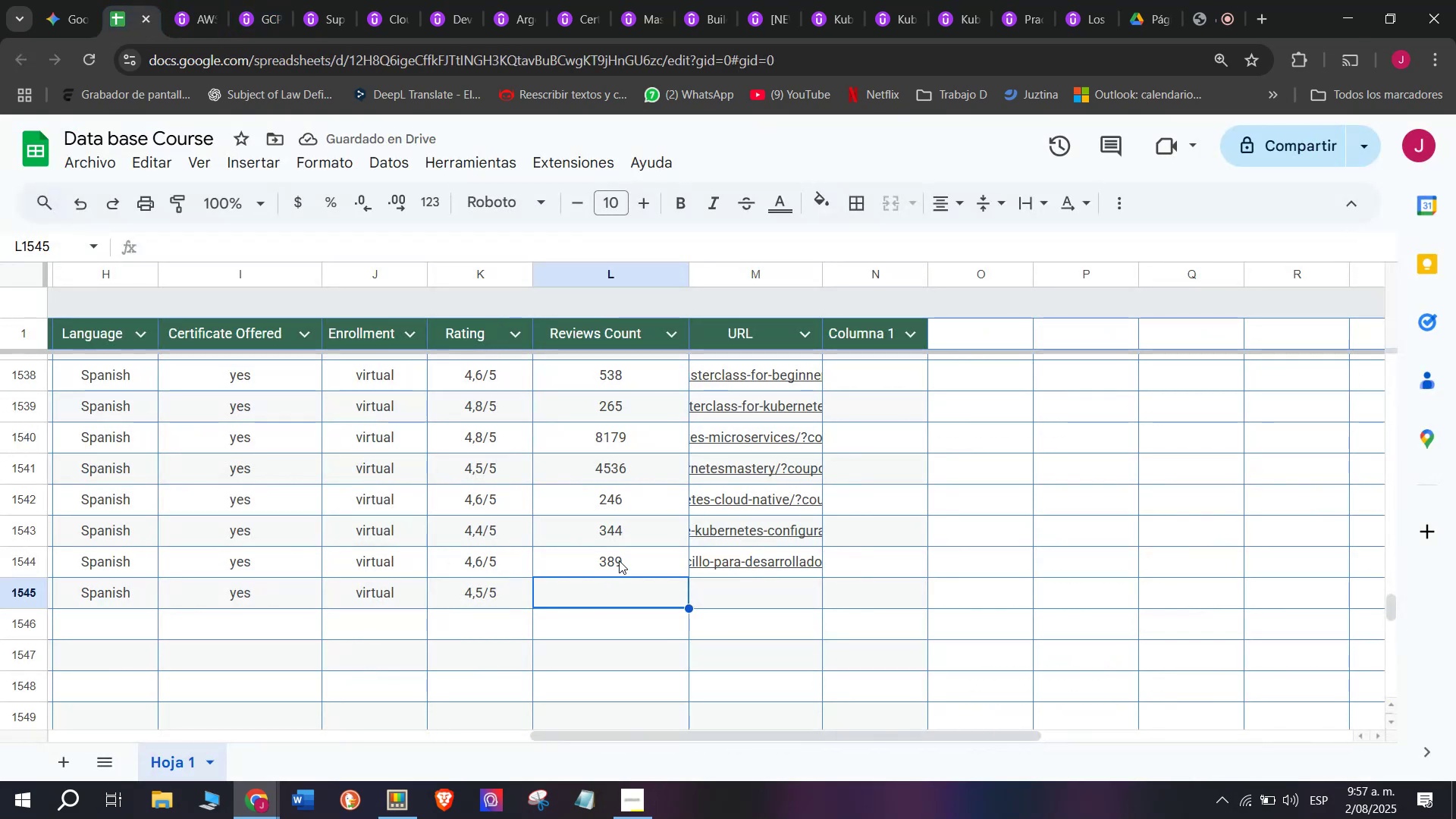 
left_click([620, 557])
 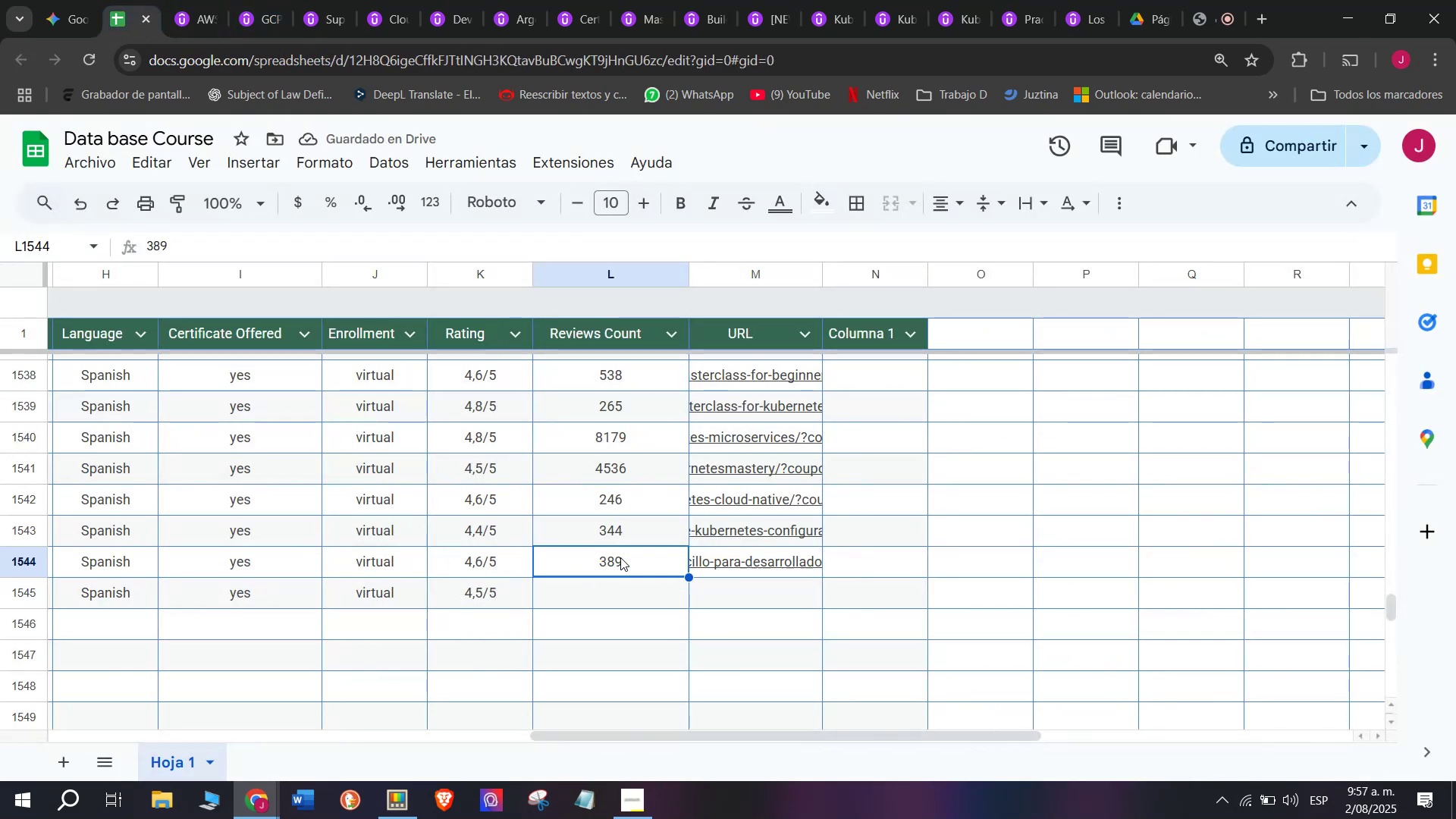 
key(Control+C)
 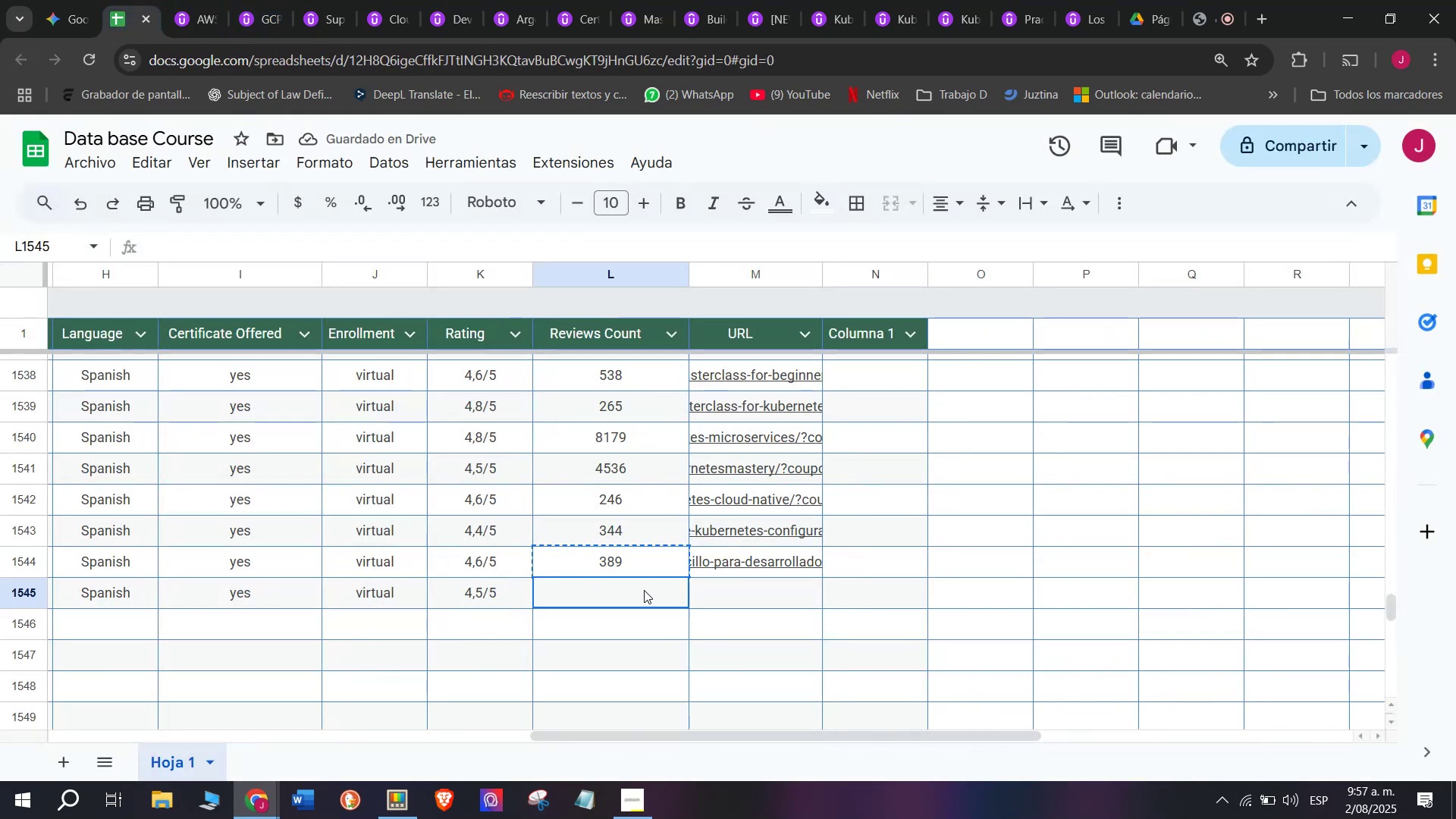 
key(Break)
 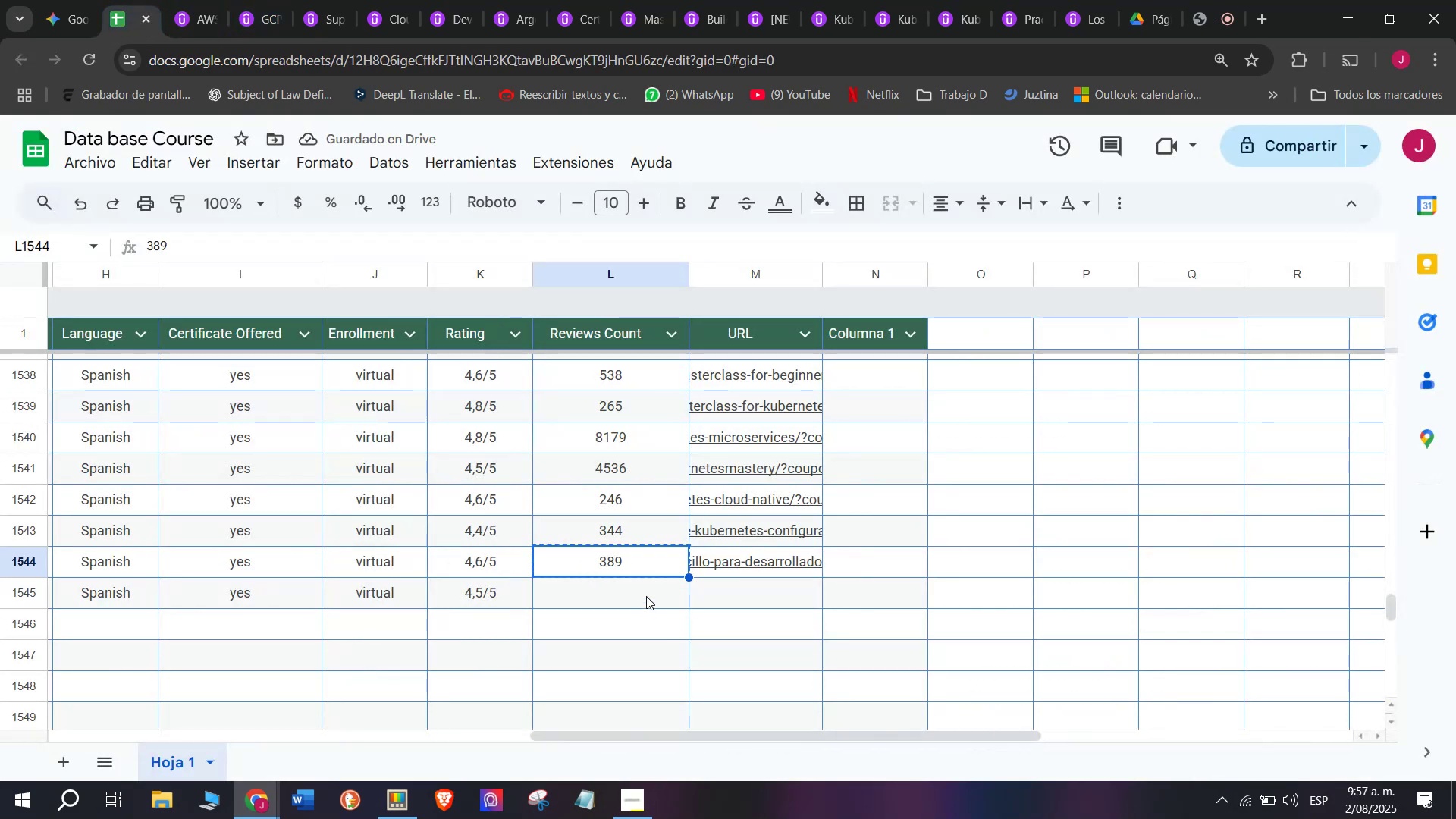 
key(Control+ControlLeft)
 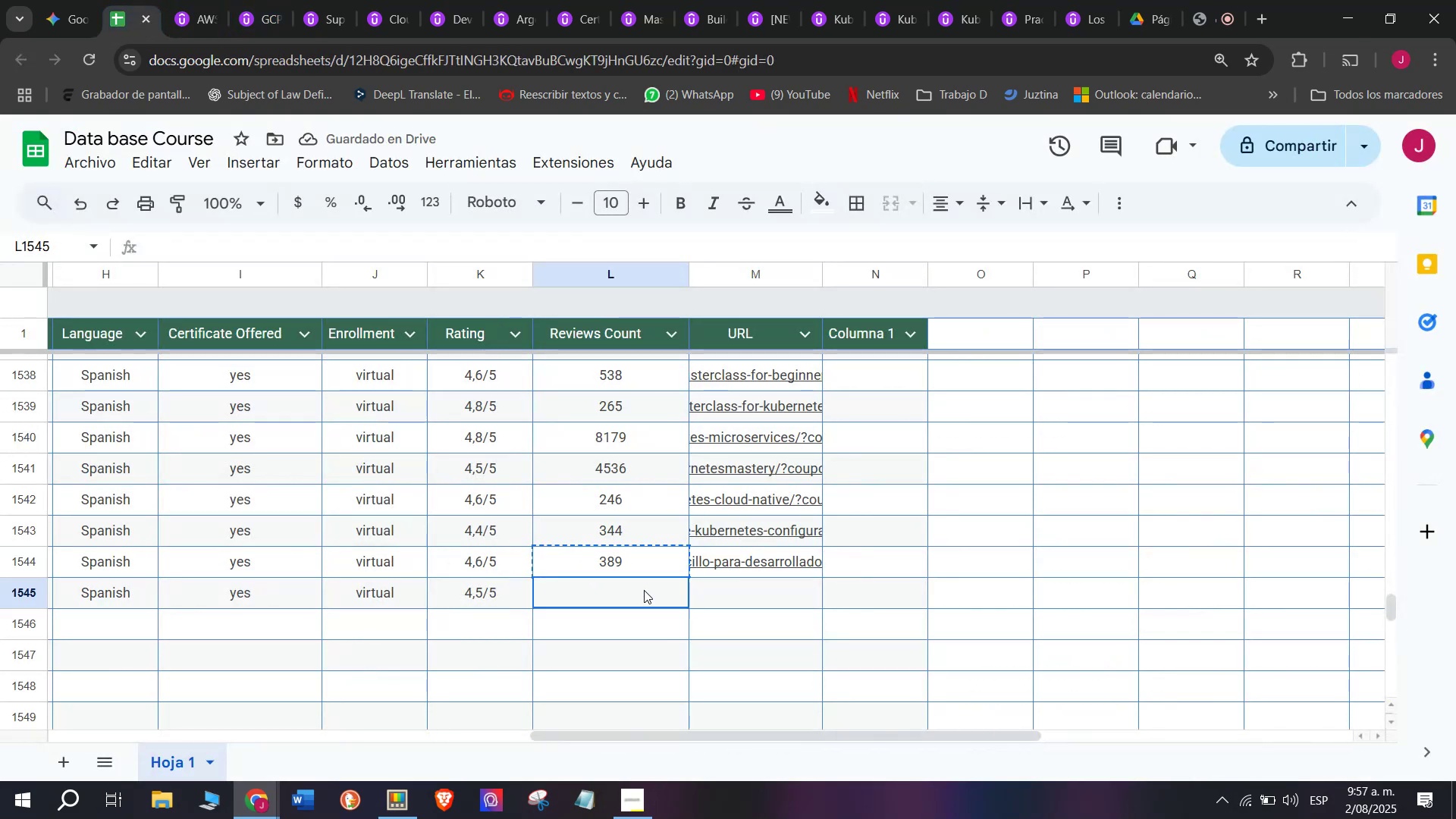 
left_click([644, 590])
 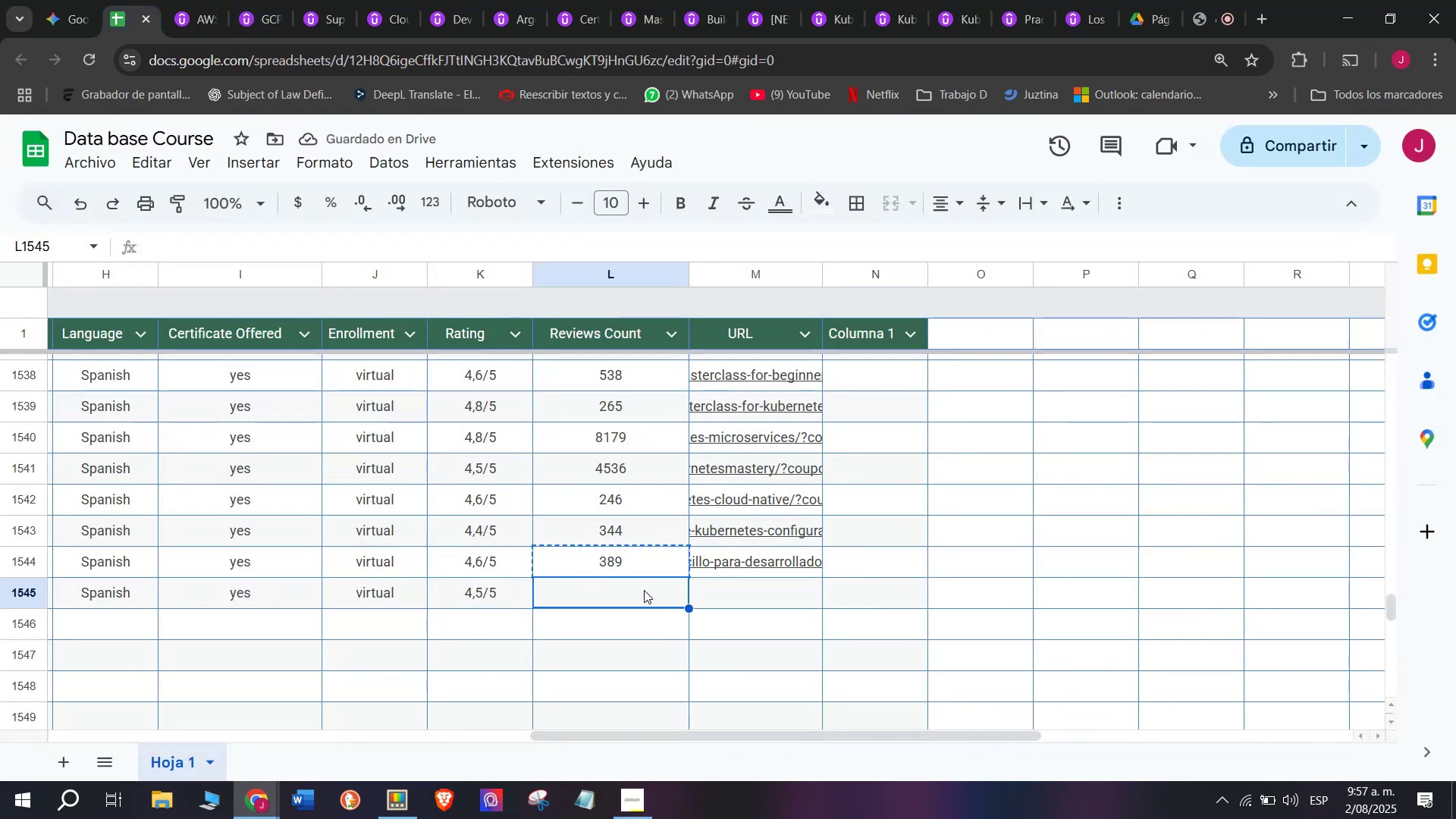 
key(Control+ControlLeft)
 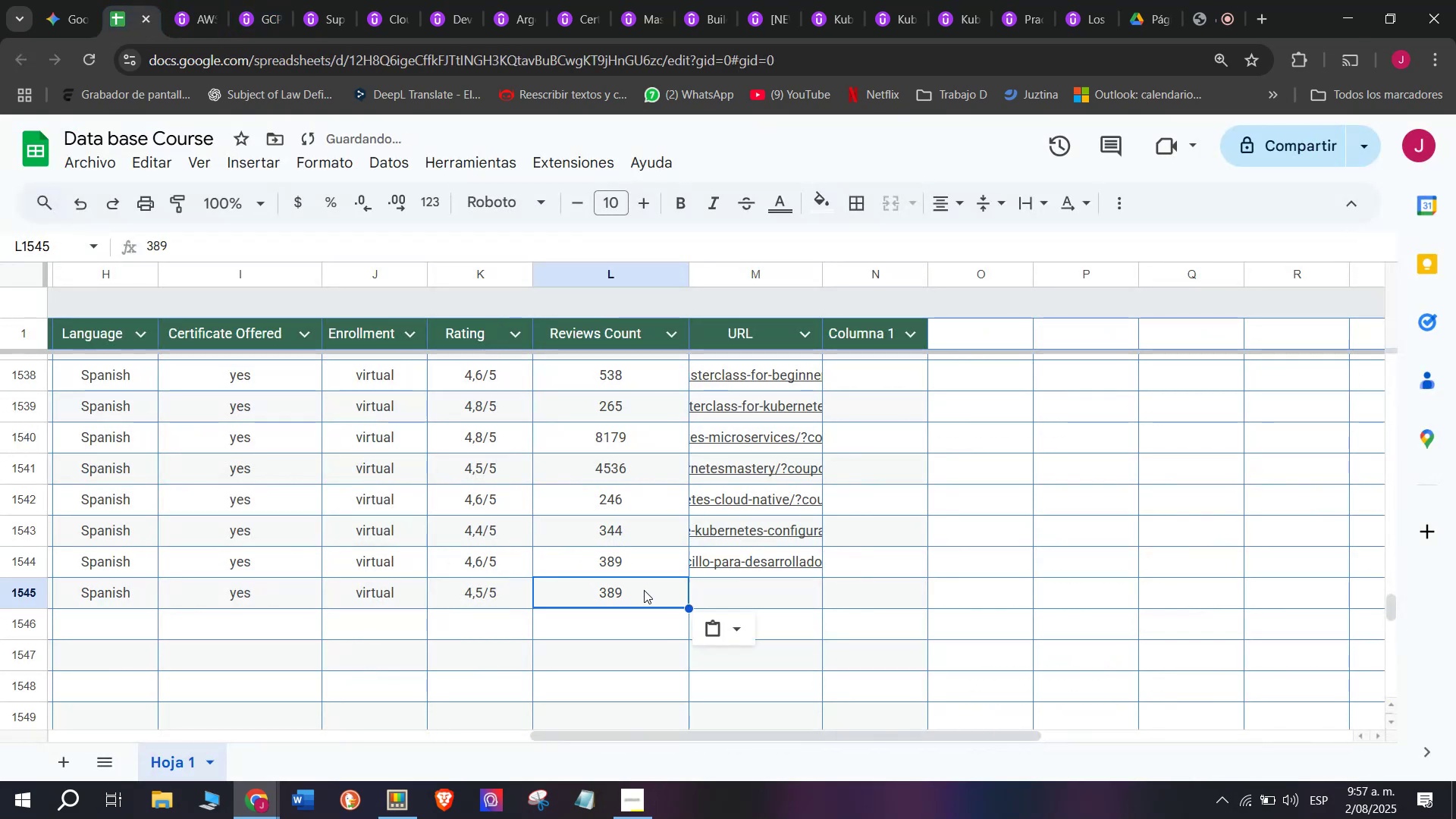 
key(Z)
 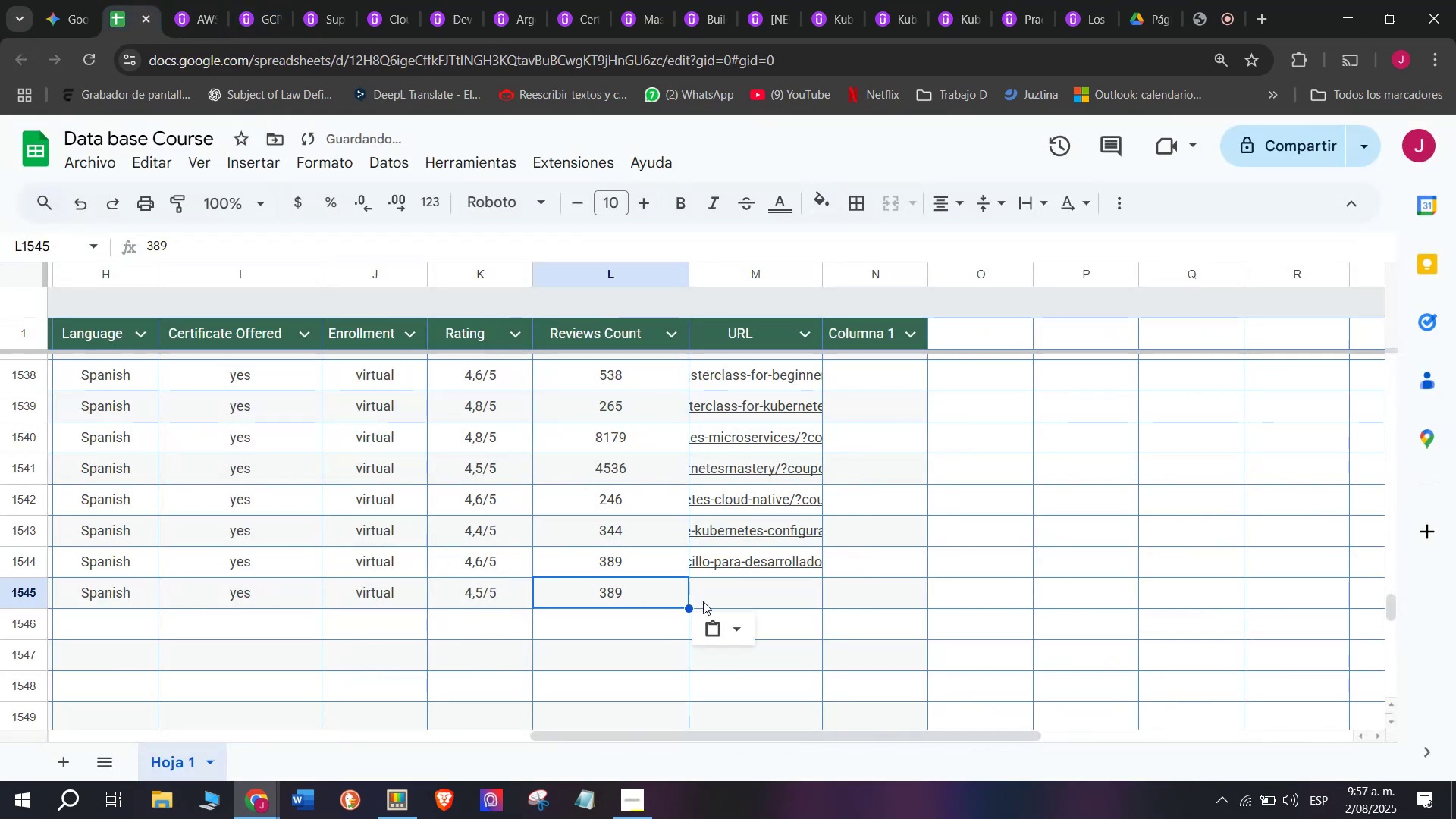 
key(Control+V)
 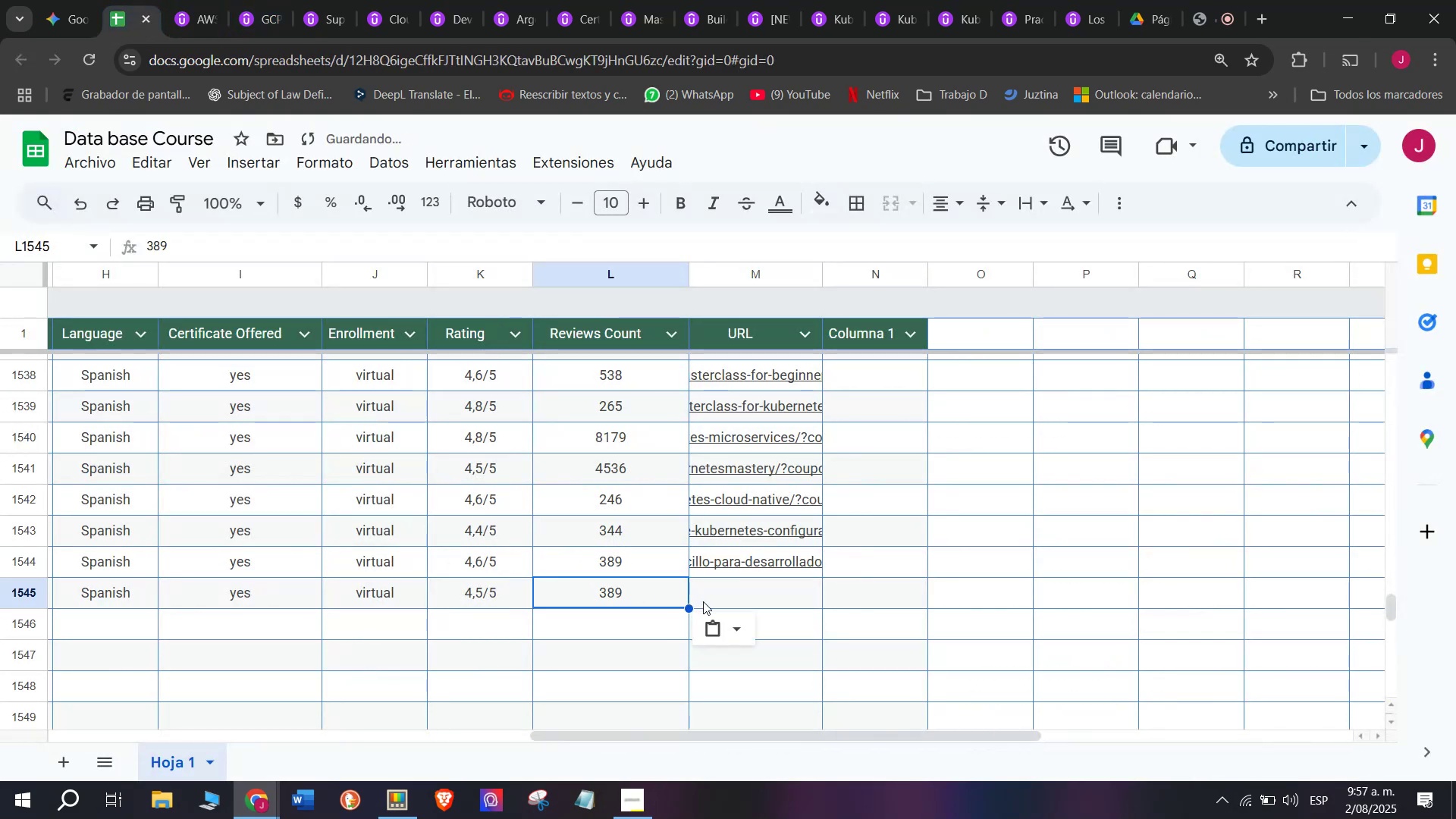 
key(Shift+ShiftLeft)
 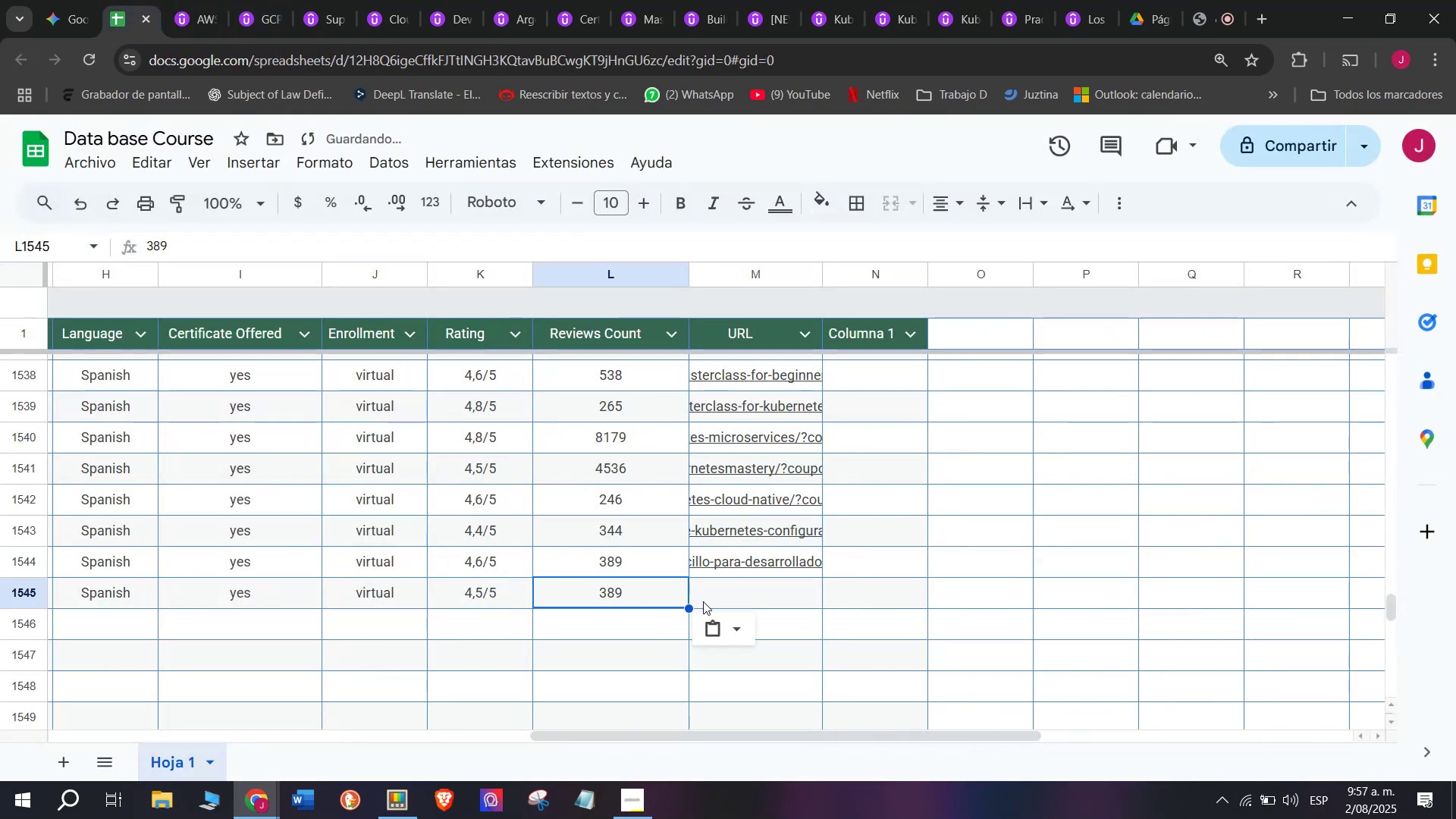 
key(Control+Shift+ControlLeft)
 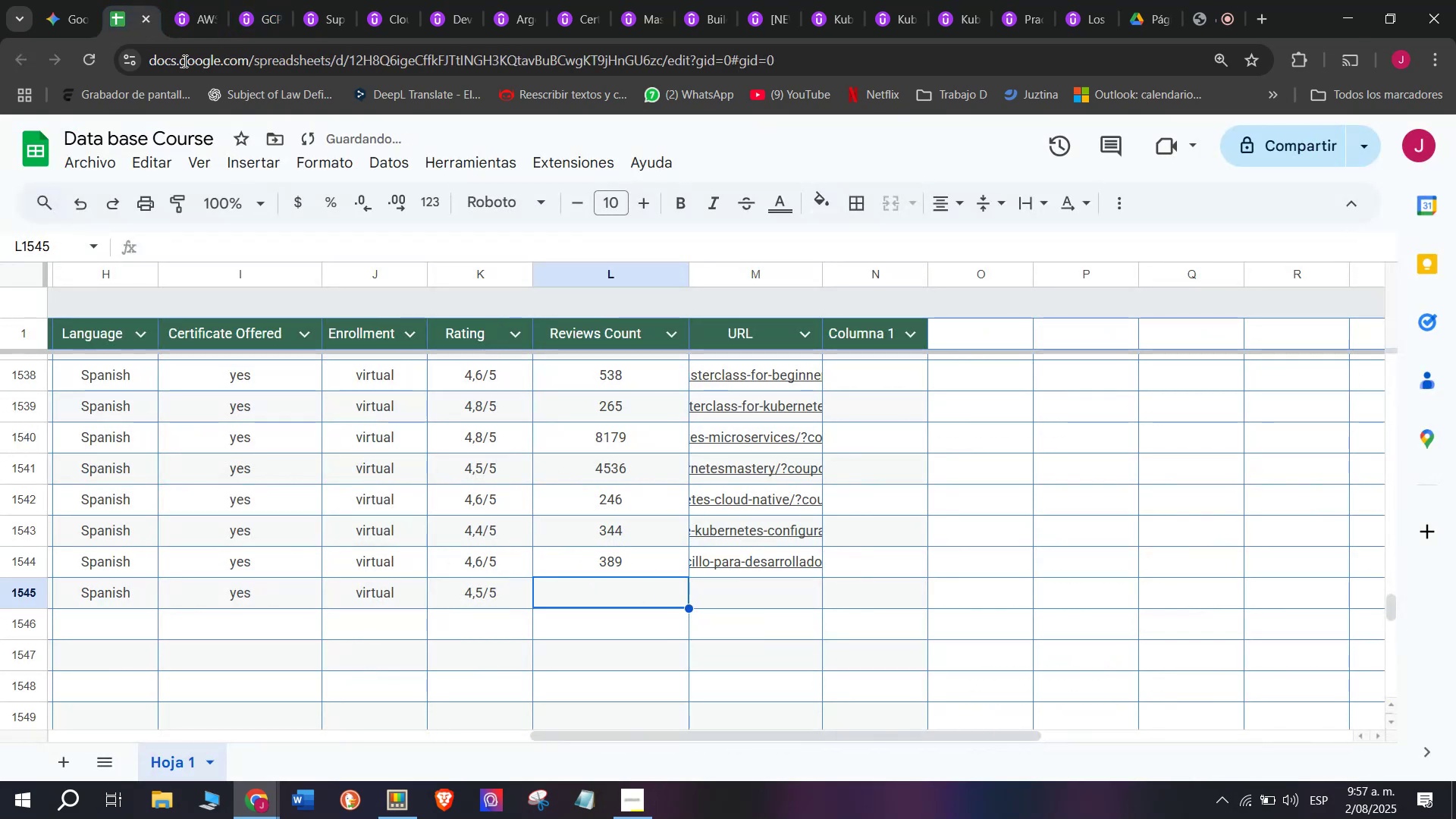 
key(Control+Shift+Z)
 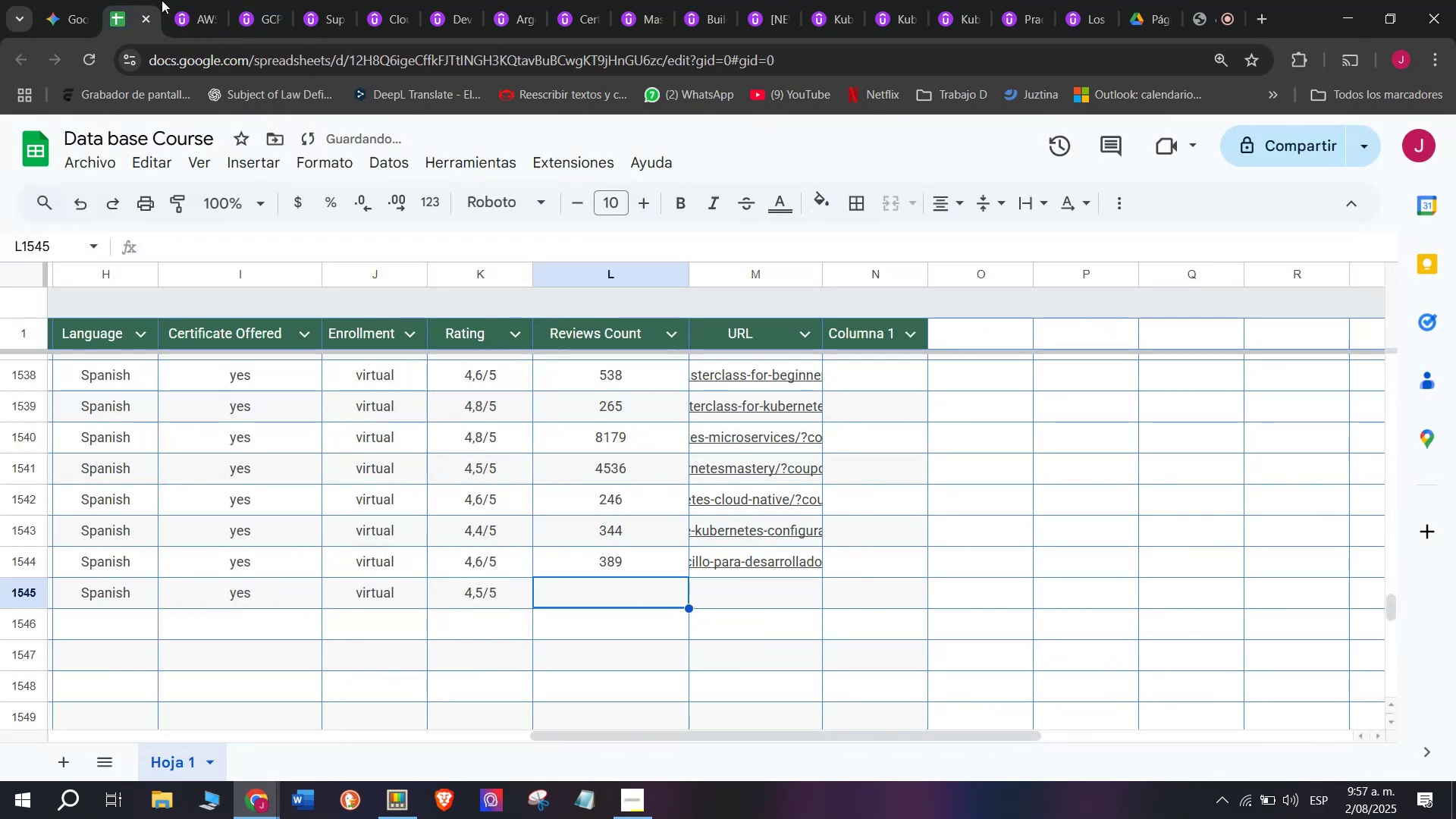 
left_click([182, 0])
 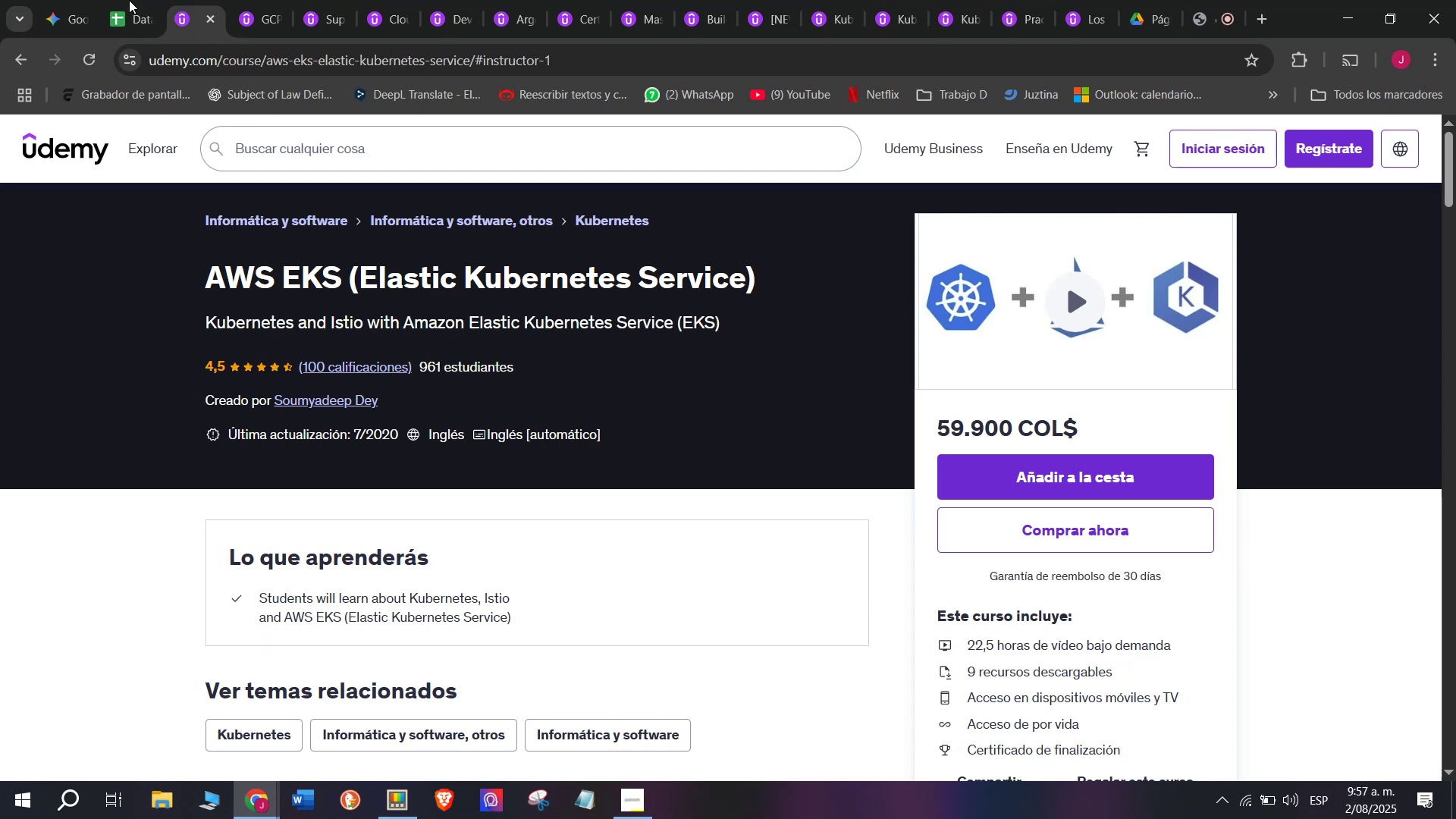 
left_click([140, 0])
 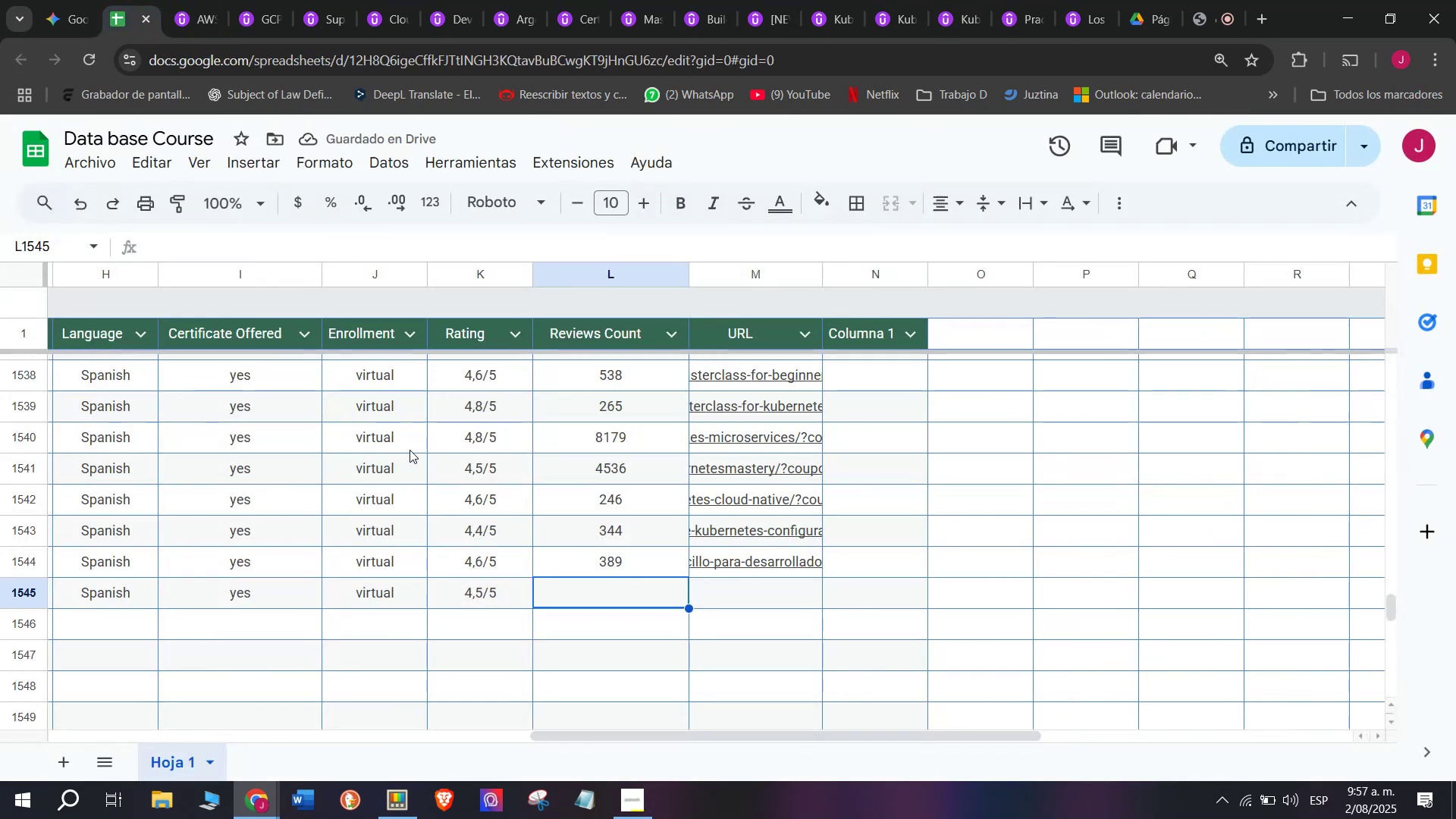 
type(100)
 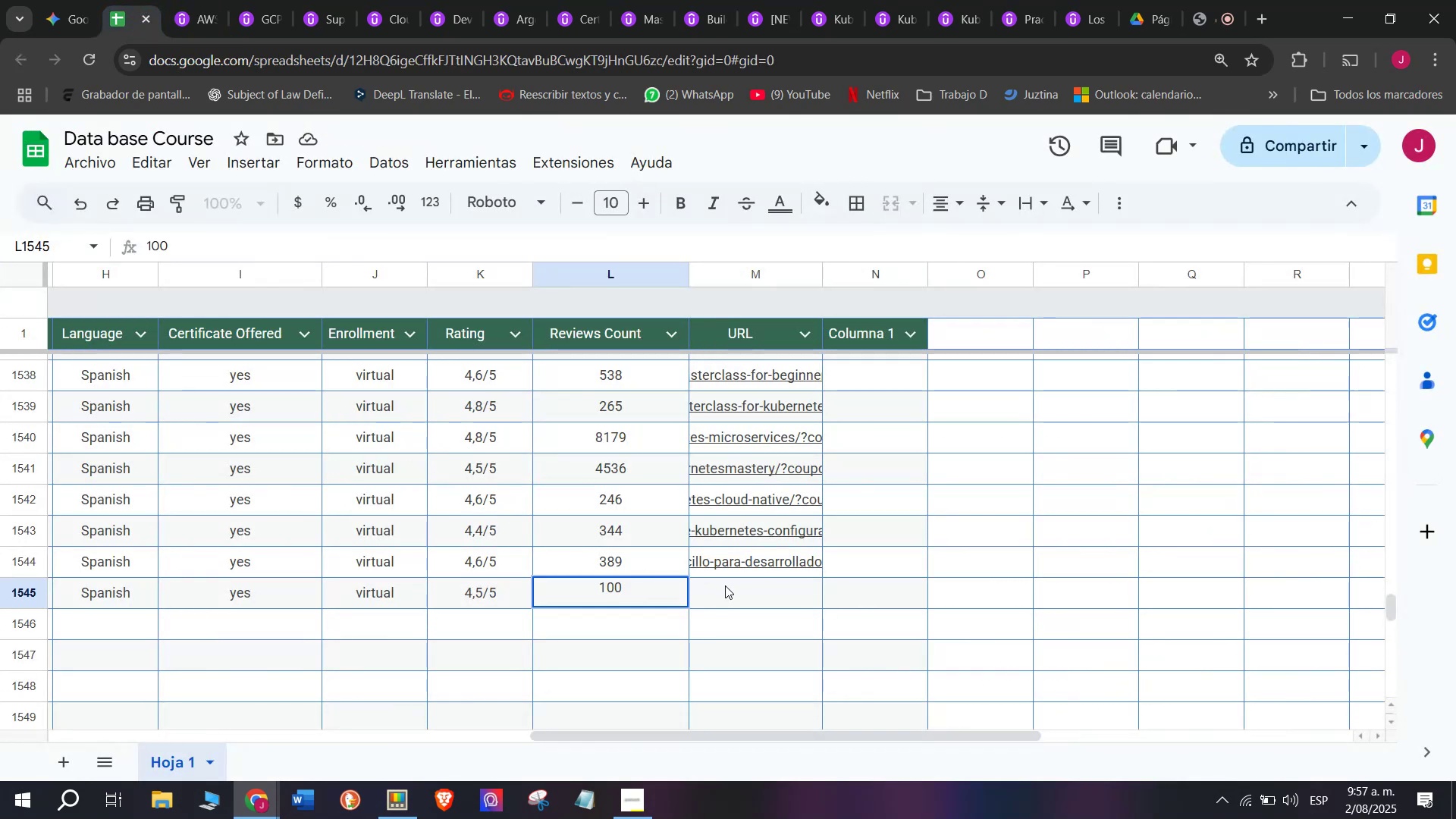 
left_click([779, 598])
 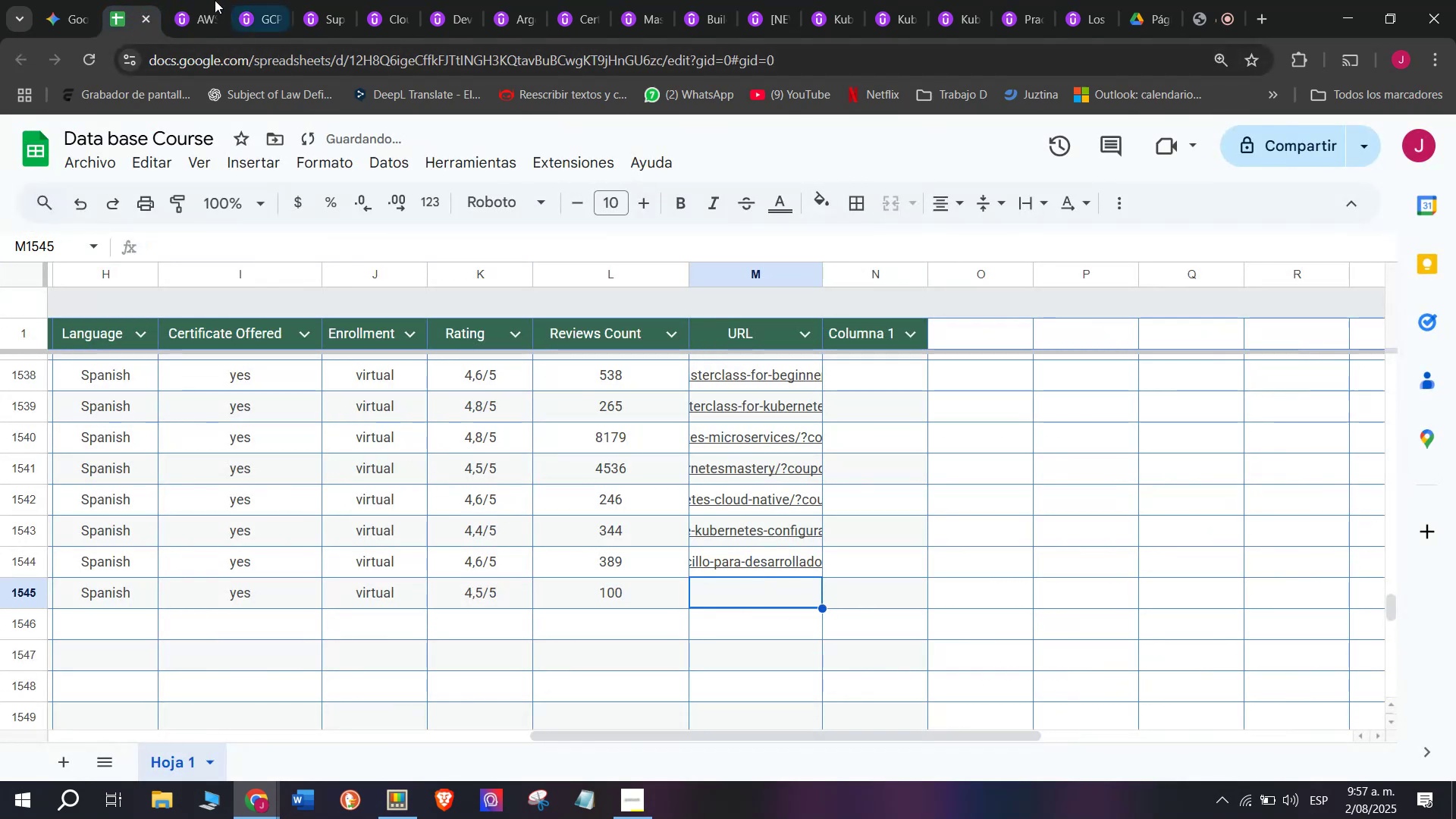 
left_click([196, 0])
 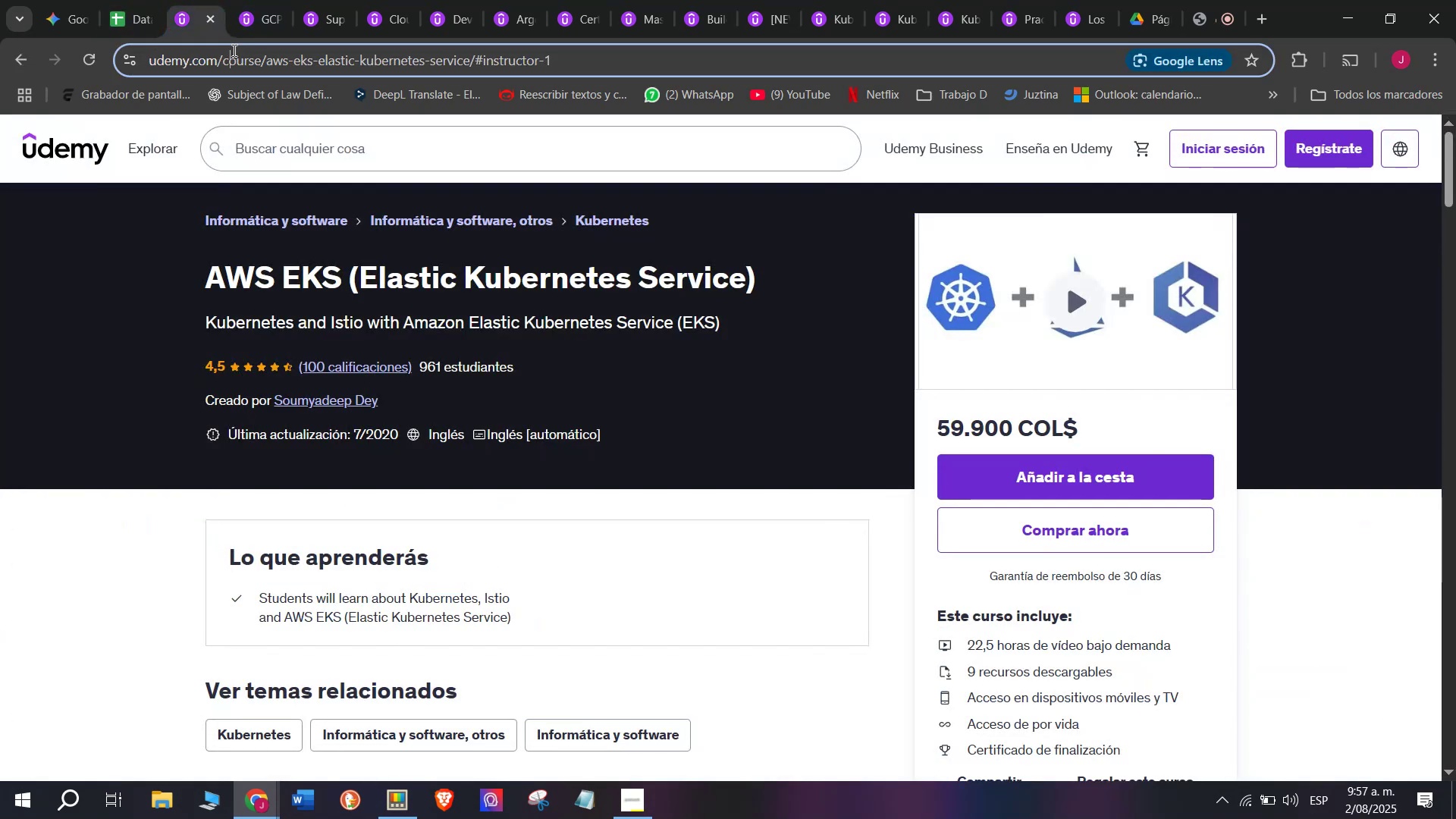 
triple_click([233, 50])
 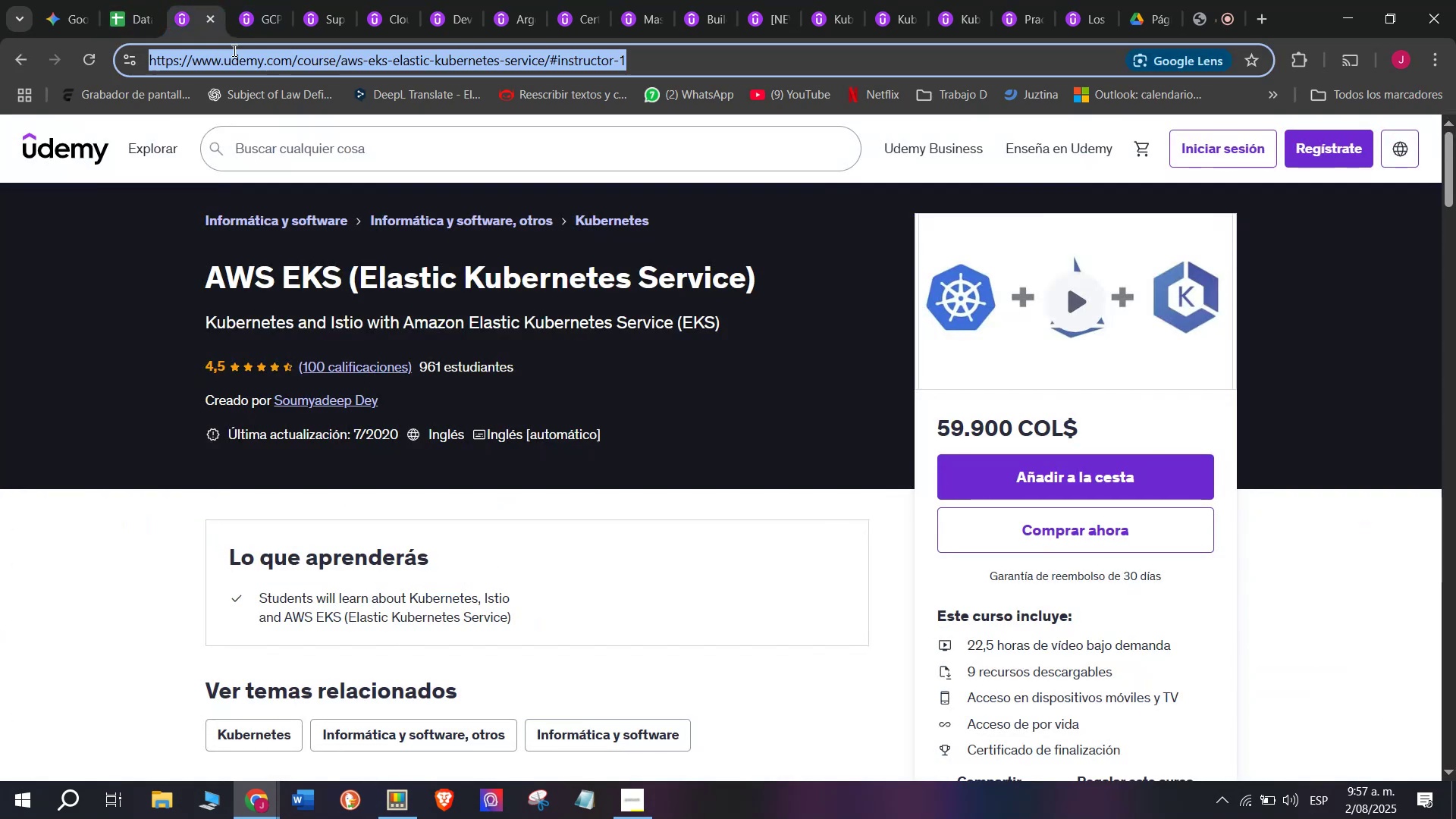 
triple_click([233, 50])
 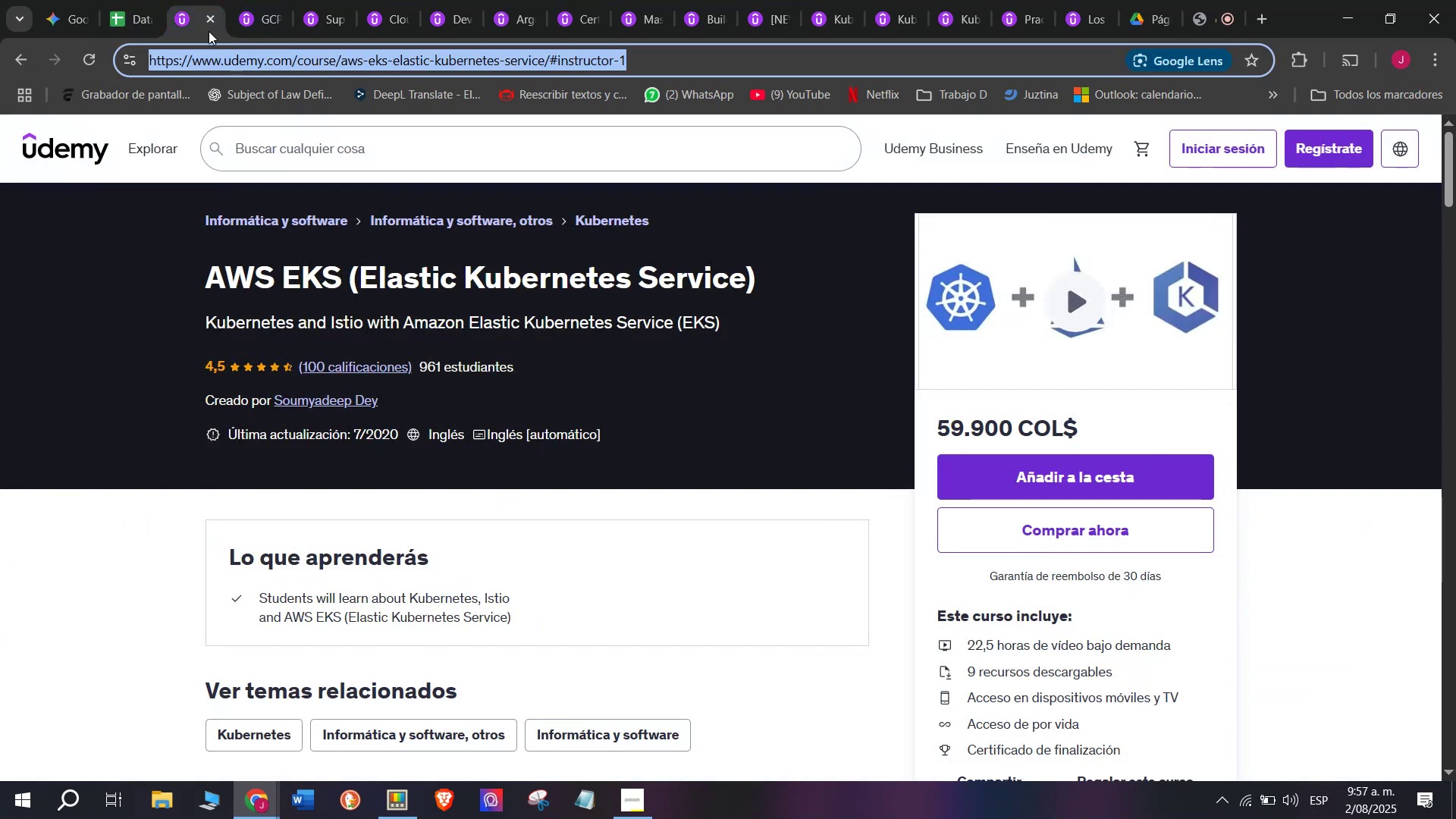 
key(Break)
 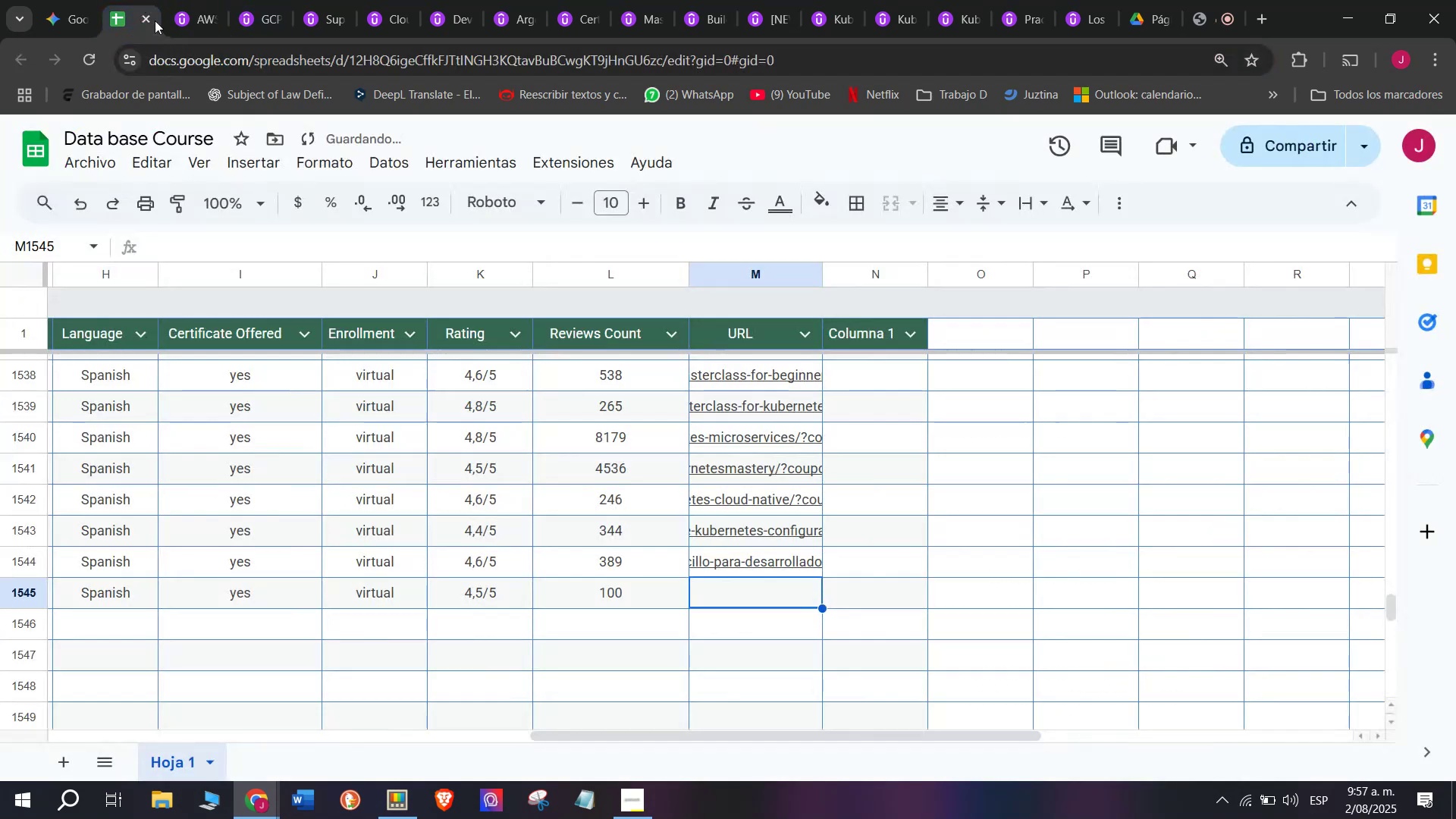 
key(Control+C)
 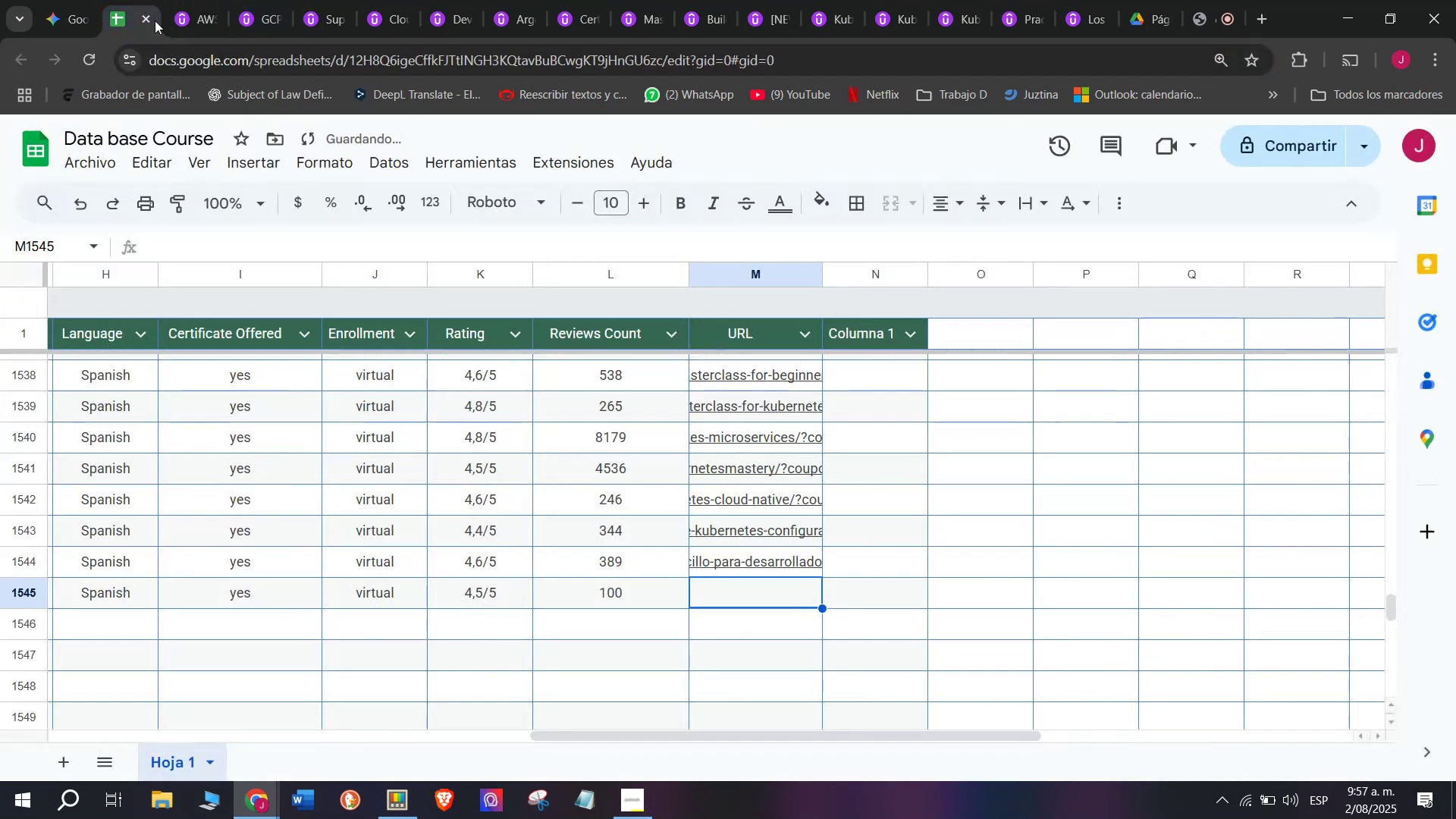 
key(Control+ControlLeft)
 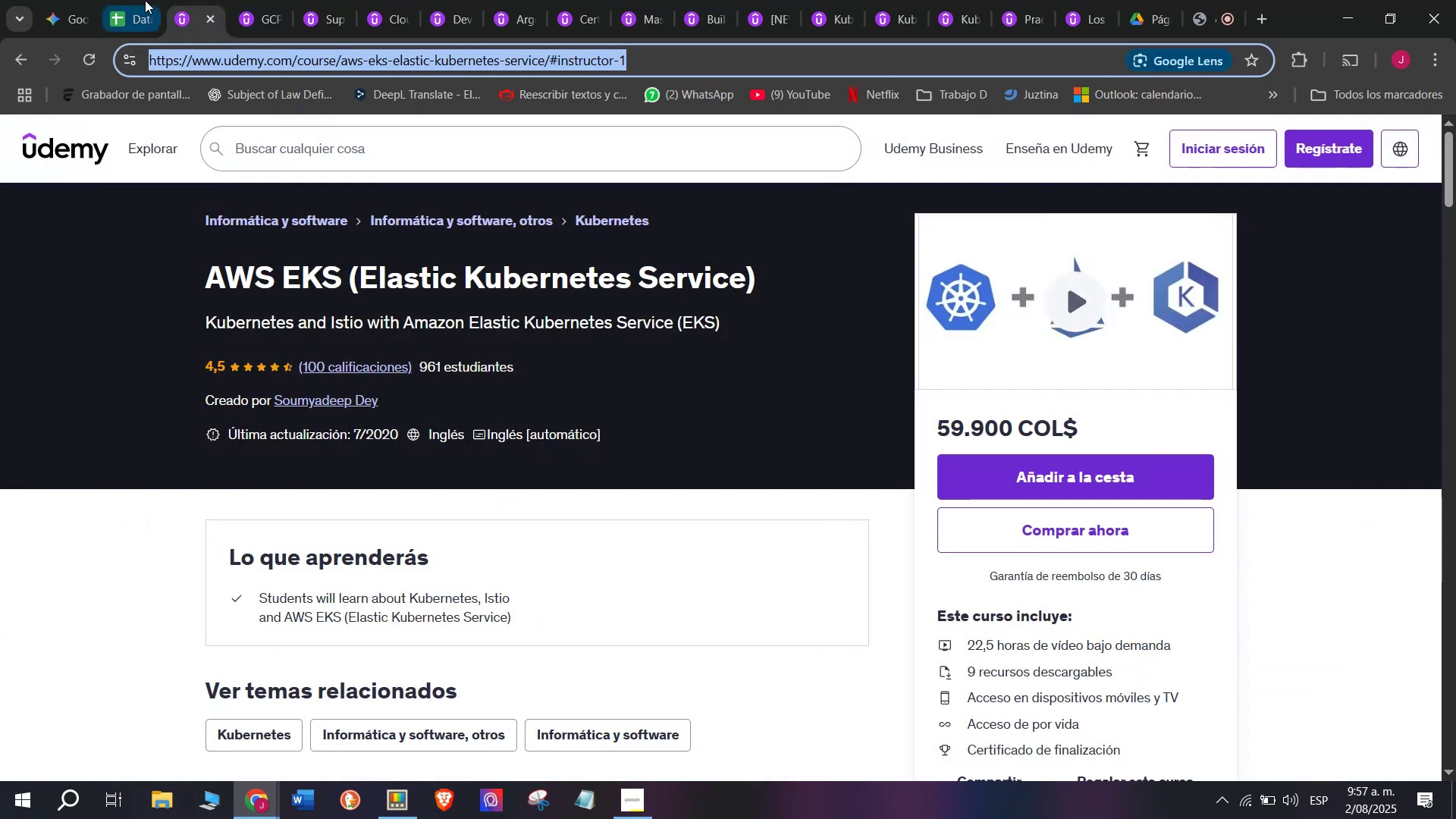 
triple_click([145, 0])
 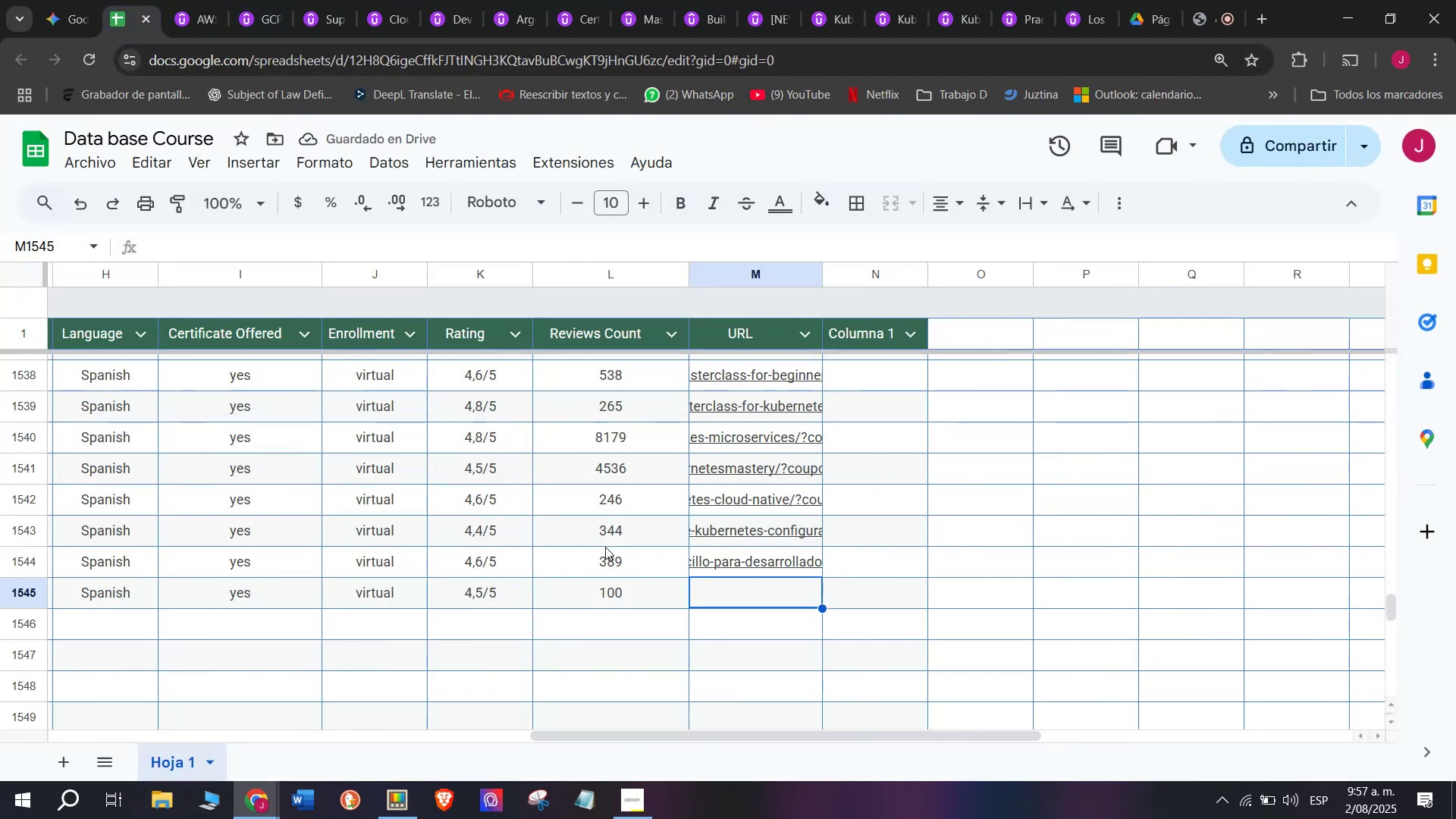 
key(Z)
 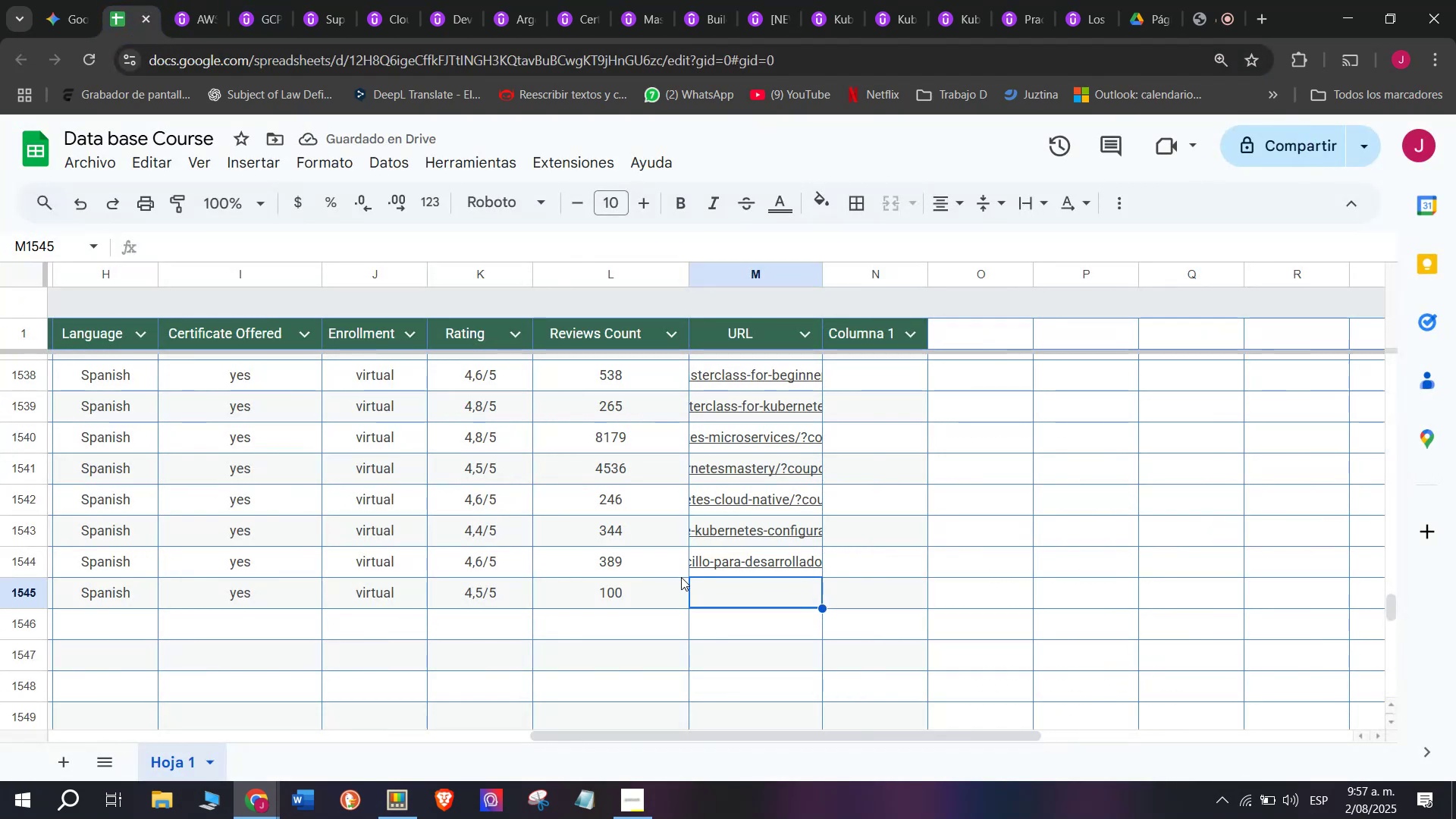 
key(Control+ControlLeft)
 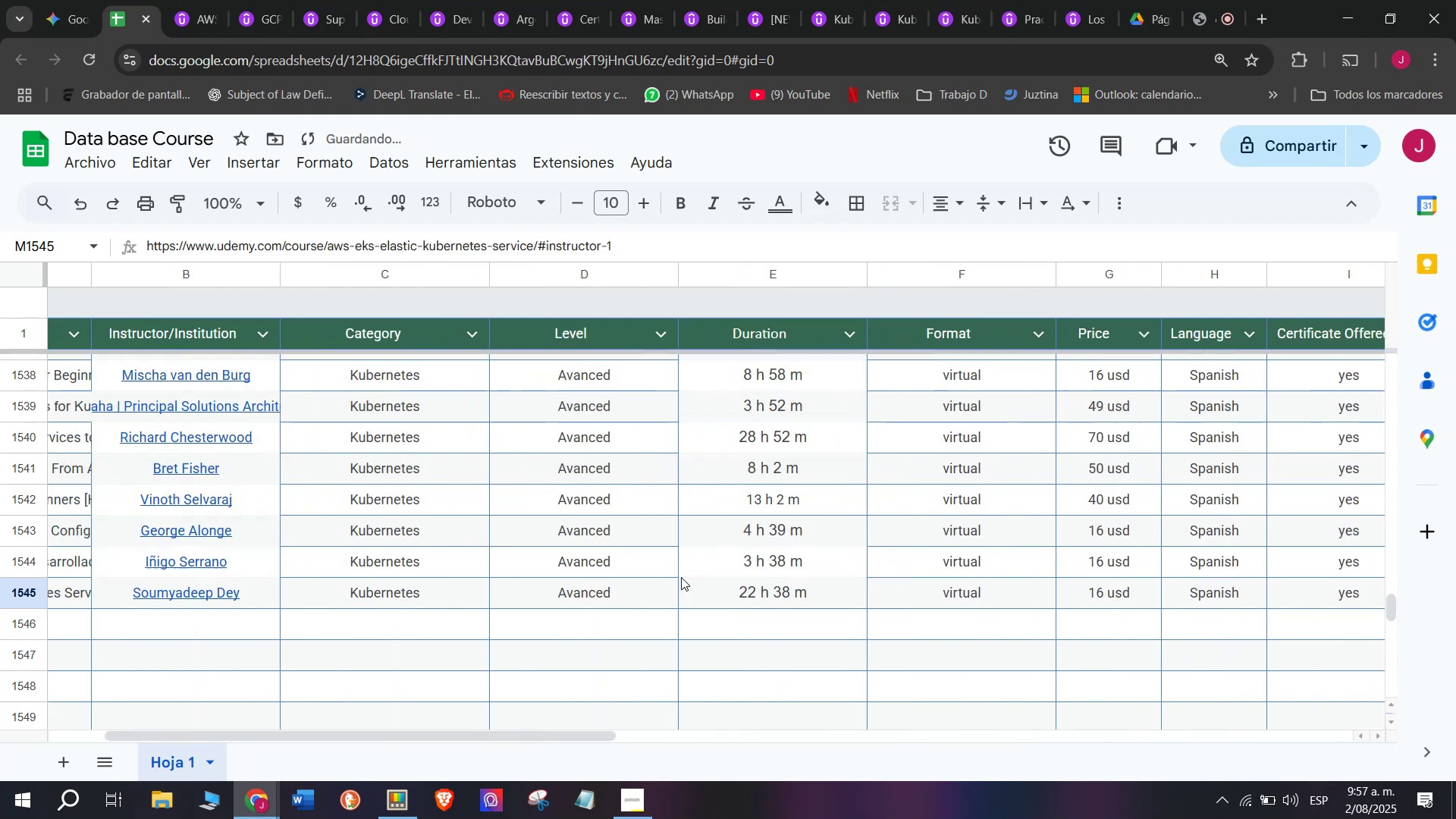 
key(Control+V)
 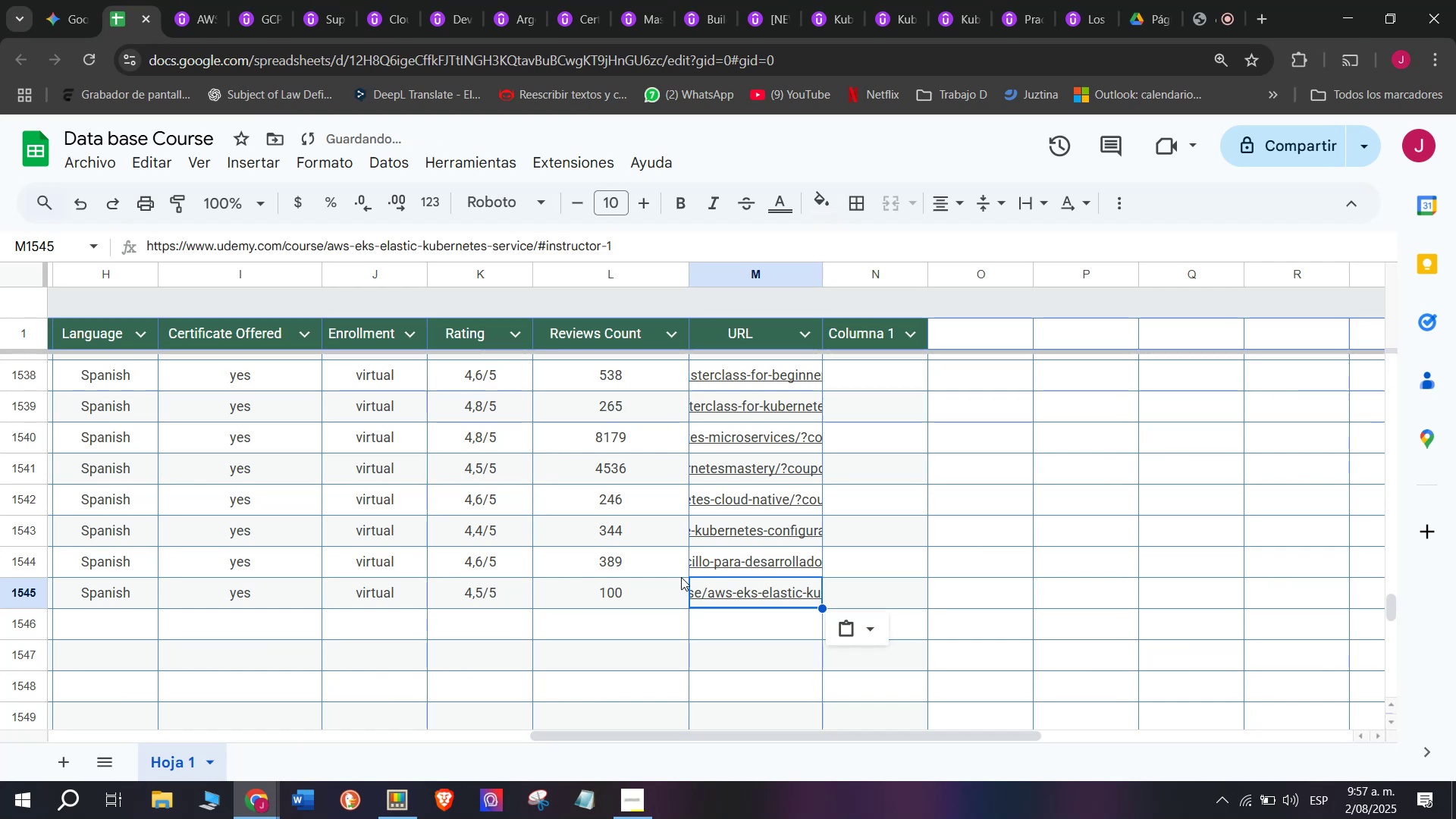 
scroll: coordinate [124, 652], scroll_direction: up, amount: 2.0
 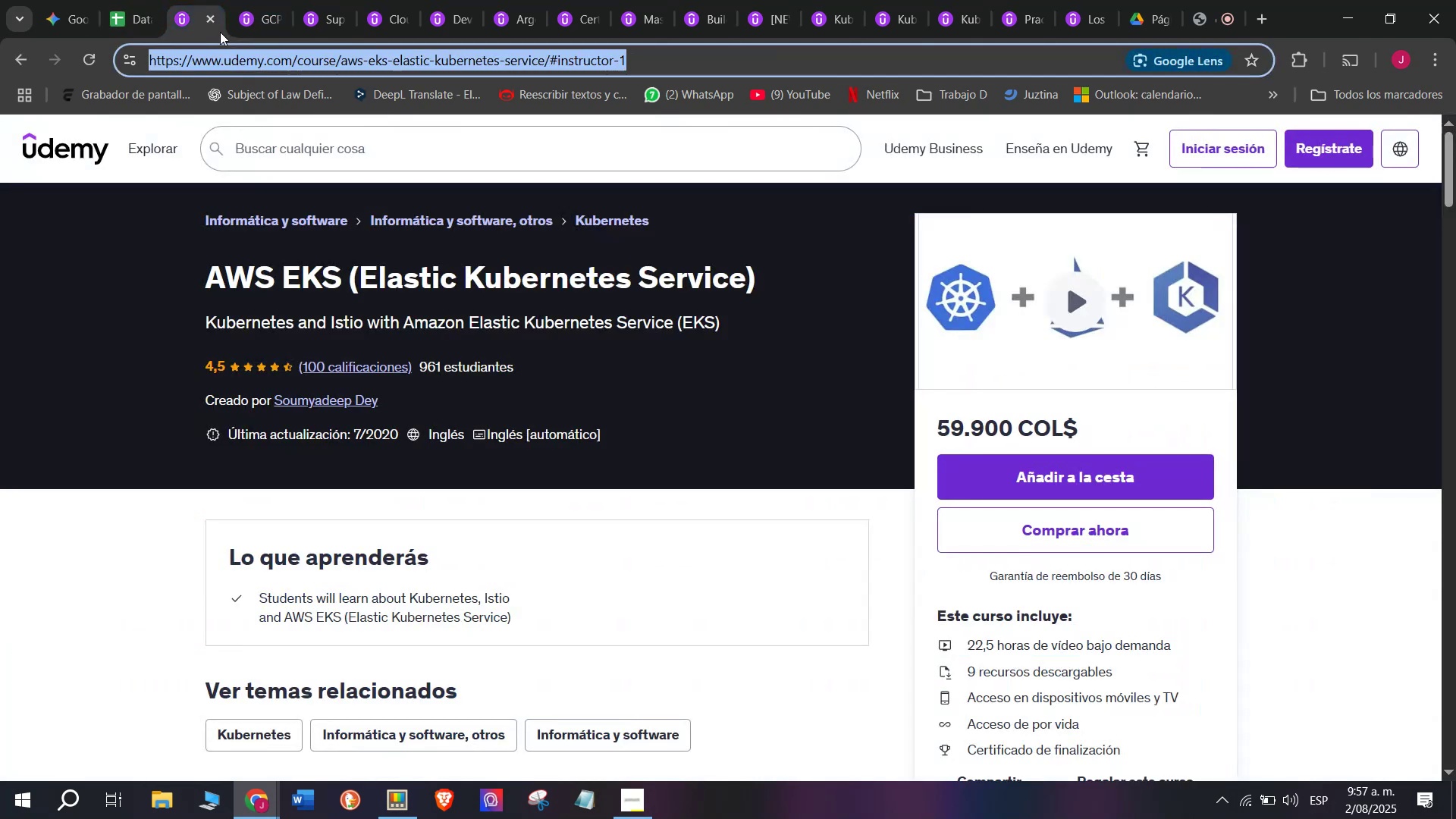 
left_click([212, 11])
 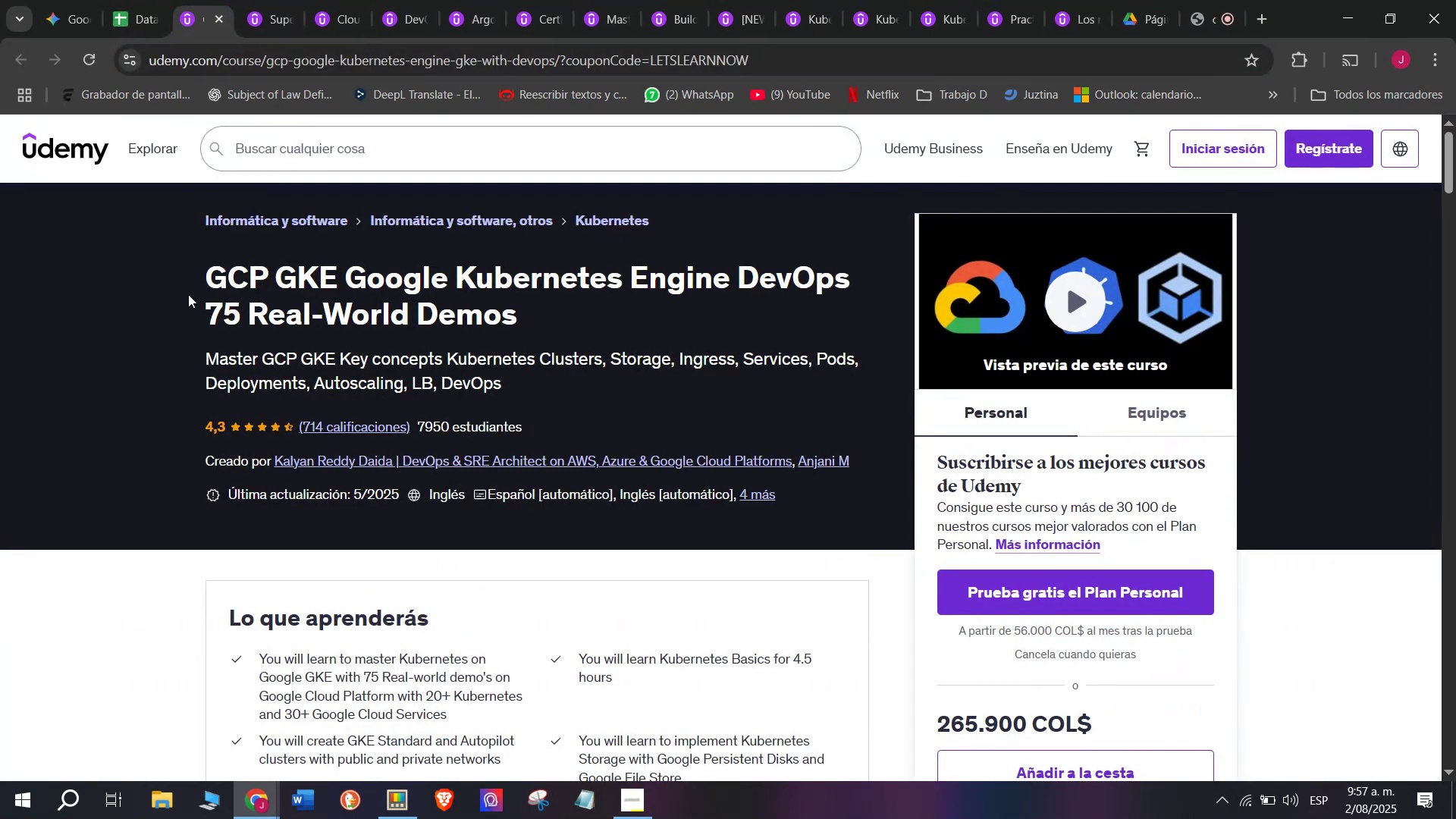 
left_click_drag(start_coordinate=[202, 268], to_coordinate=[572, 309])
 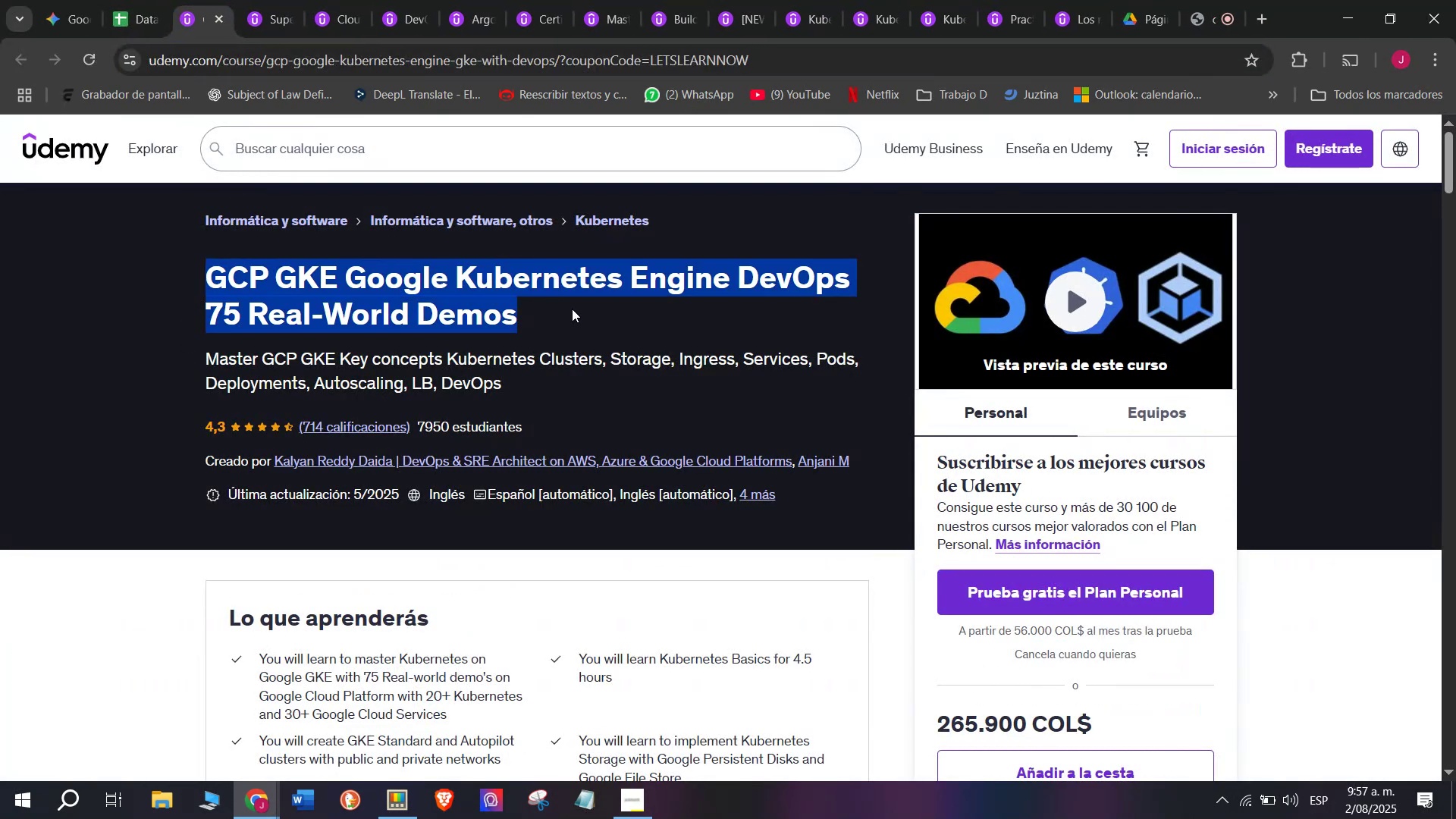 
key(Break)
 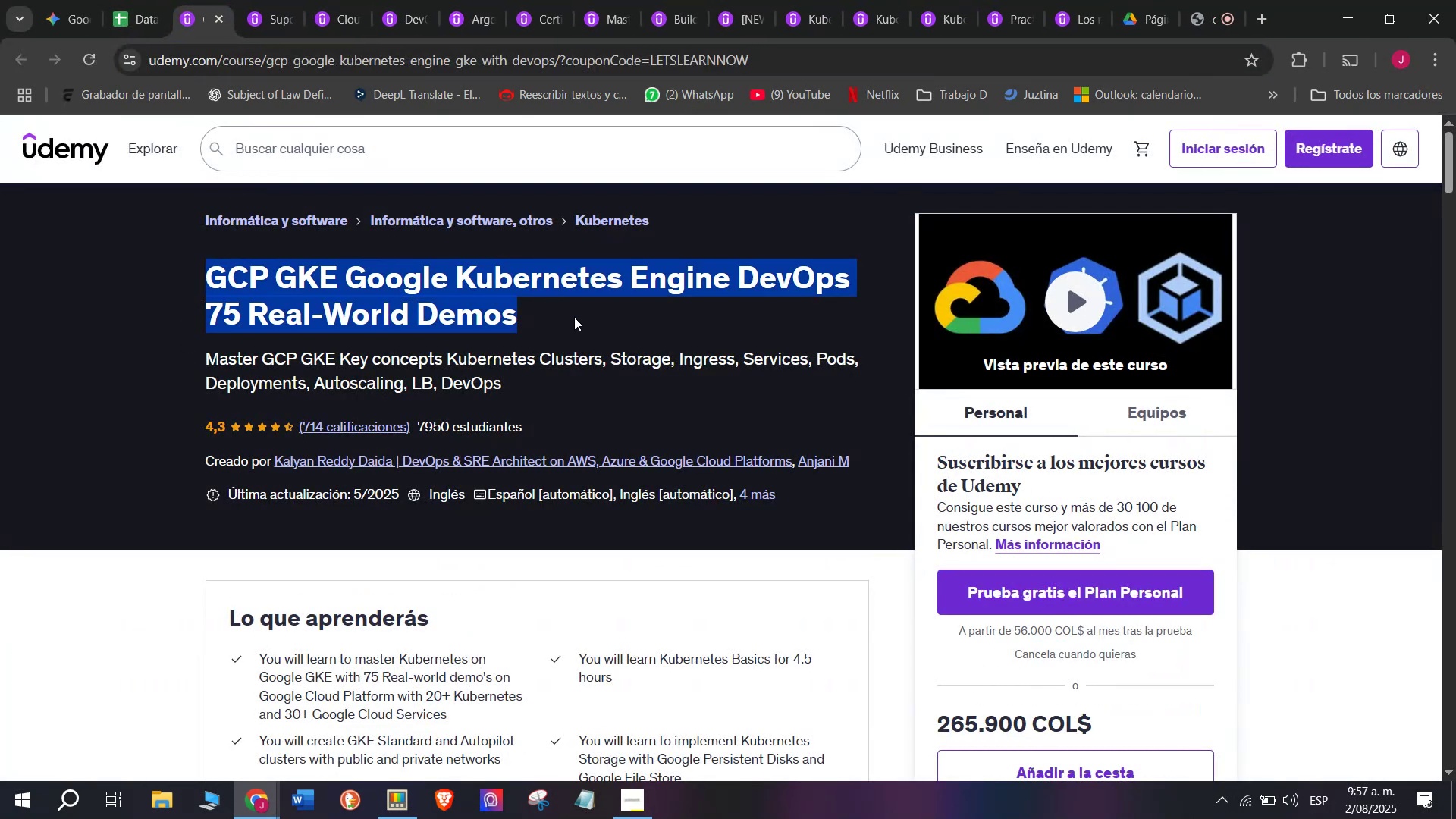 
key(Control+C)
 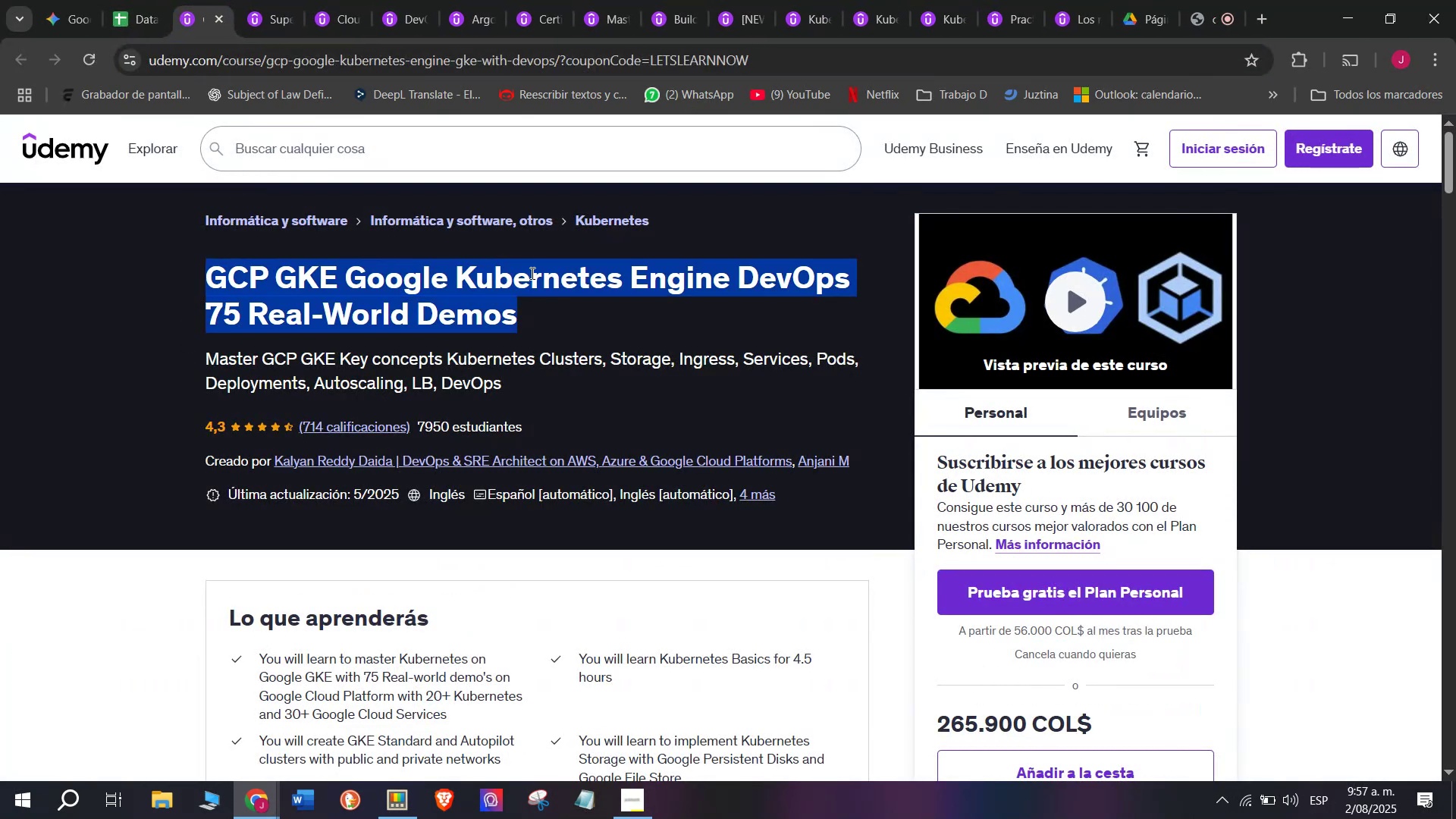 
key(Control+ControlLeft)
 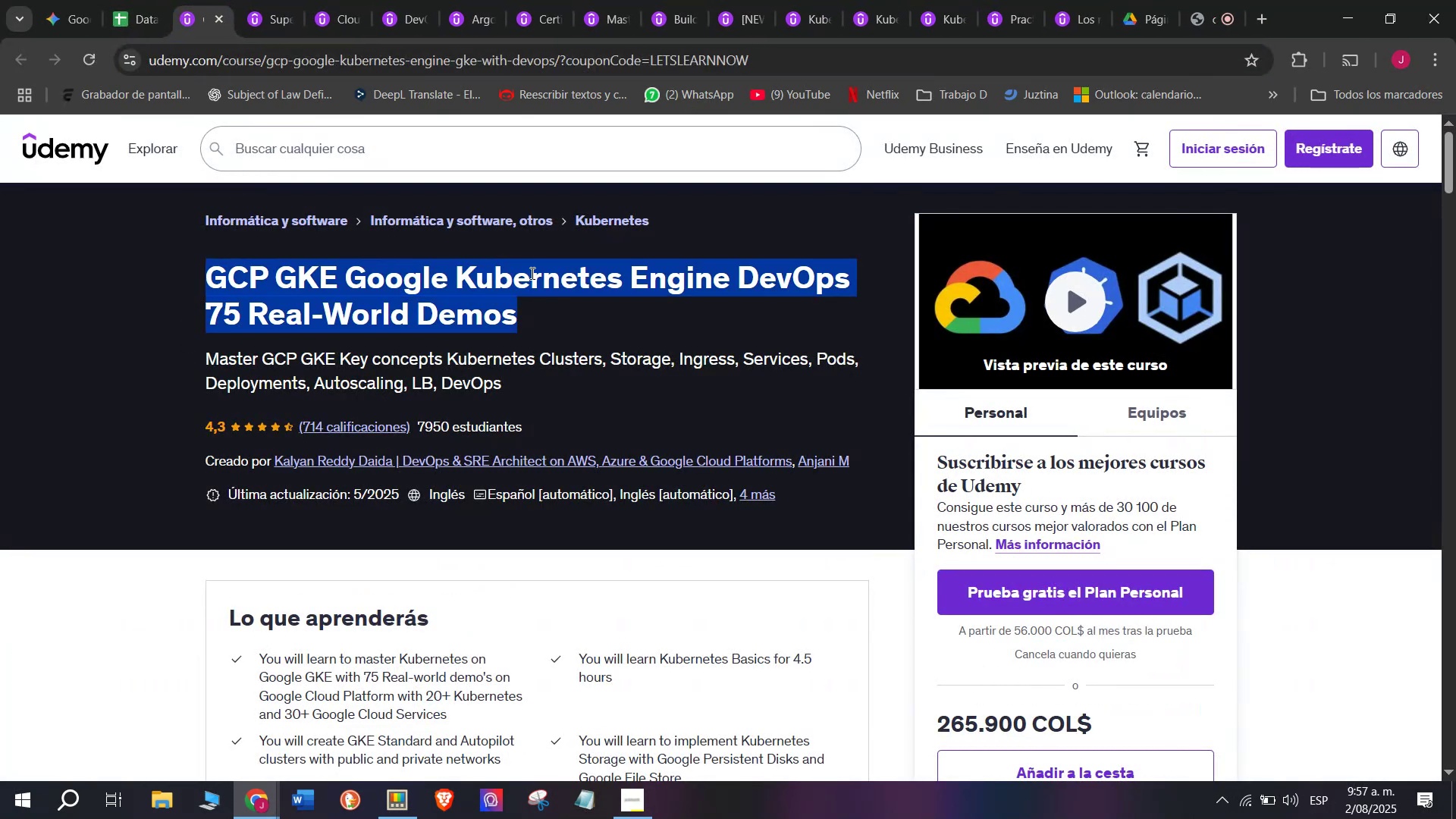 
key(Break)
 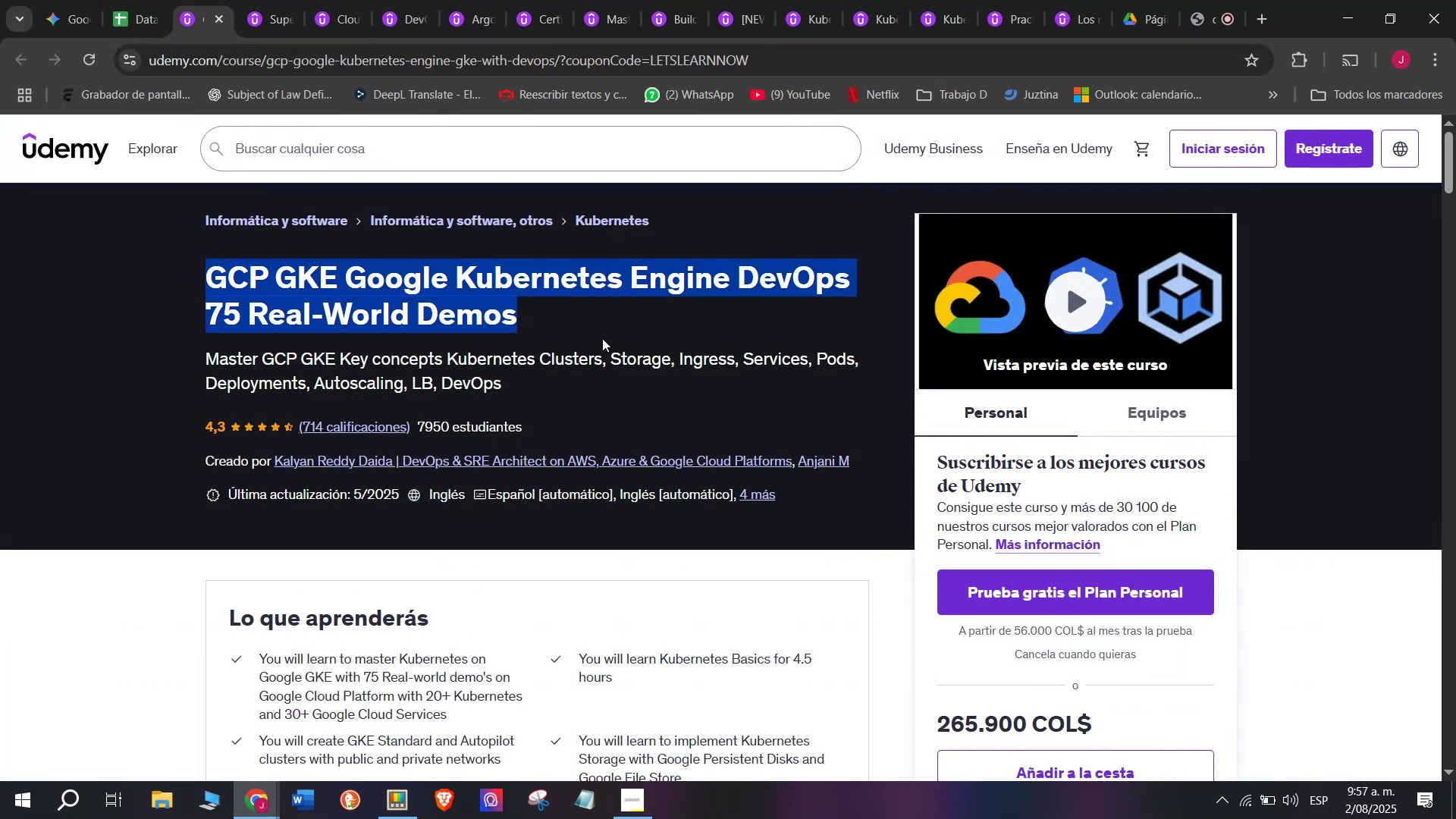 
key(Control+ControlLeft)
 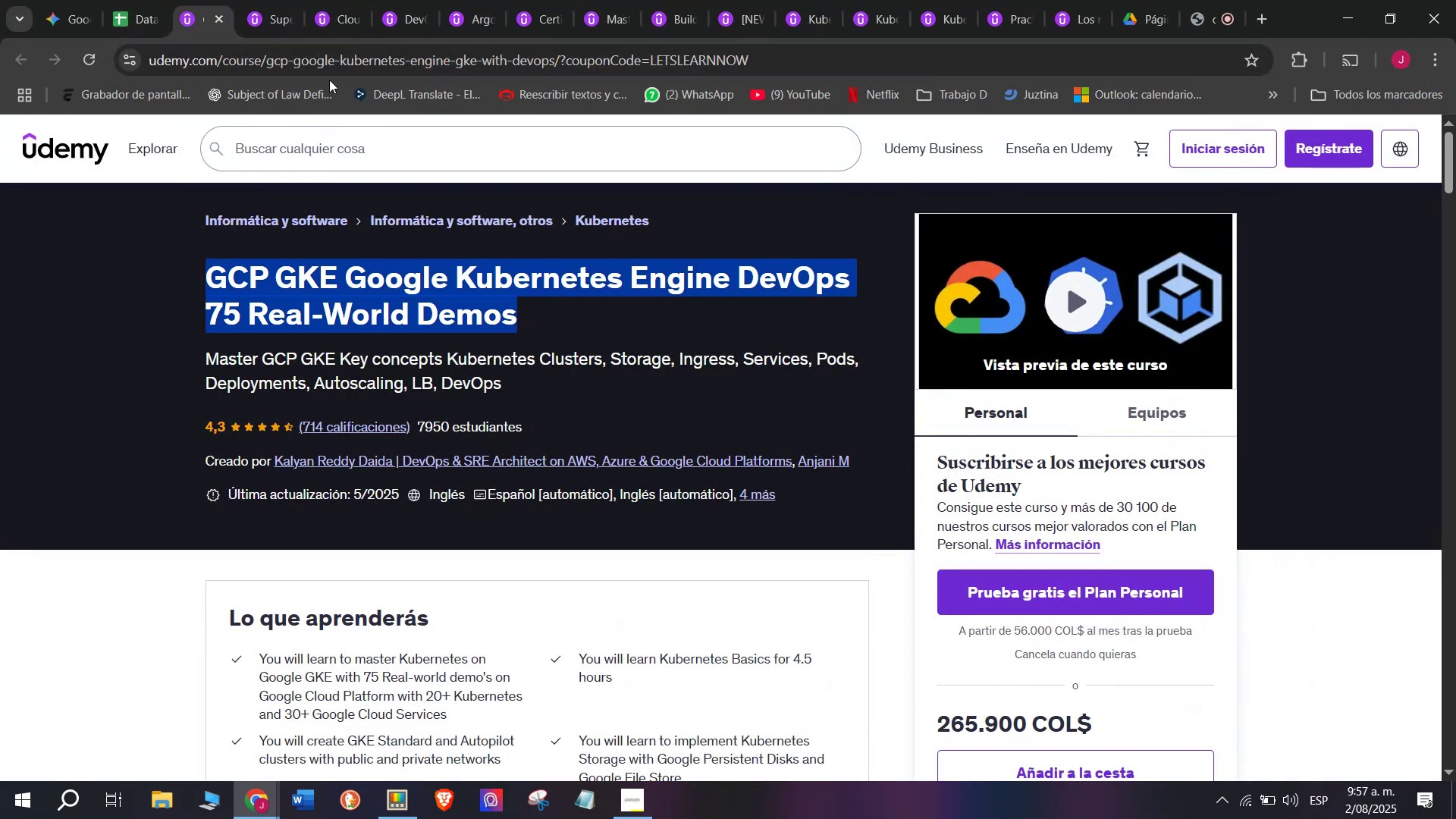 
key(Control+C)
 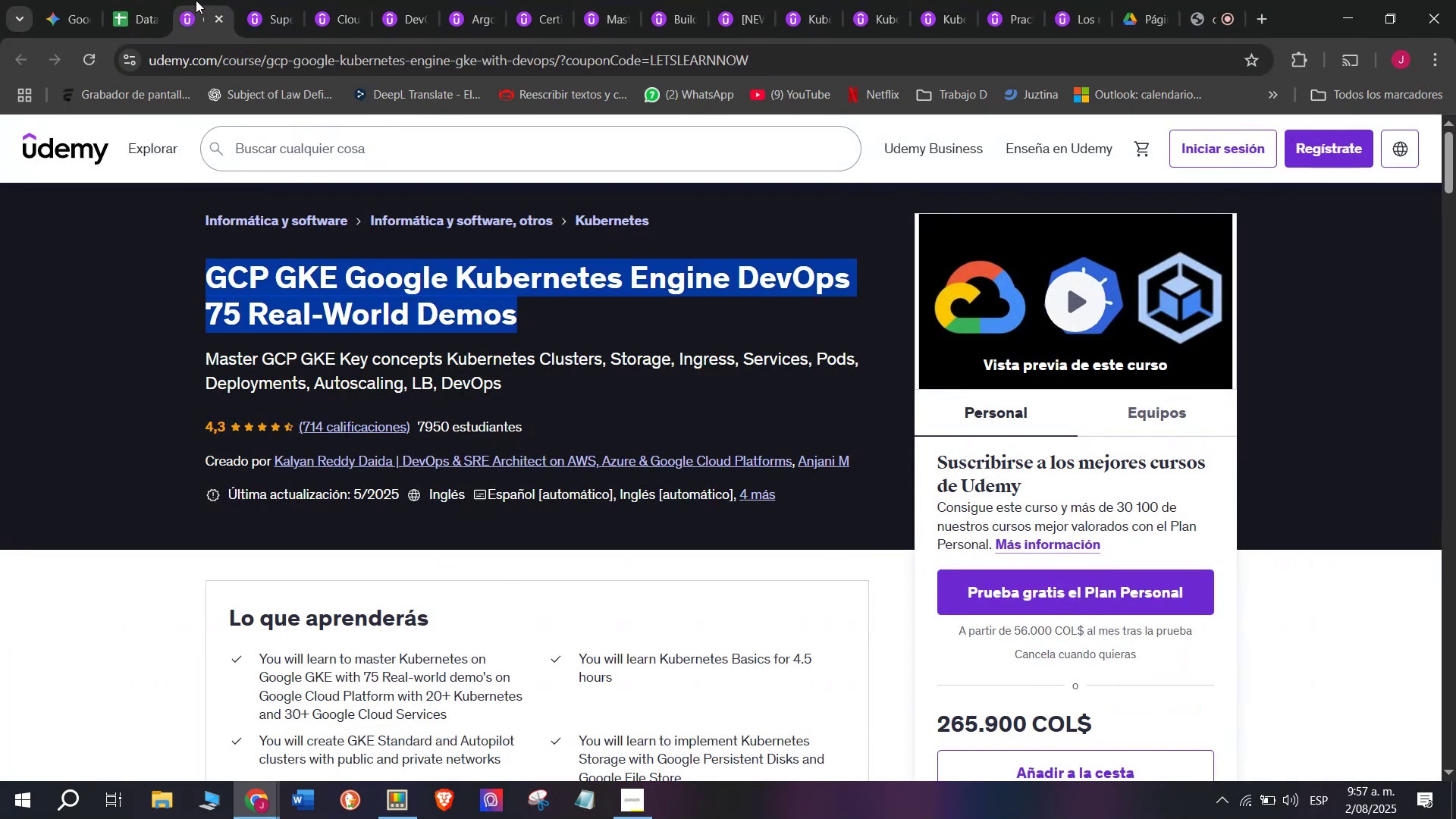 
left_click([141, 0])
 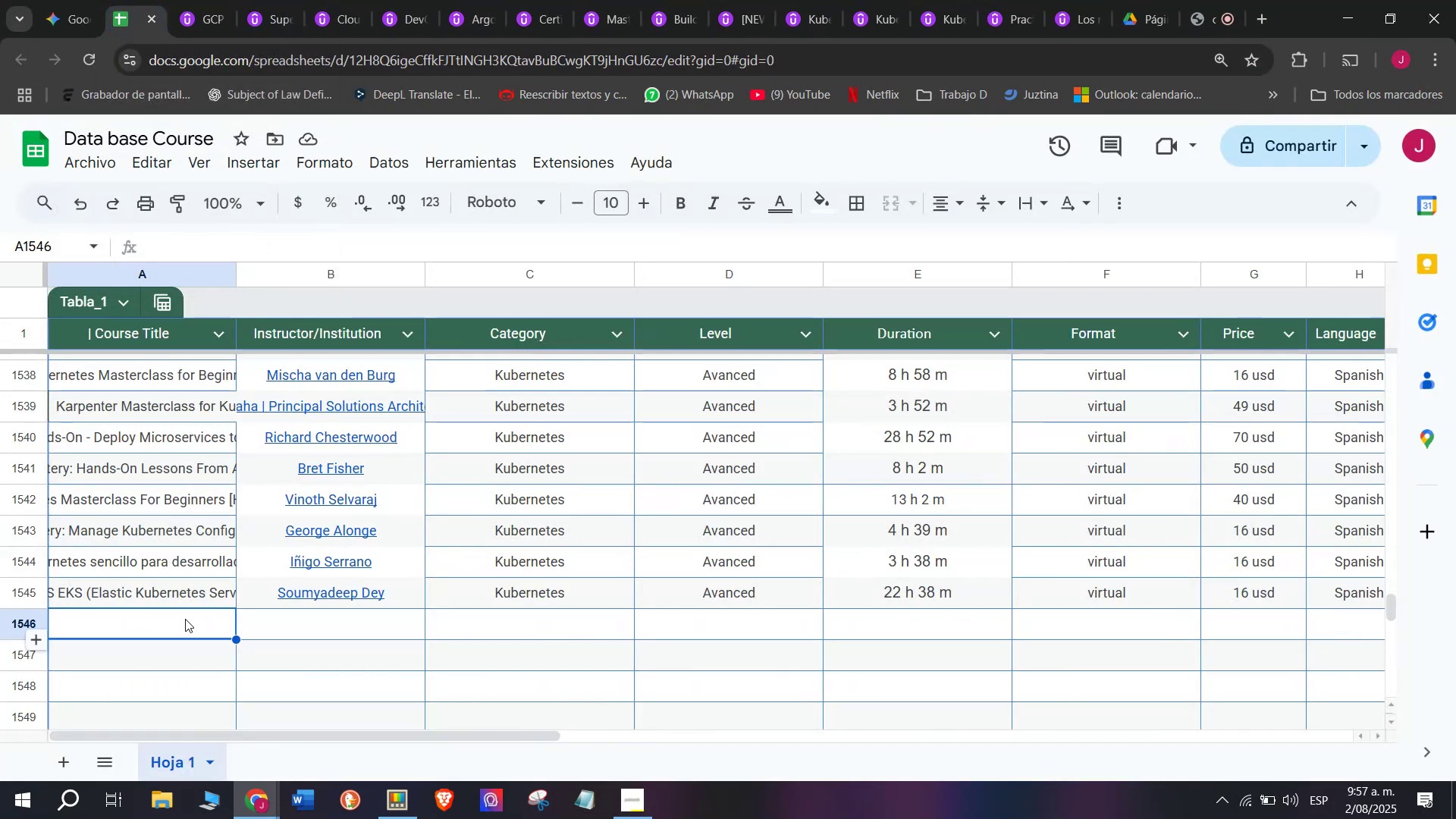 
left_click([185, 619])
 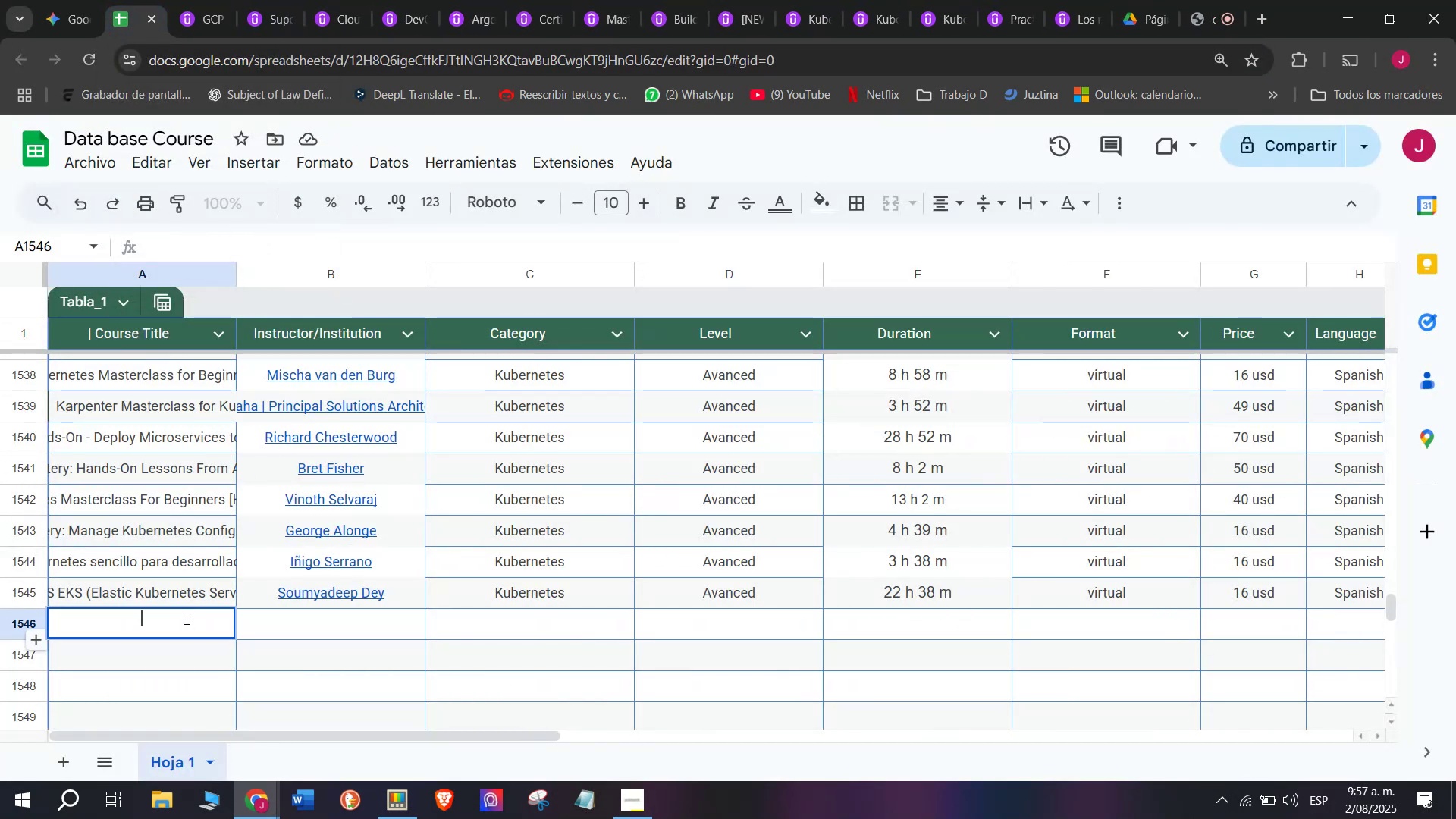 
key(Control+ControlLeft)
 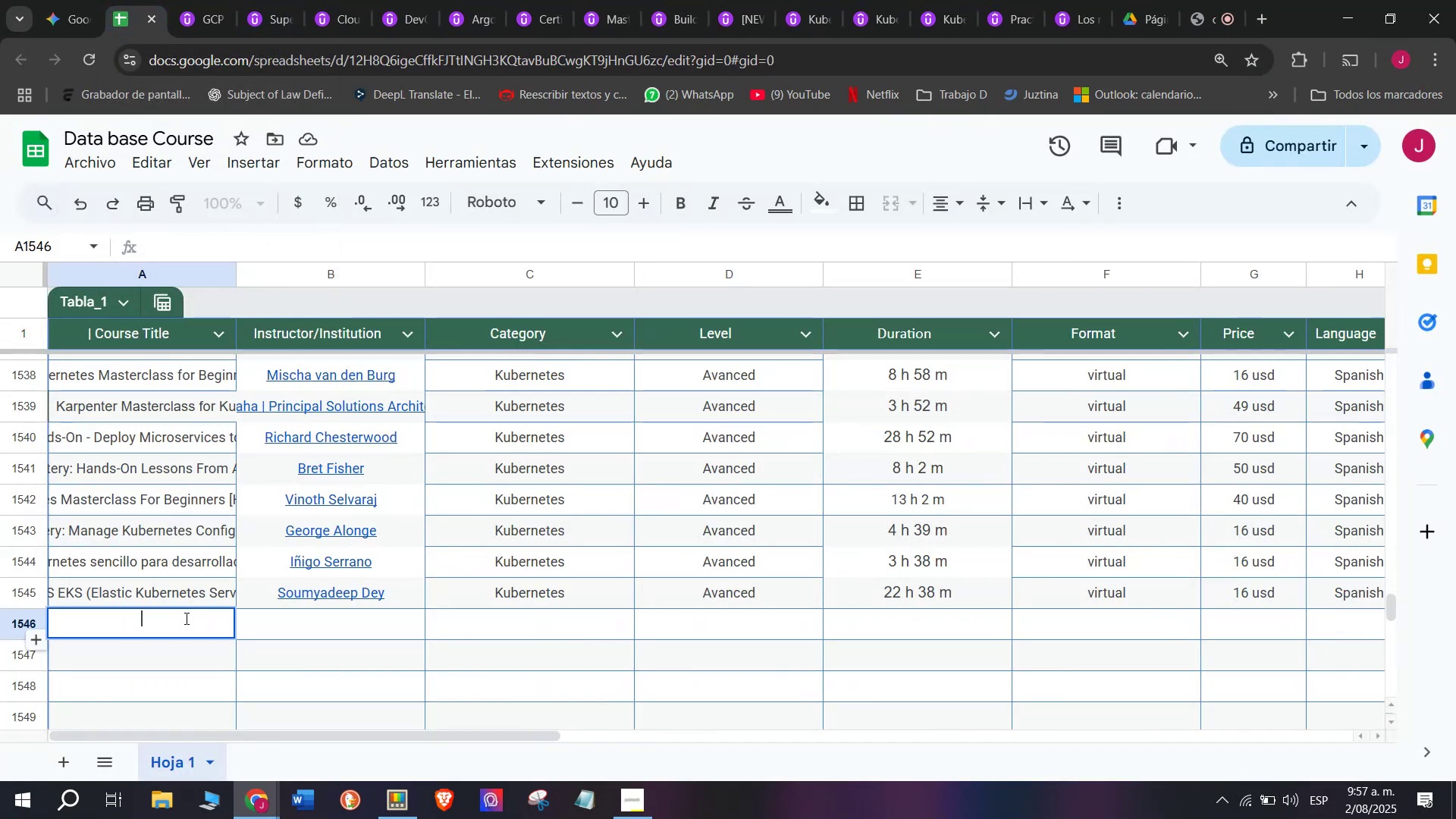 
key(Z)
 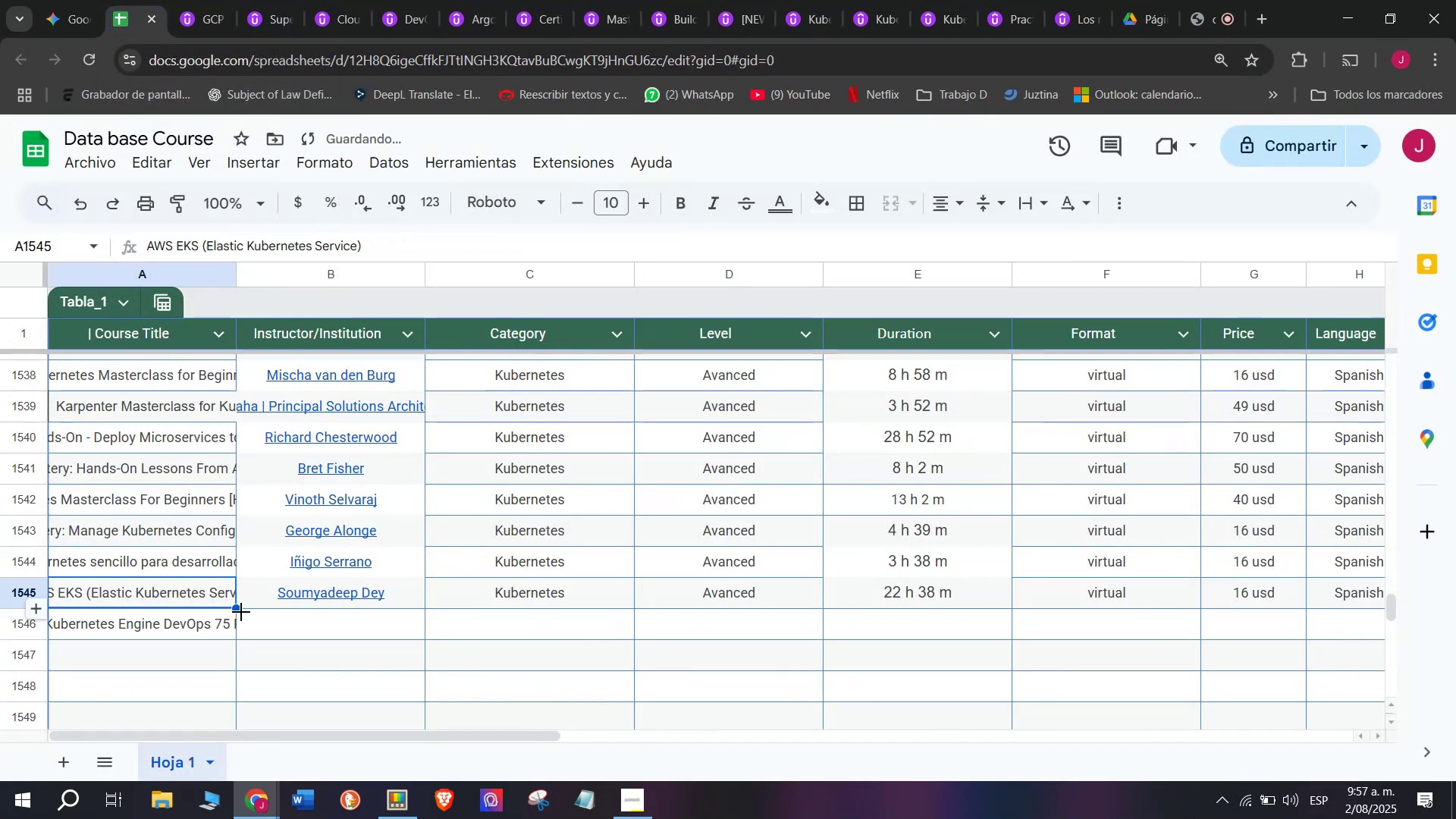 
key(Control+V)
 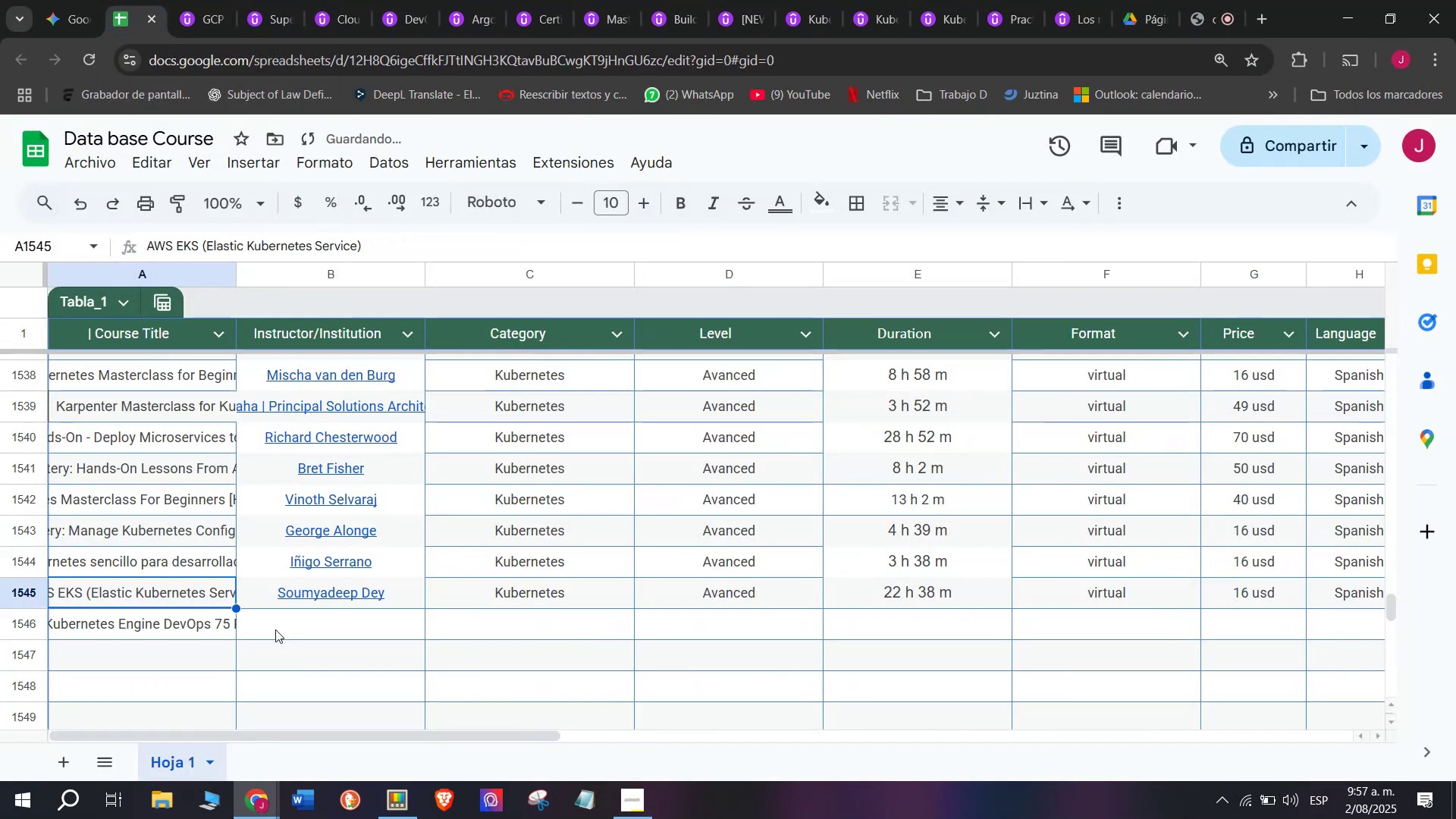 
double_click([298, 640])
 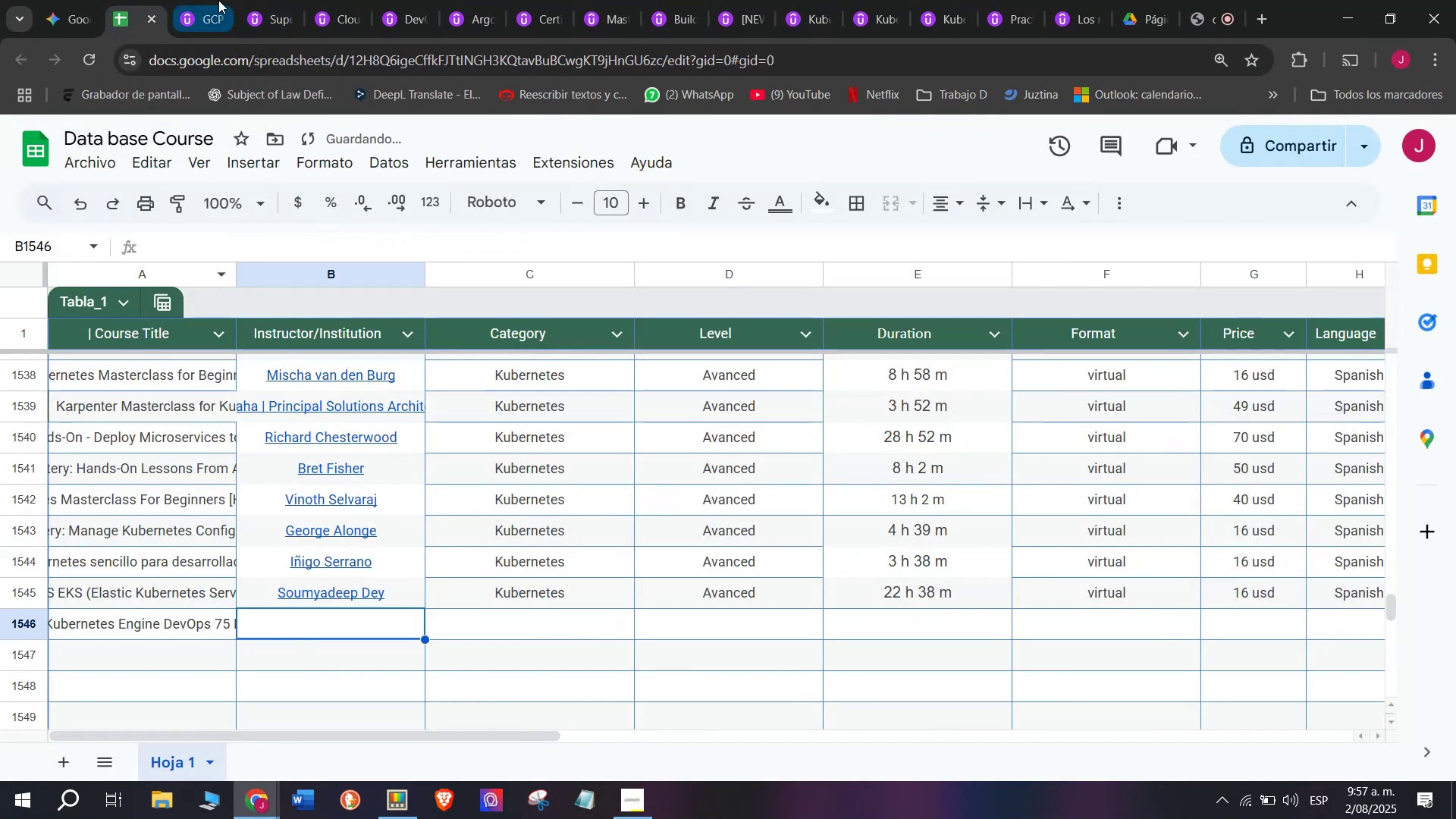 
left_click([217, 0])
 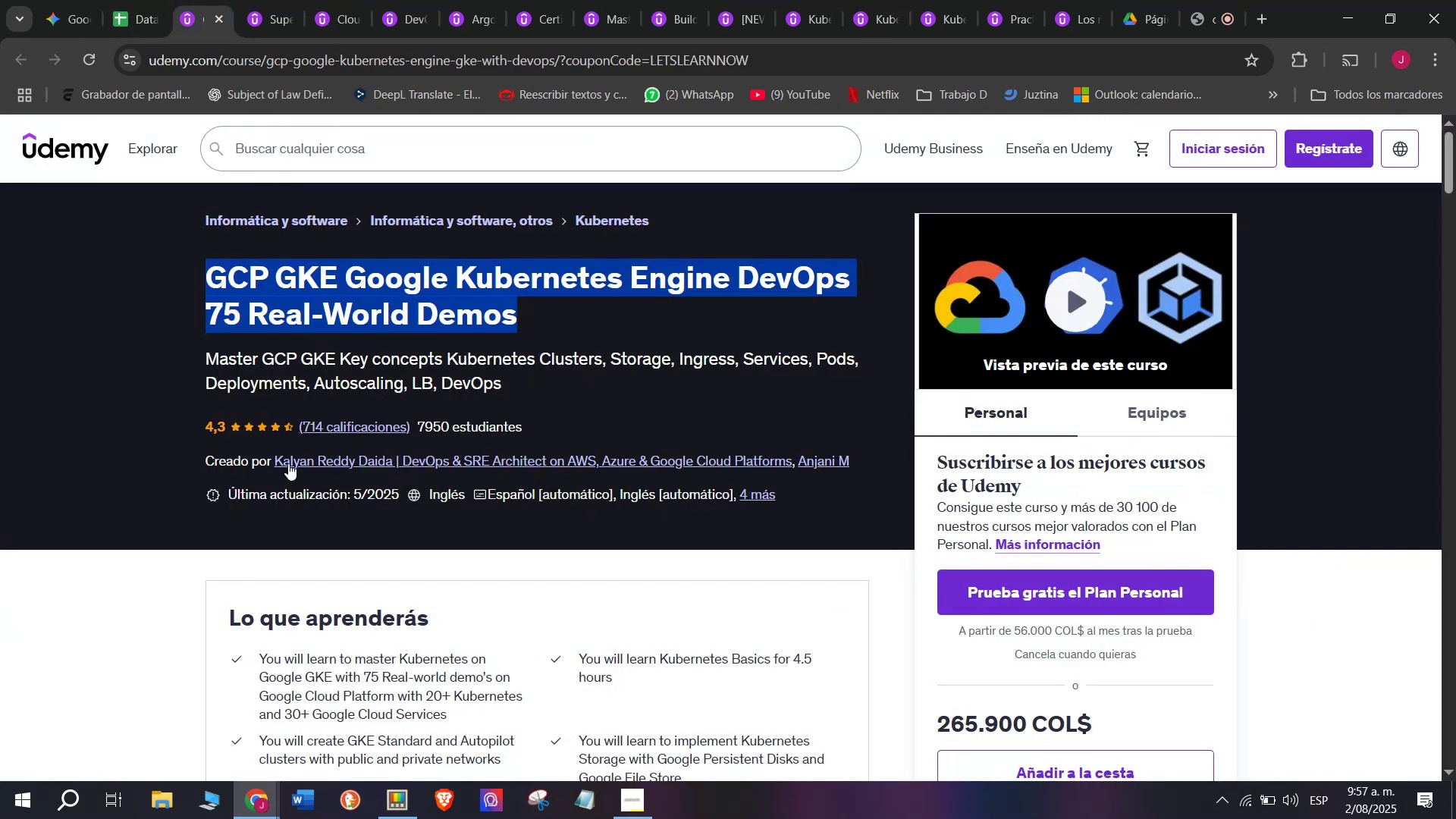 
left_click([290, 463])
 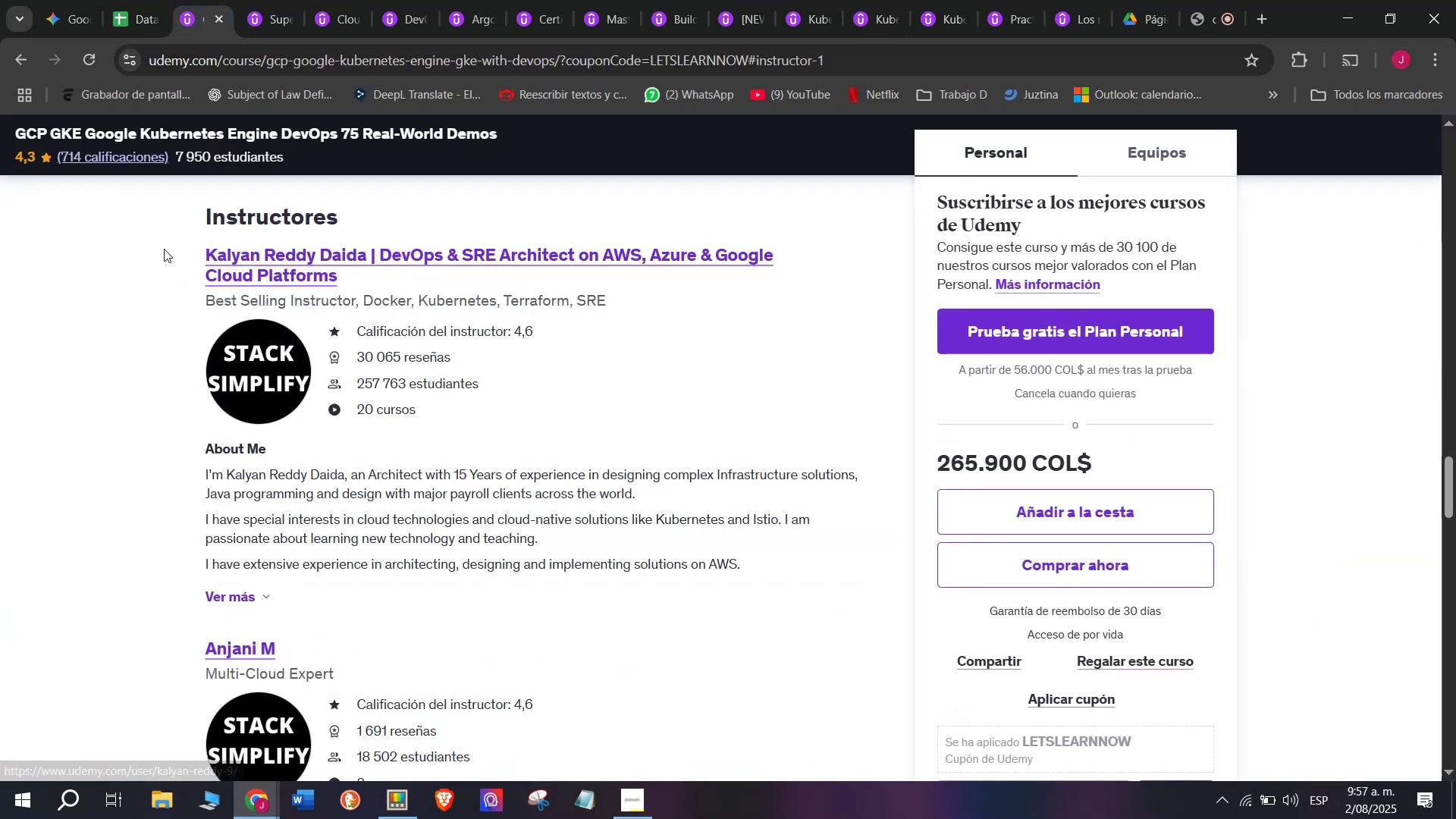 
left_click_drag(start_coordinate=[178, 248], to_coordinate=[374, 284])
 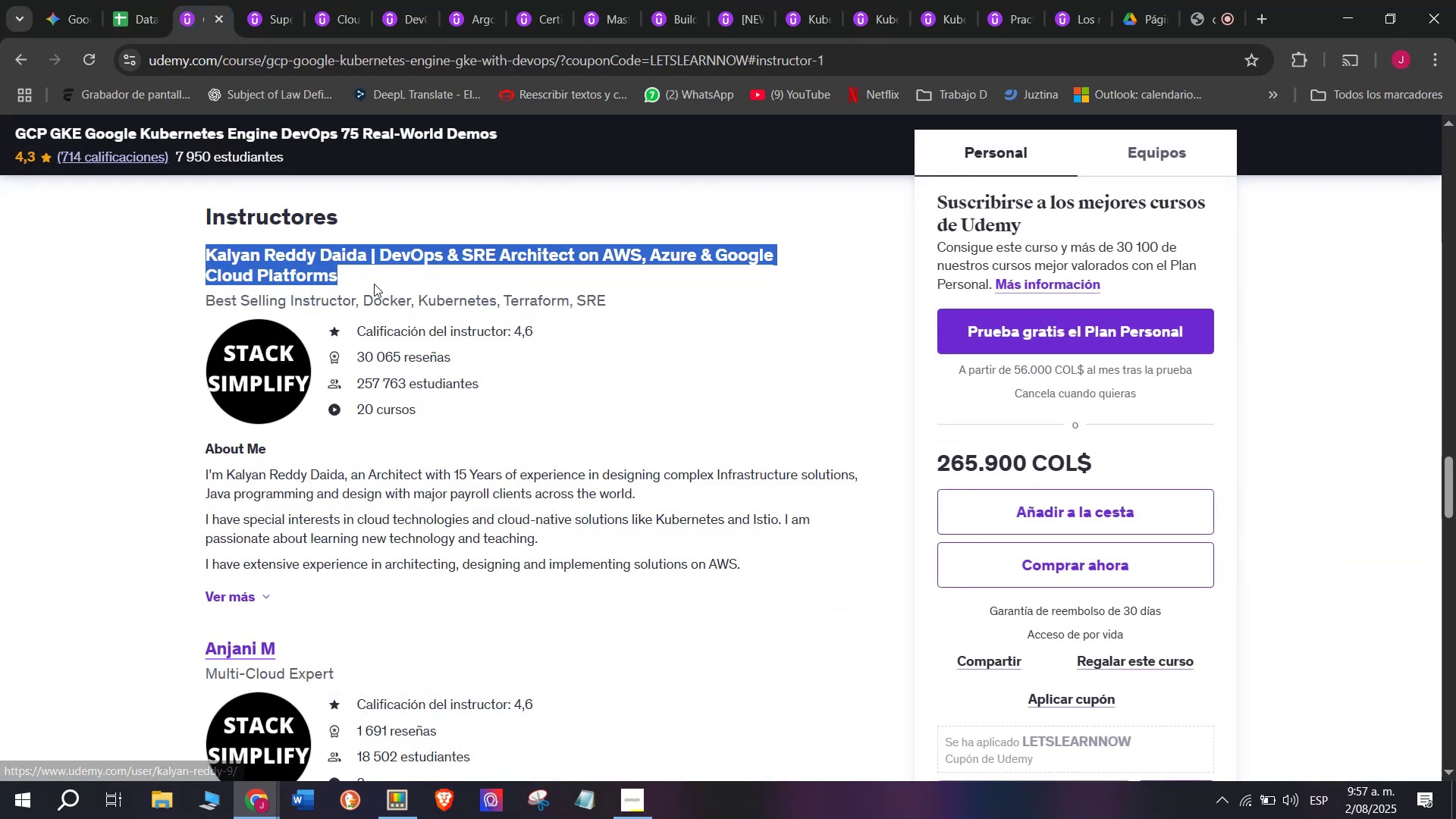 
key(Control+ControlLeft)
 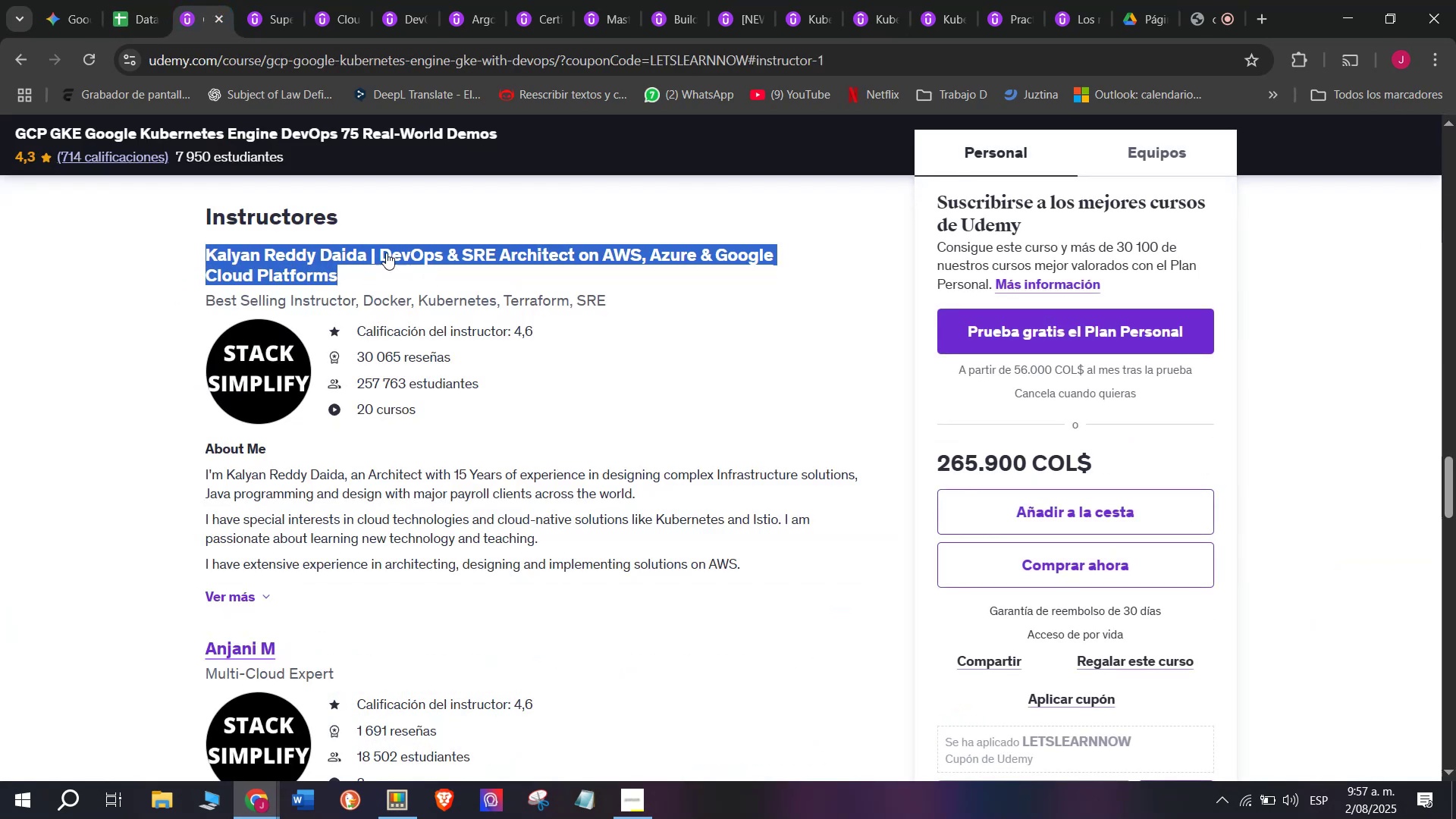 
key(Break)
 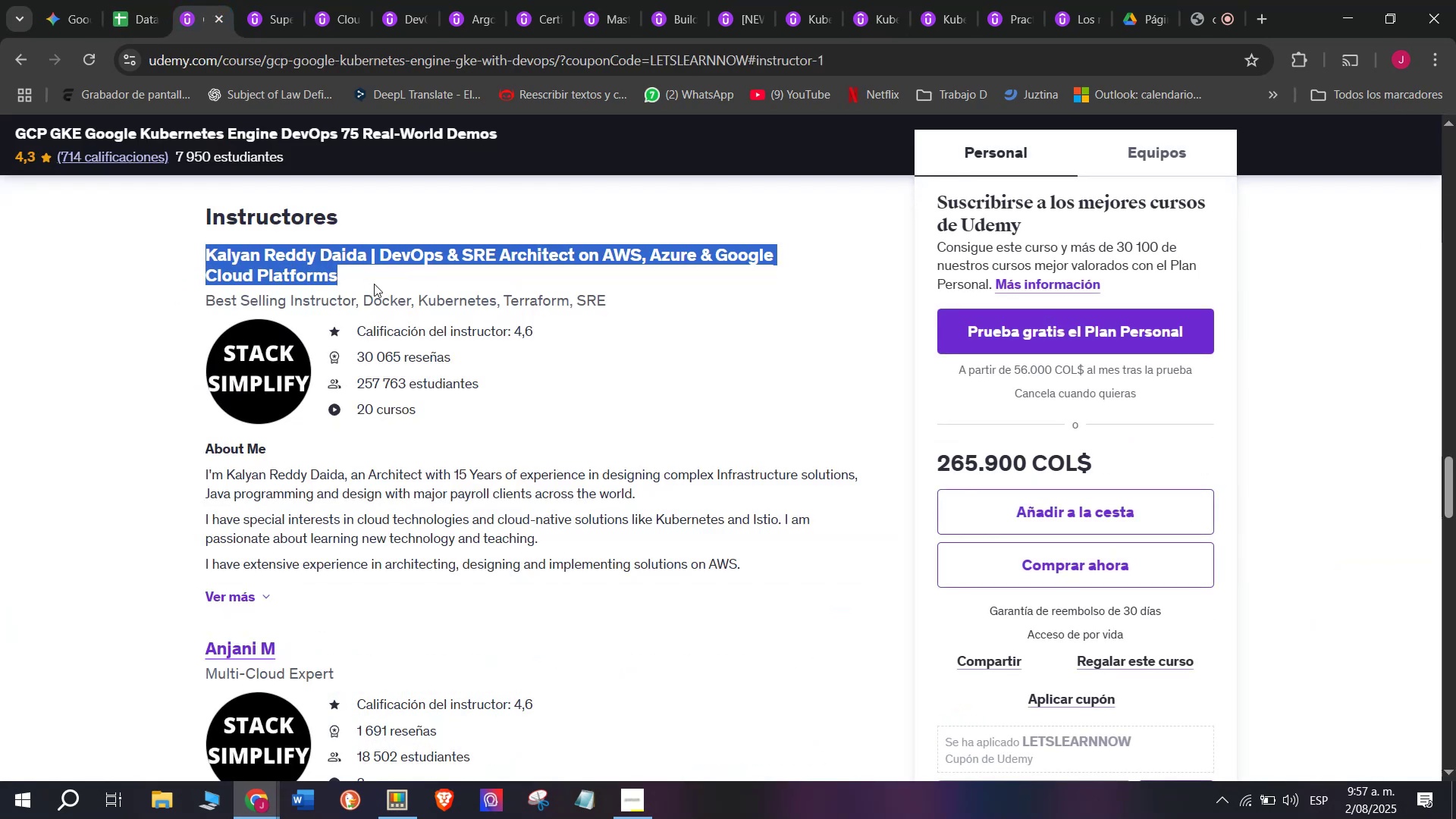 
key(Control+C)
 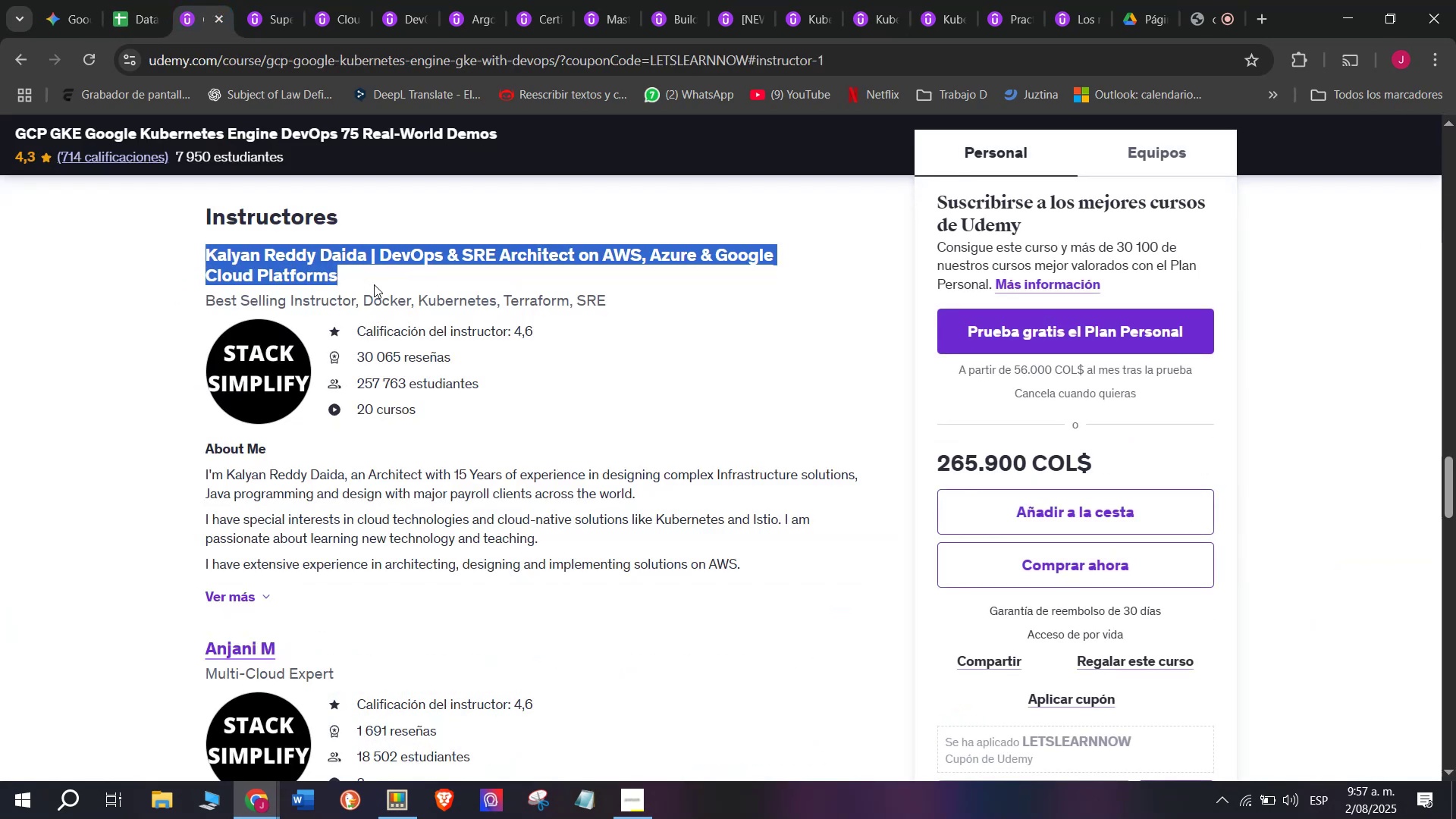 
key(Break)
 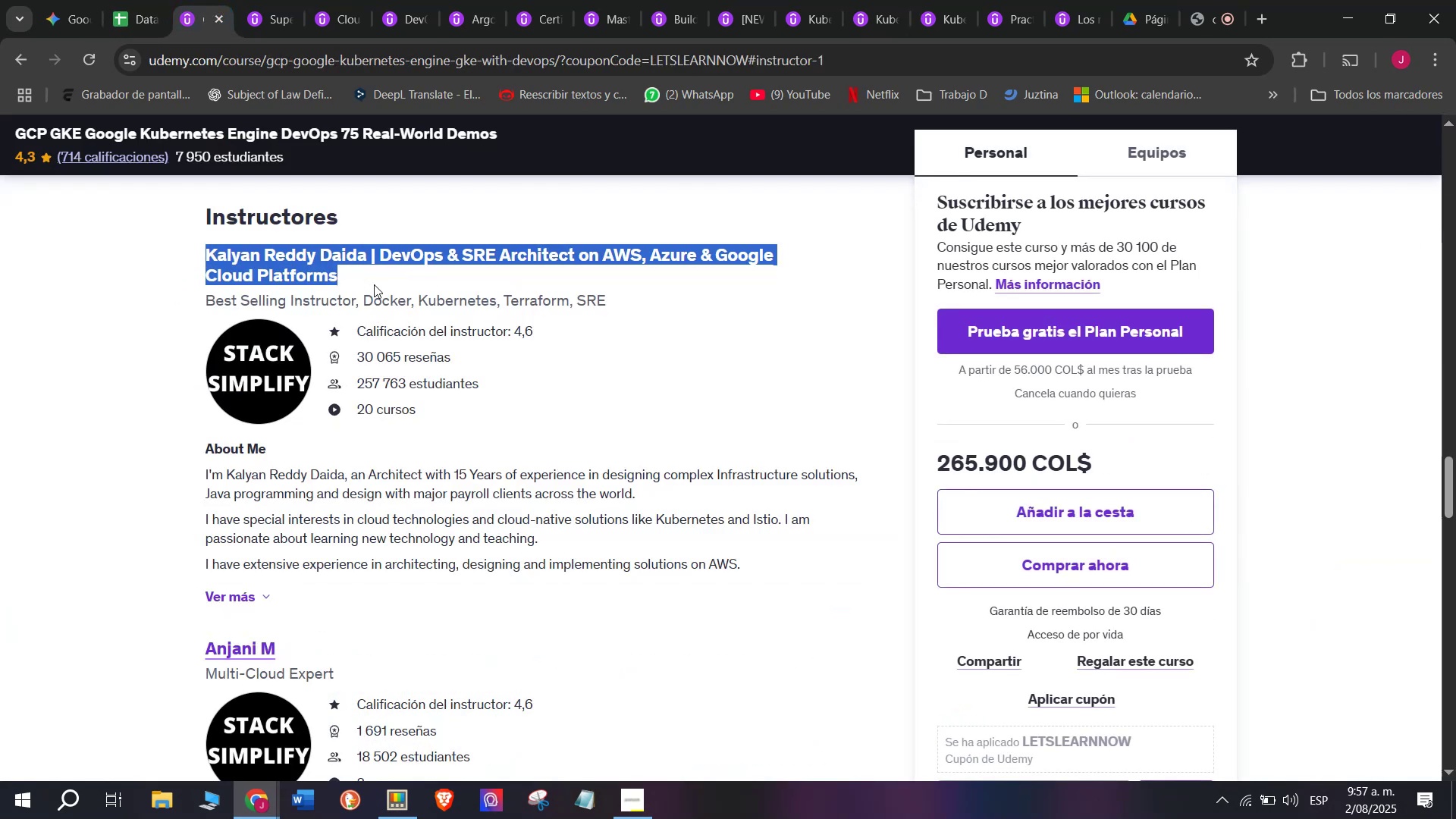 
key(Control+ControlLeft)
 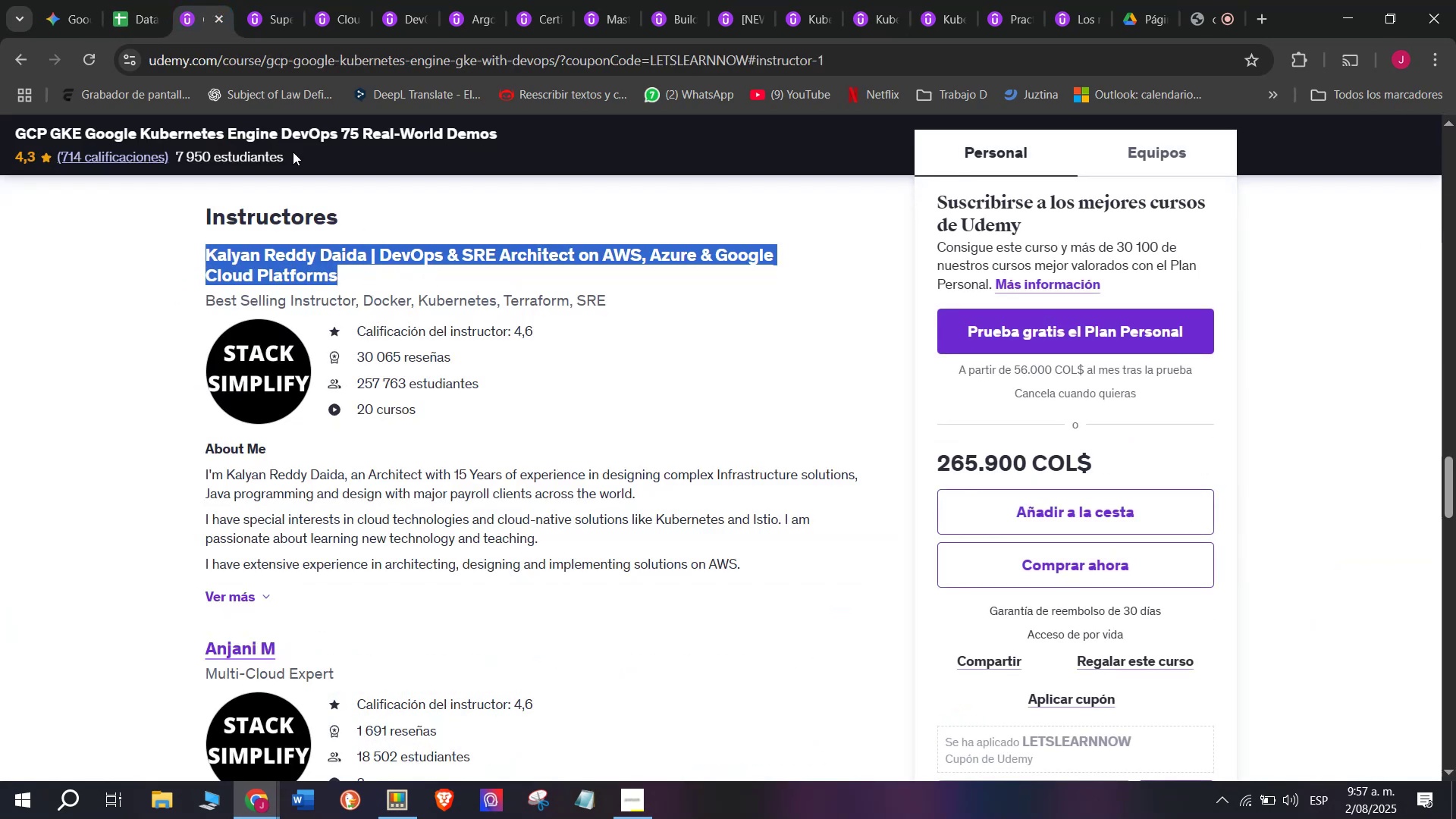 
key(Control+C)
 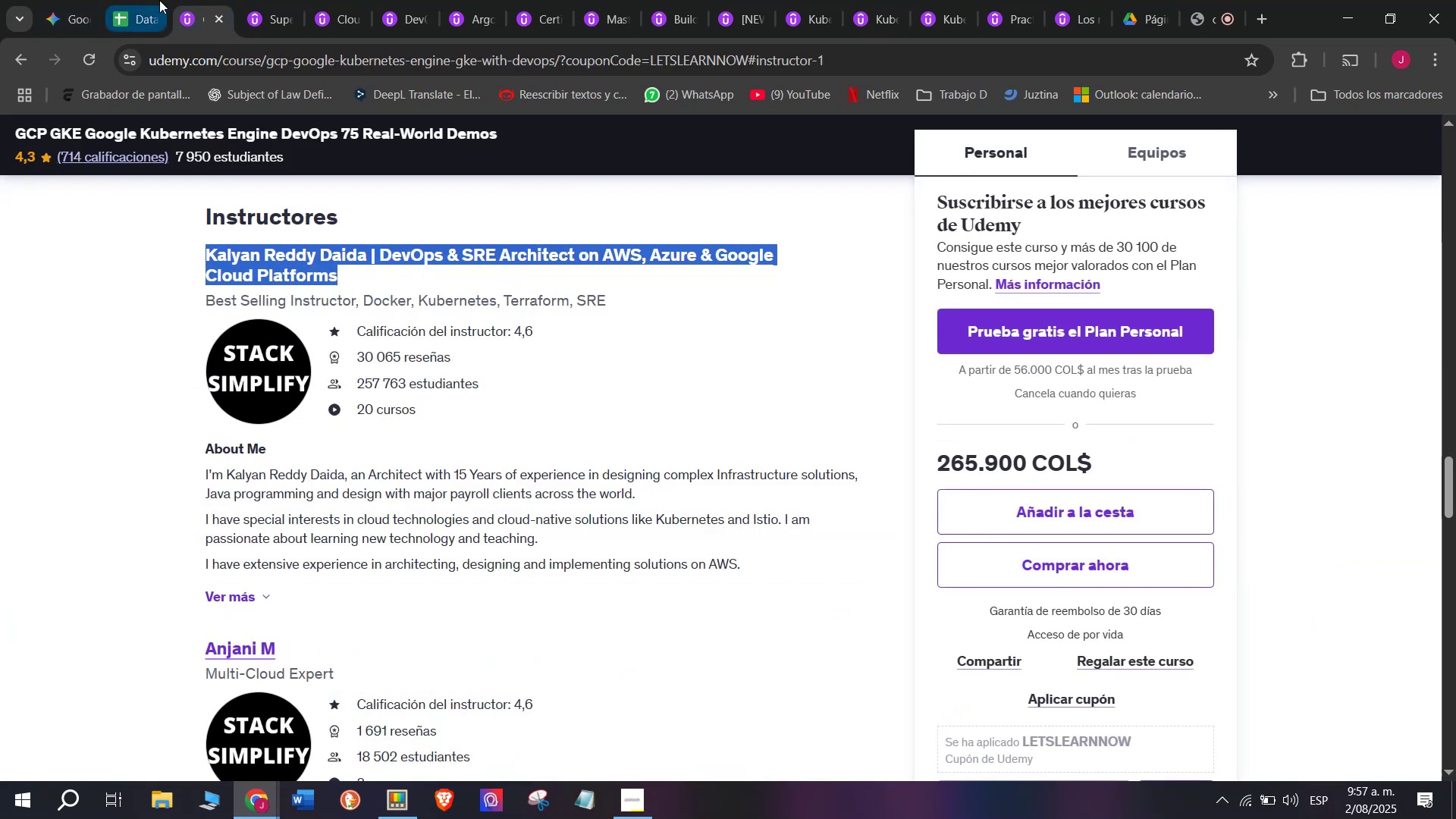 
left_click([143, 0])
 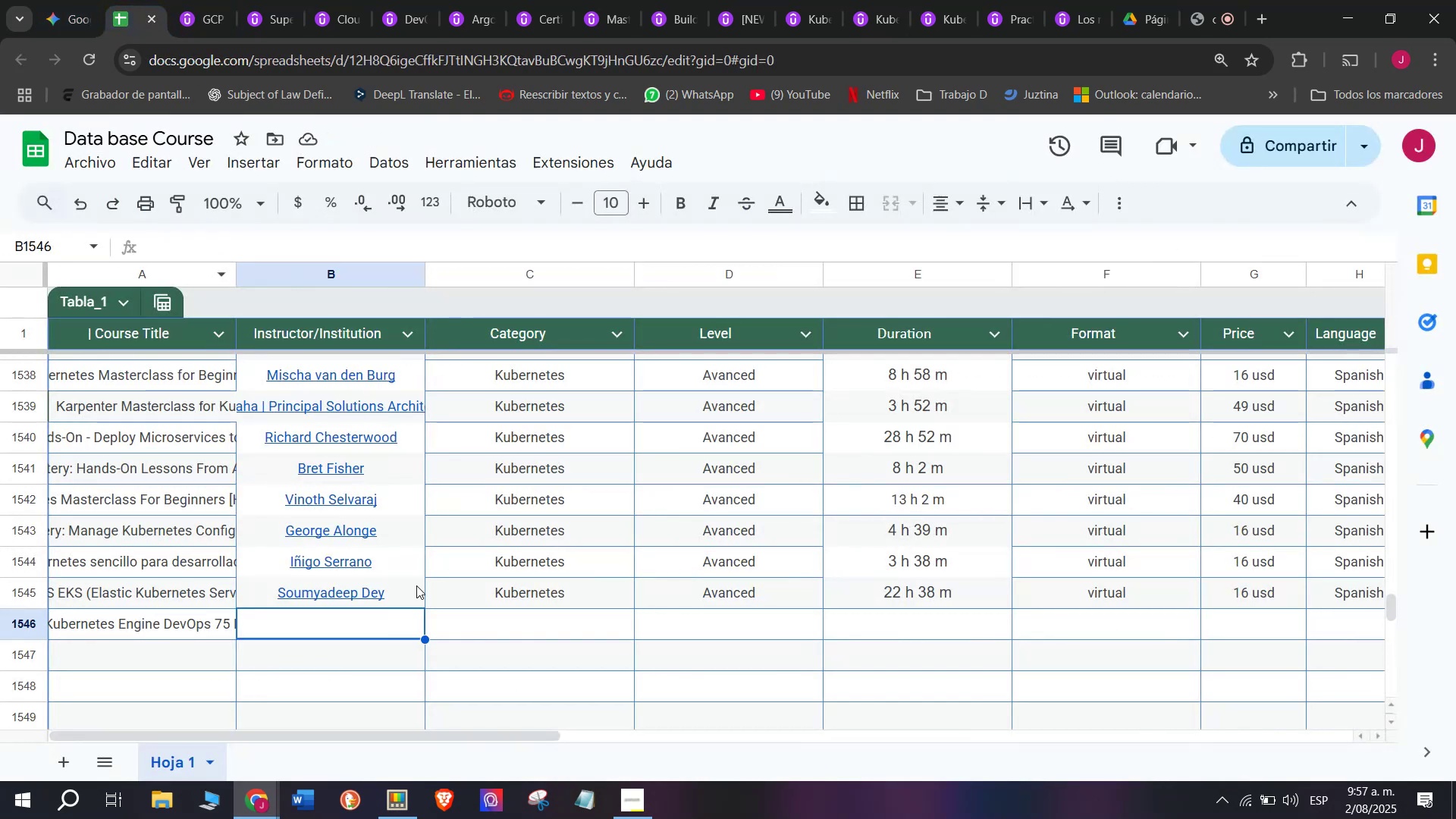 
key(Control+ControlLeft)
 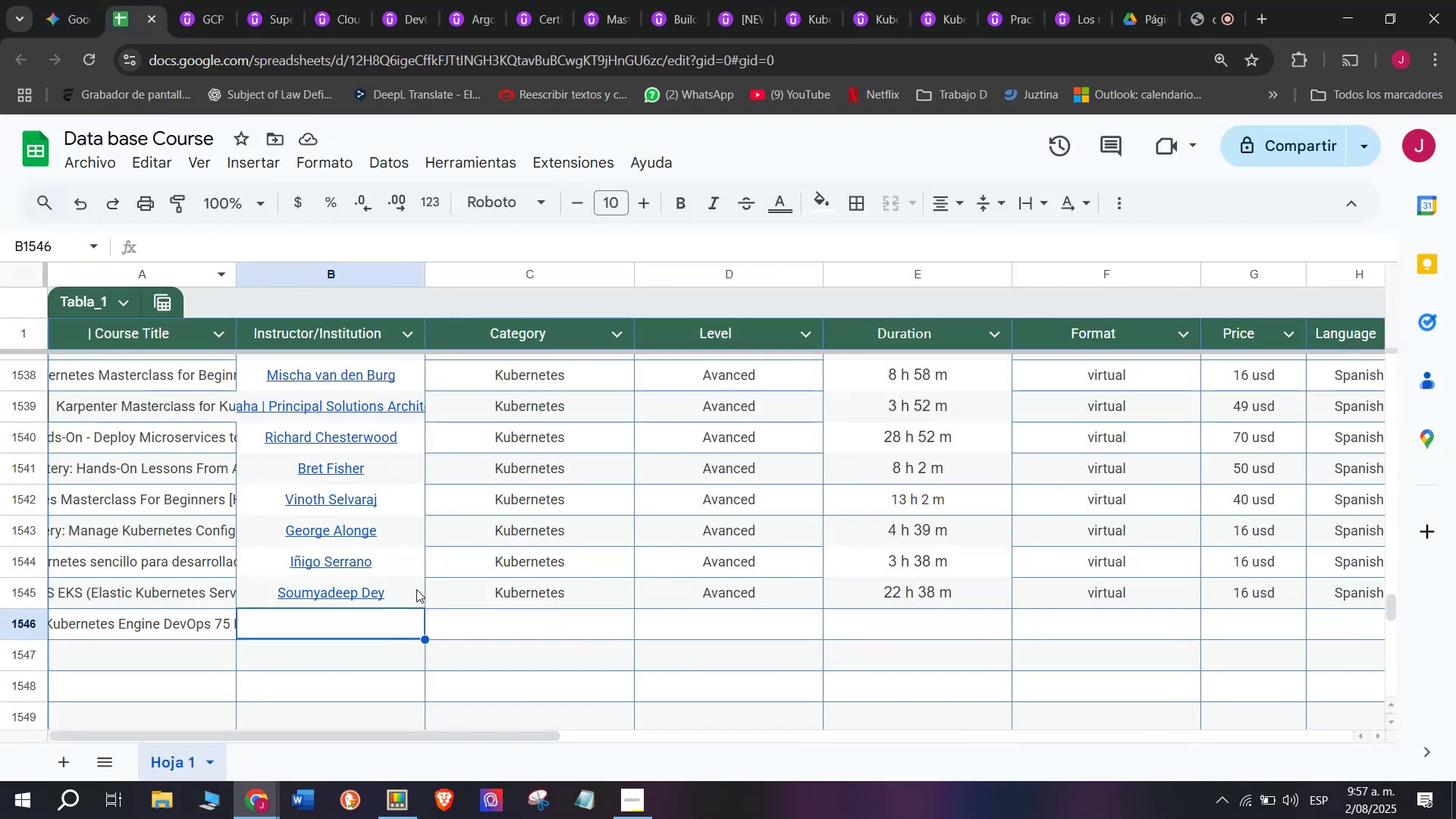 
key(Z)
 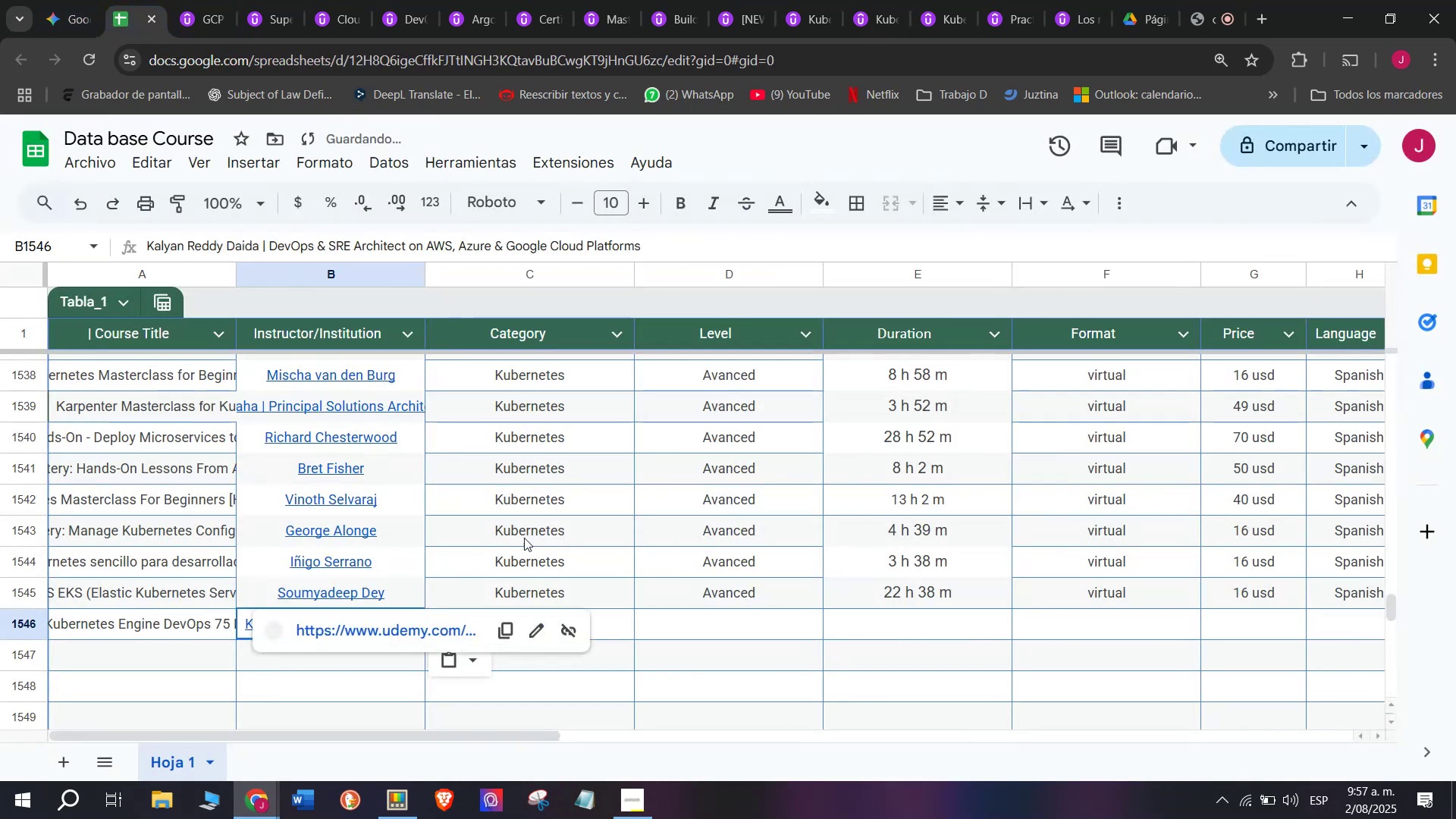 
key(Control+V)
 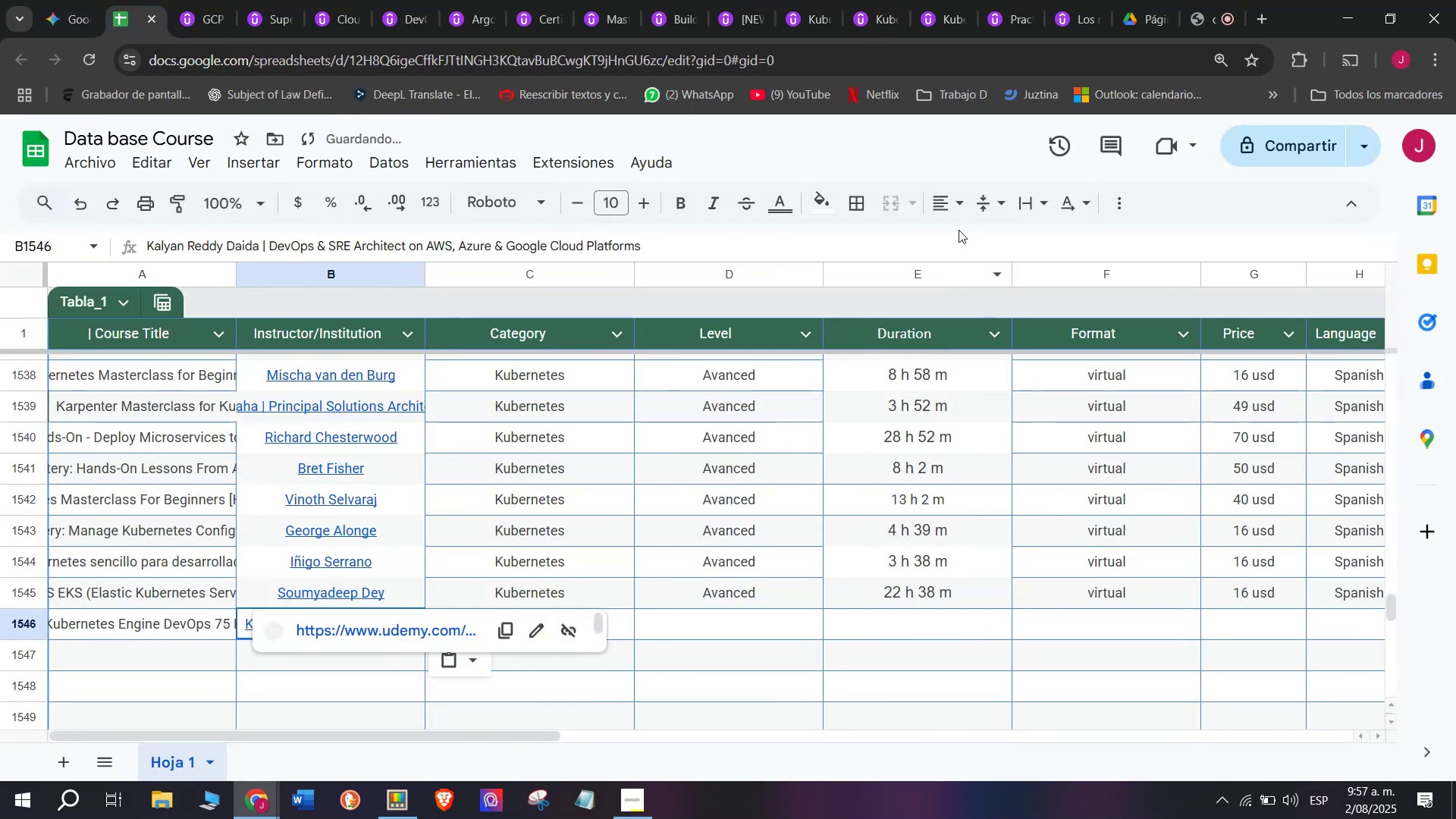 
left_click([950, 199])
 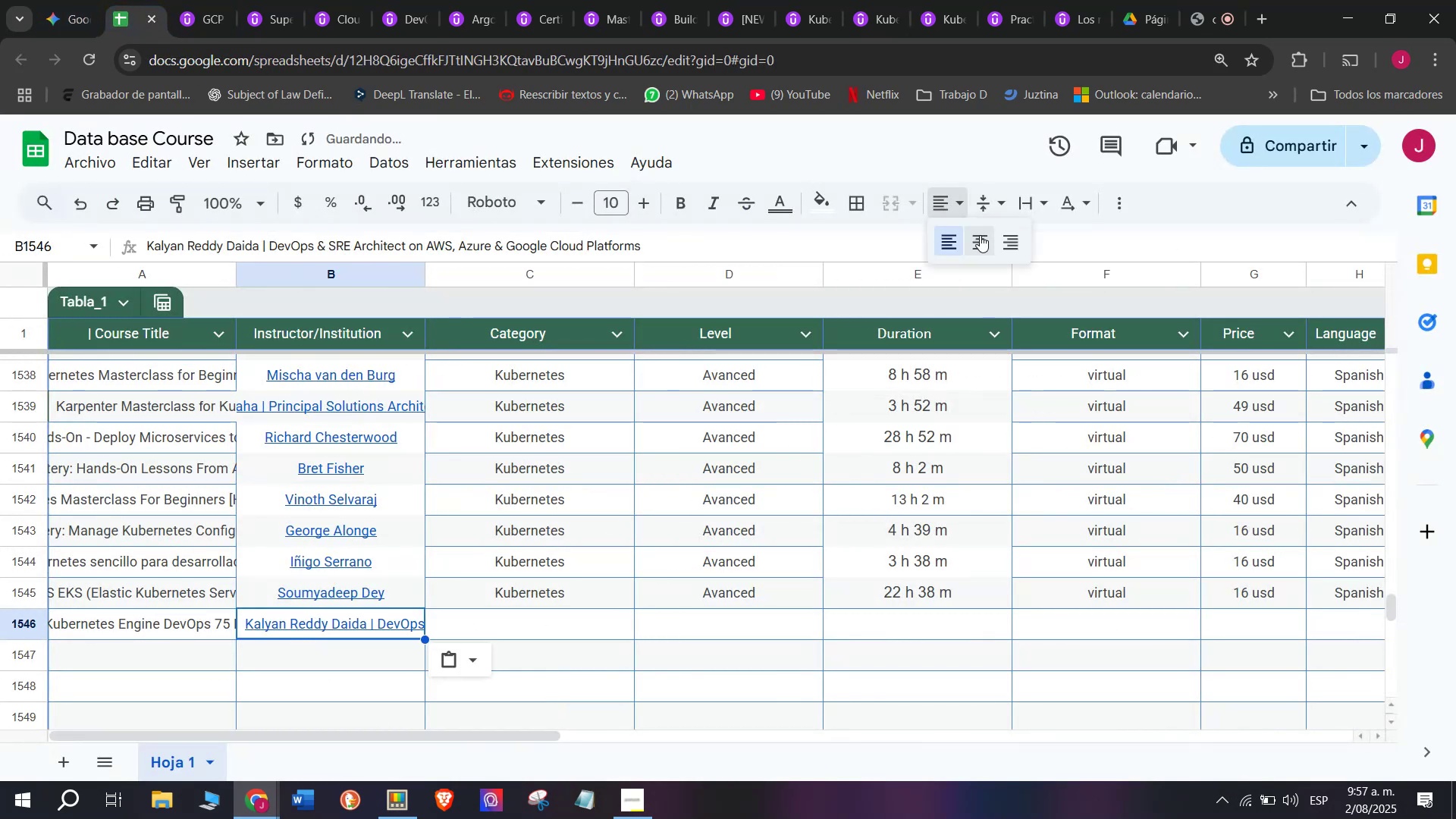 
left_click([980, 235])
 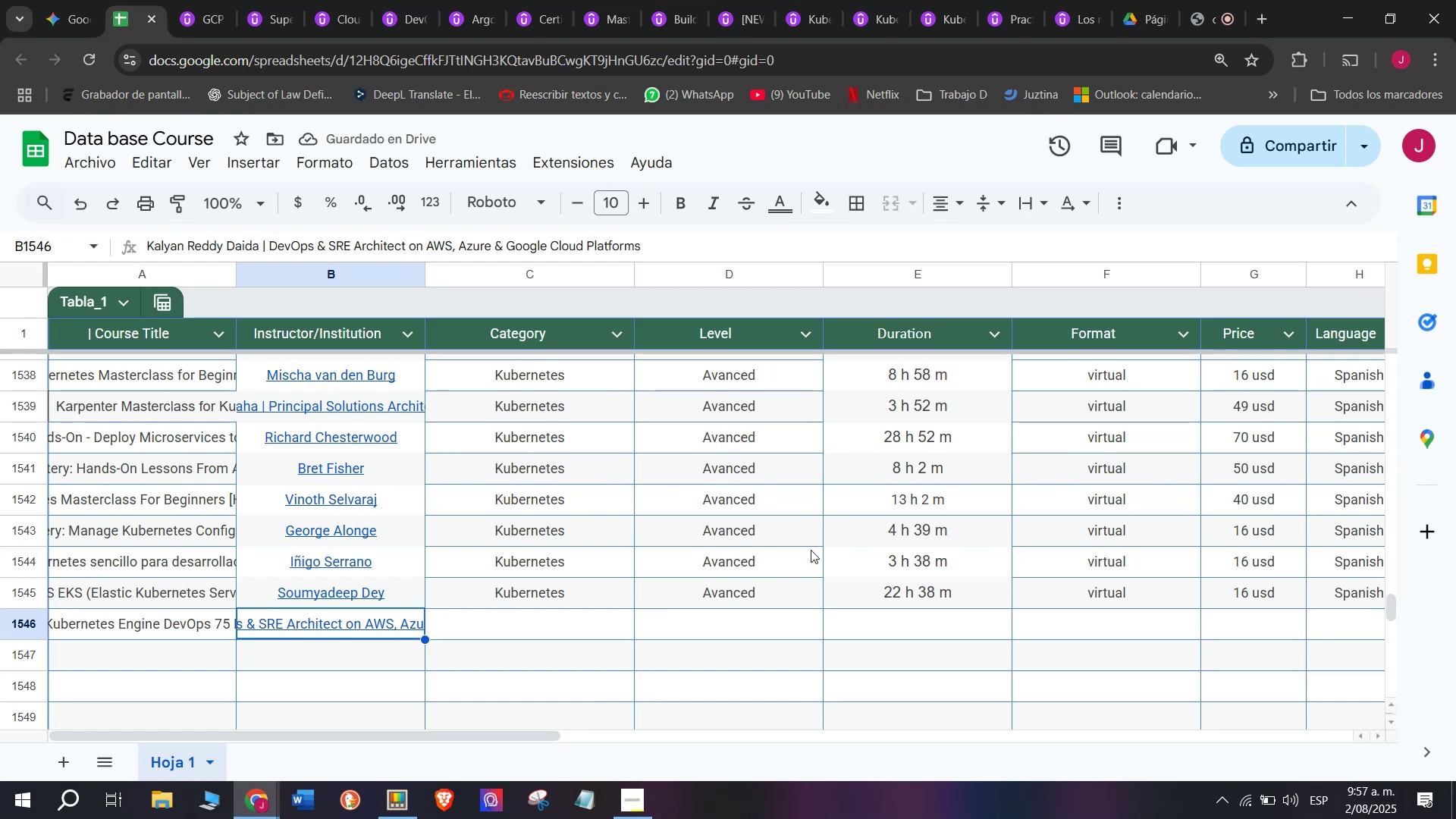 
left_click([561, 592])
 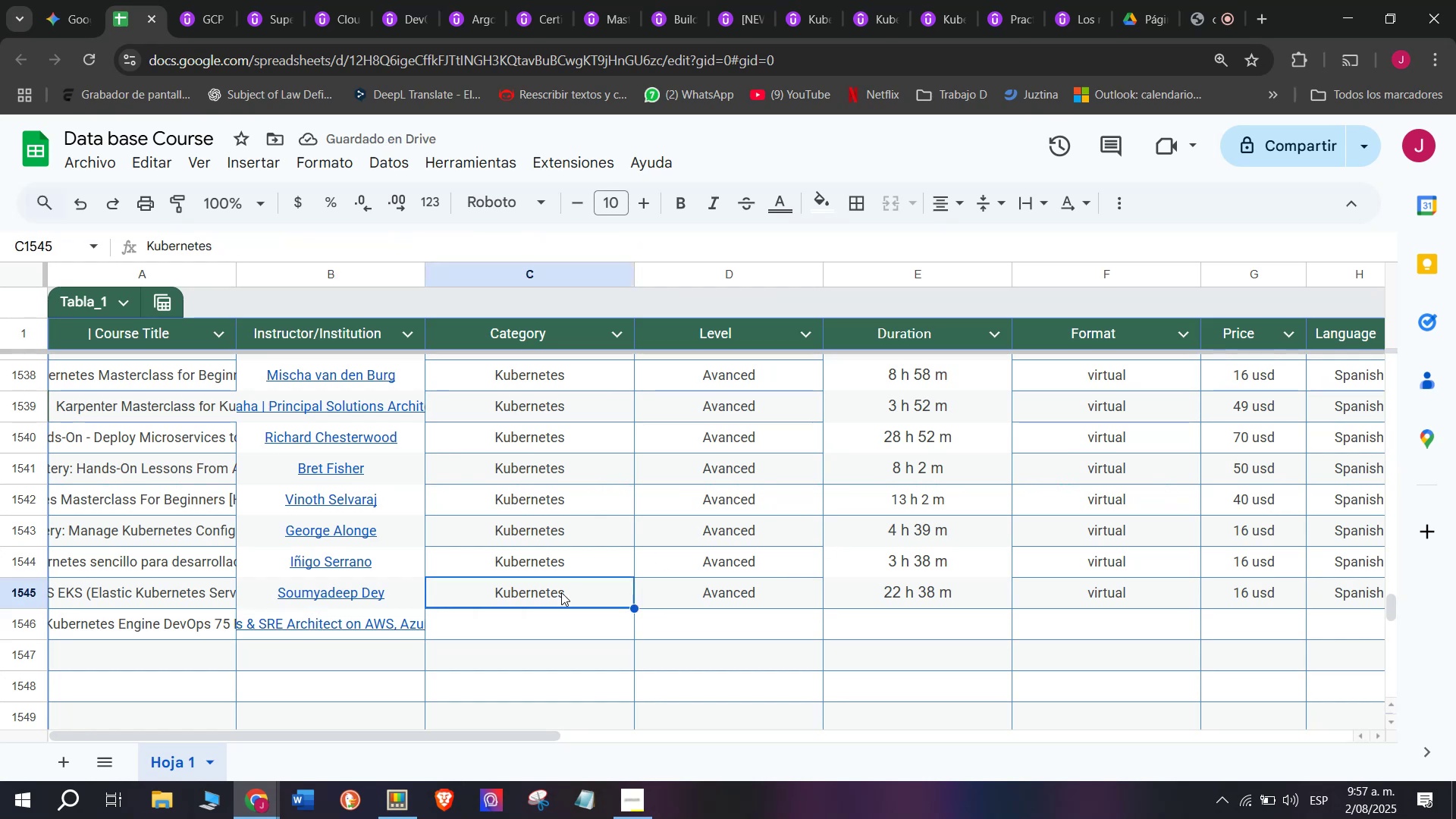 
key(Break)
 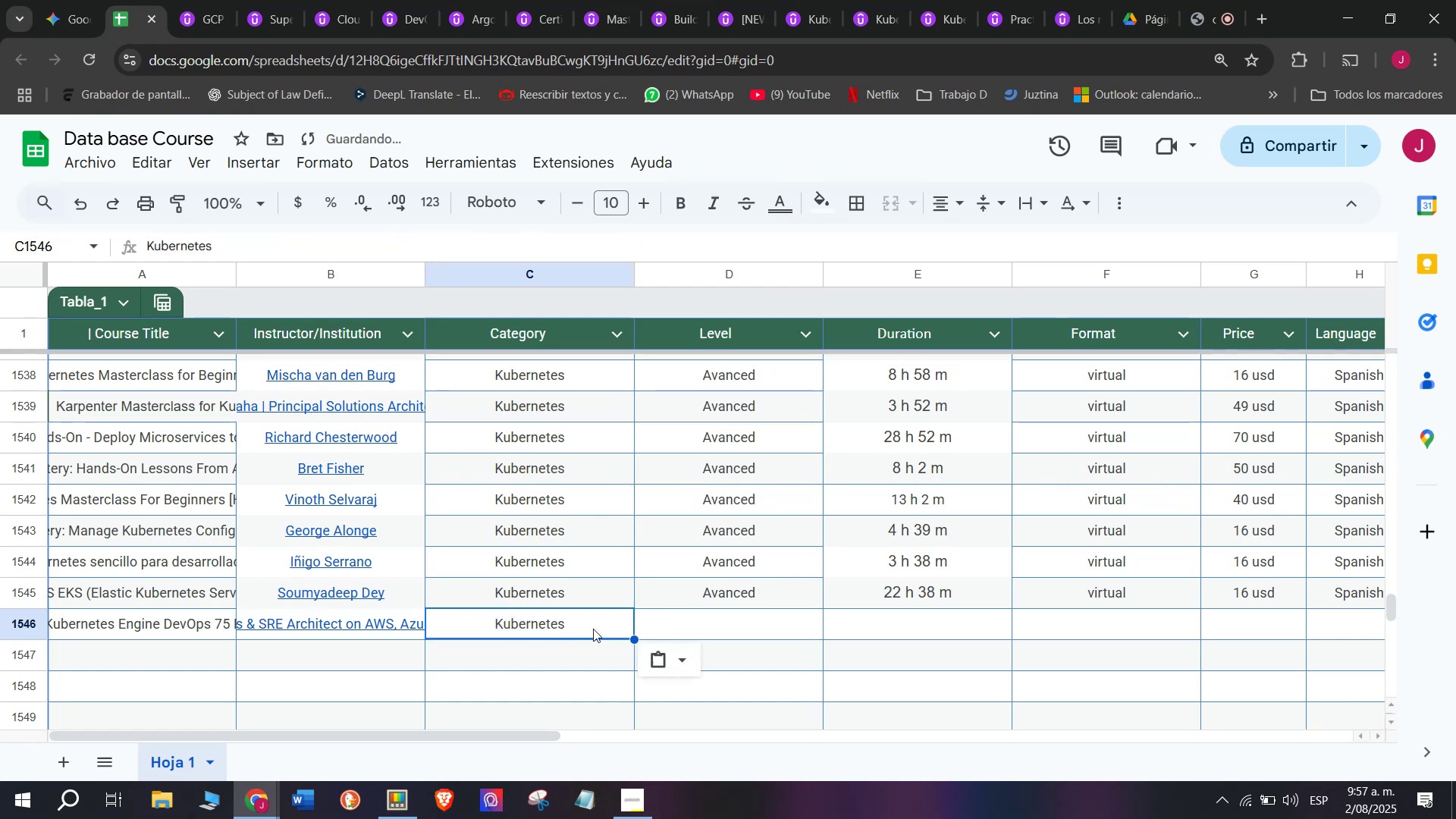 
key(Control+ControlLeft)
 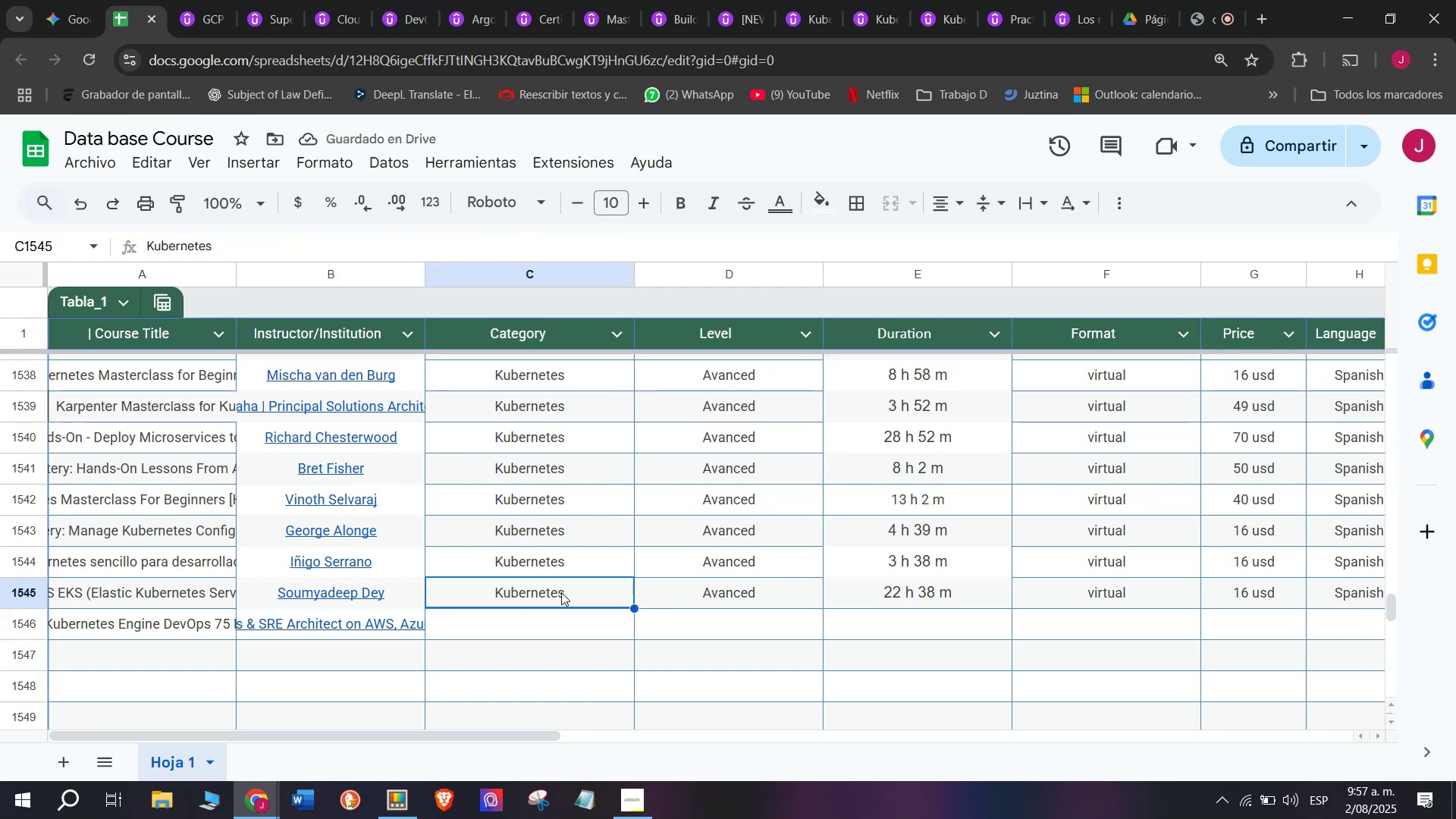 
key(Control+C)
 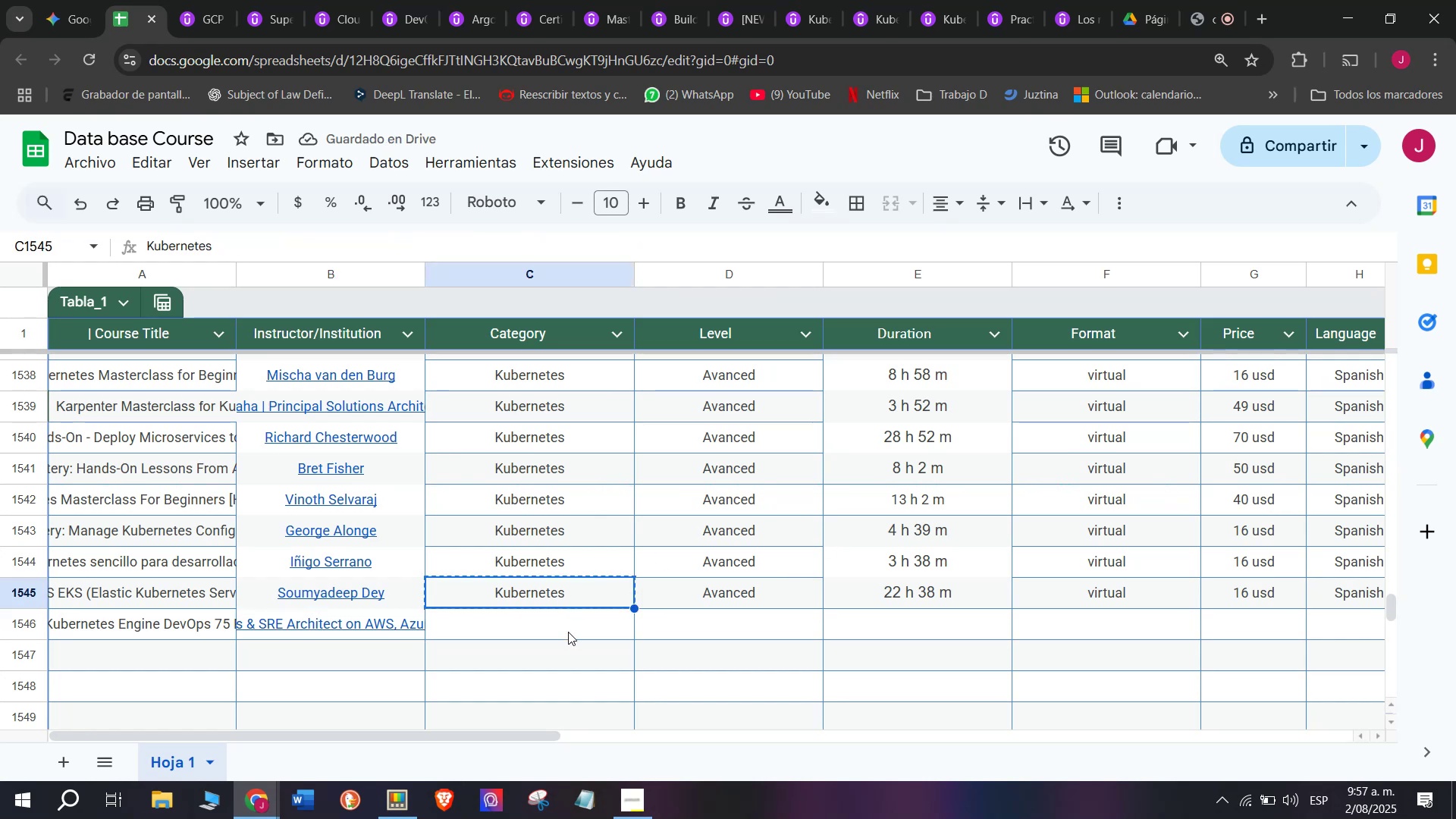 
double_click([568, 632])
 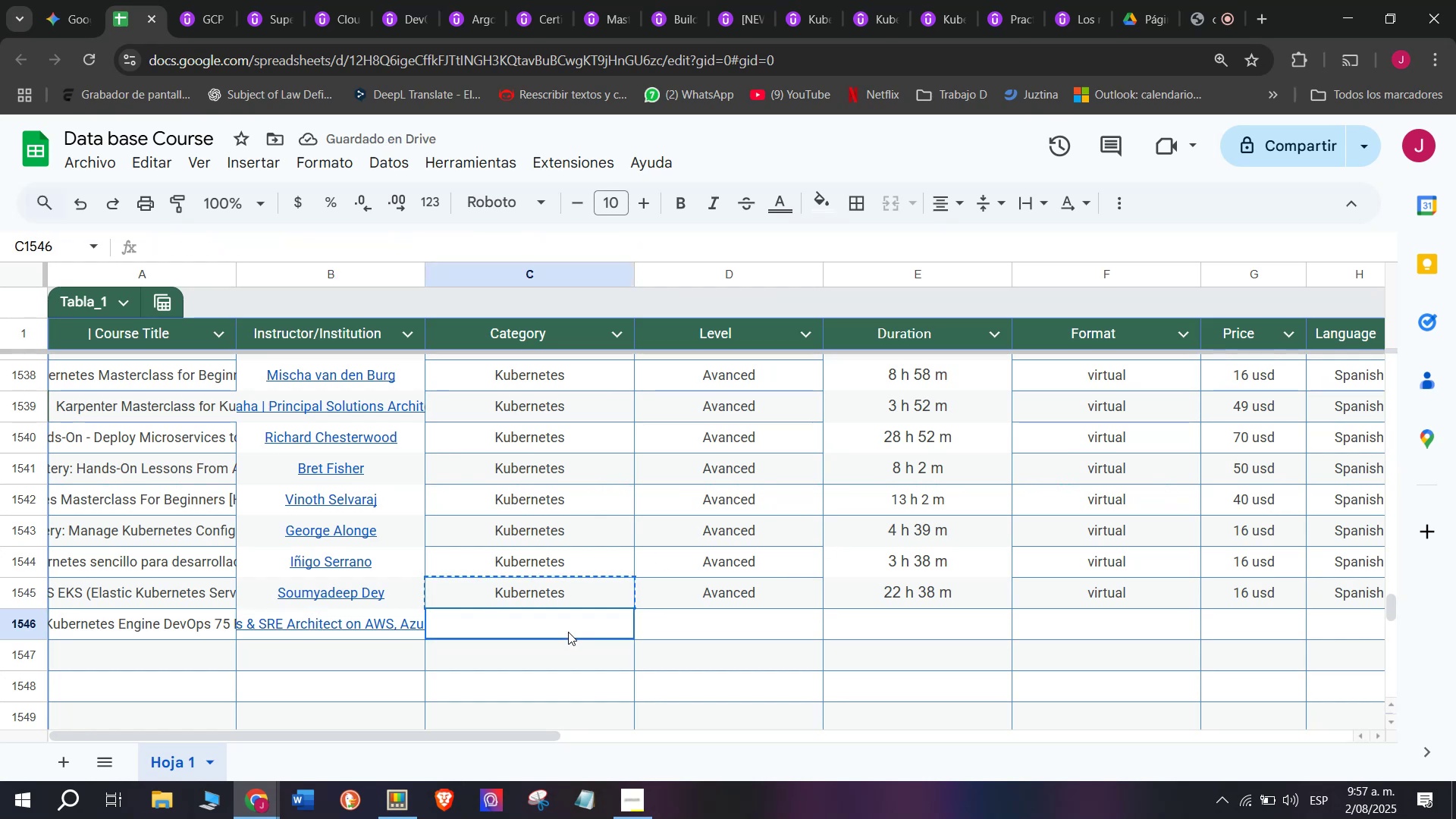 
key(Z)
 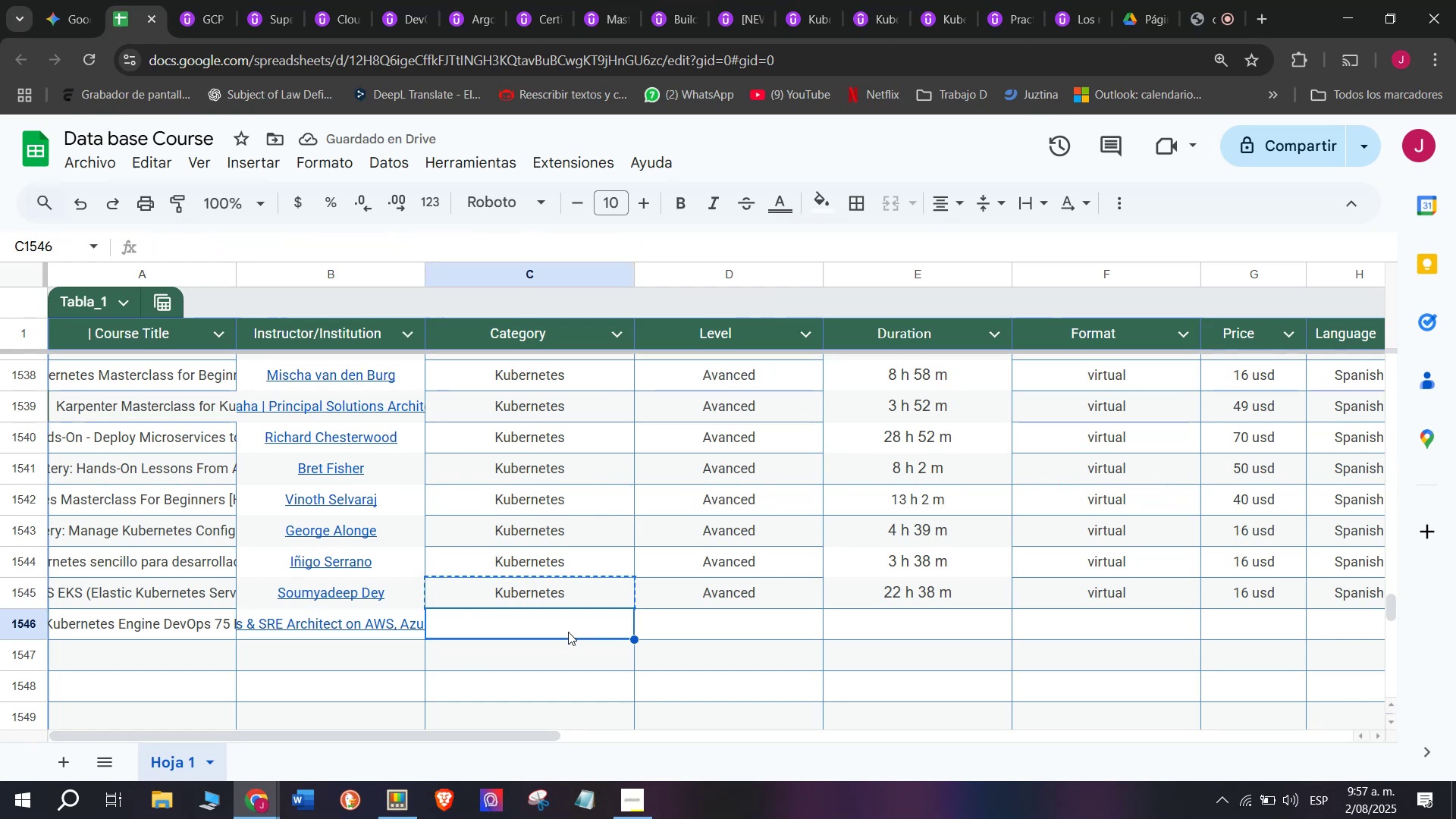 
key(Control+ControlLeft)
 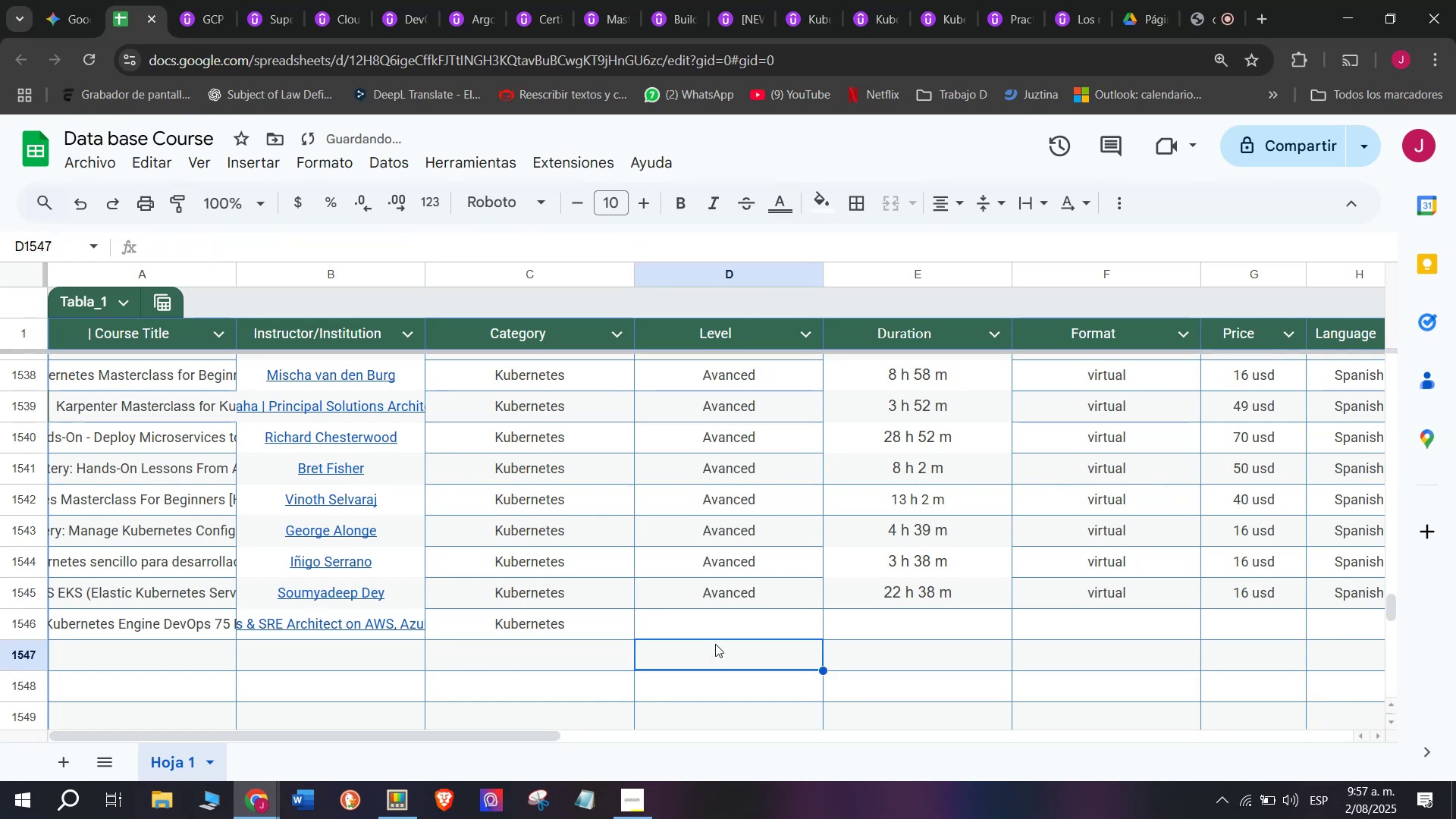 
key(Control+V)
 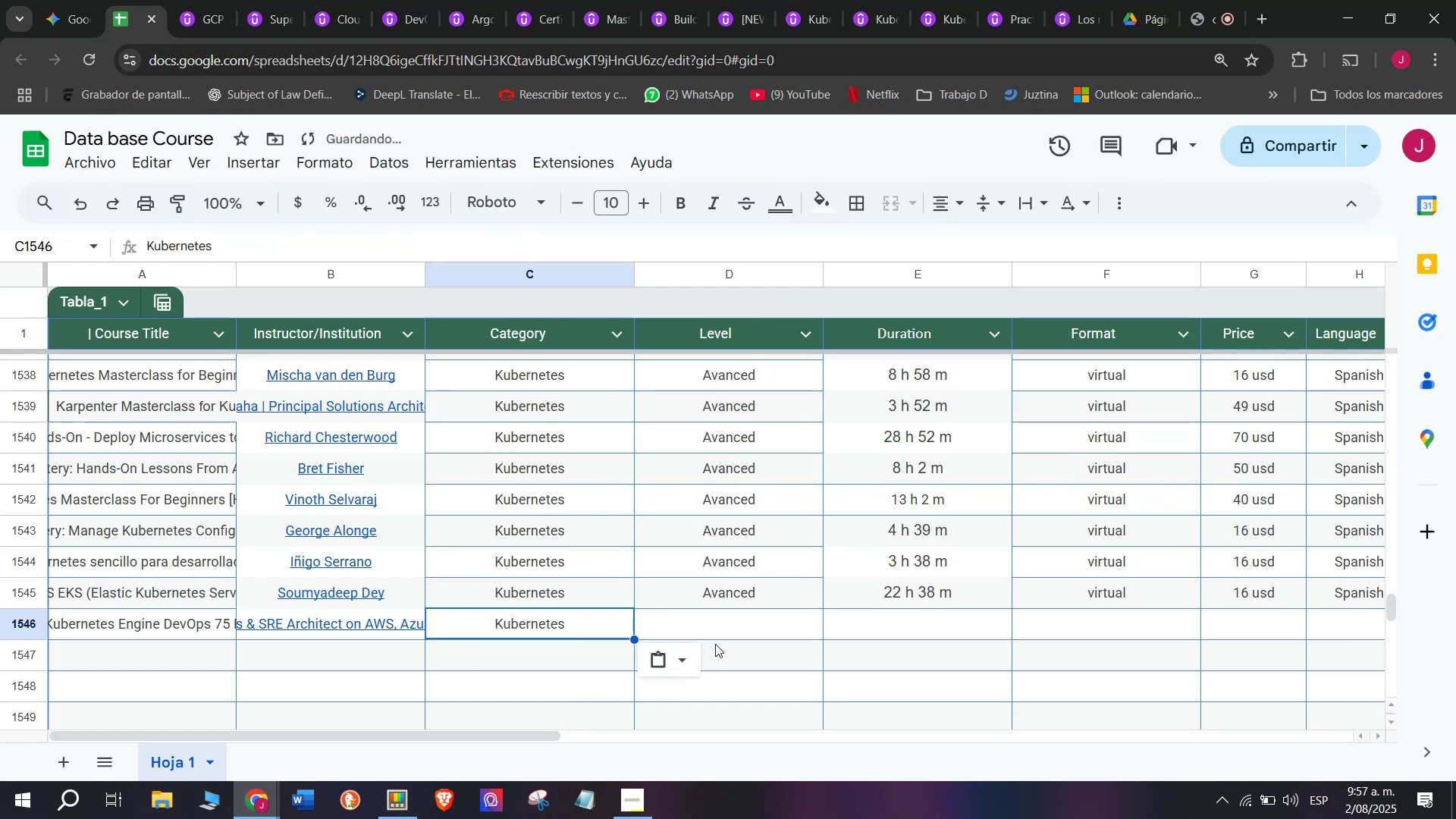 
triple_click([715, 644])
 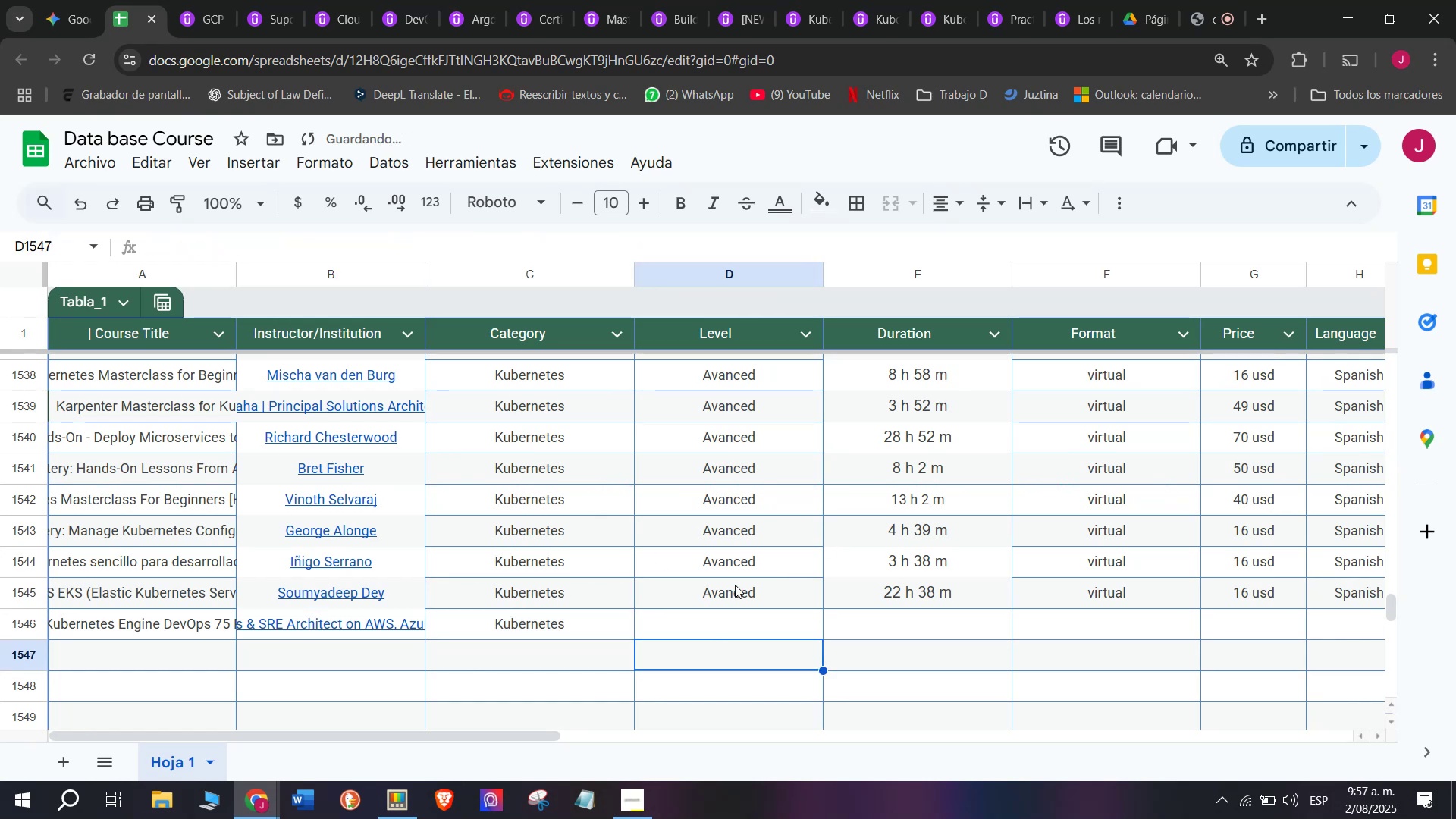 
left_click([735, 585])
 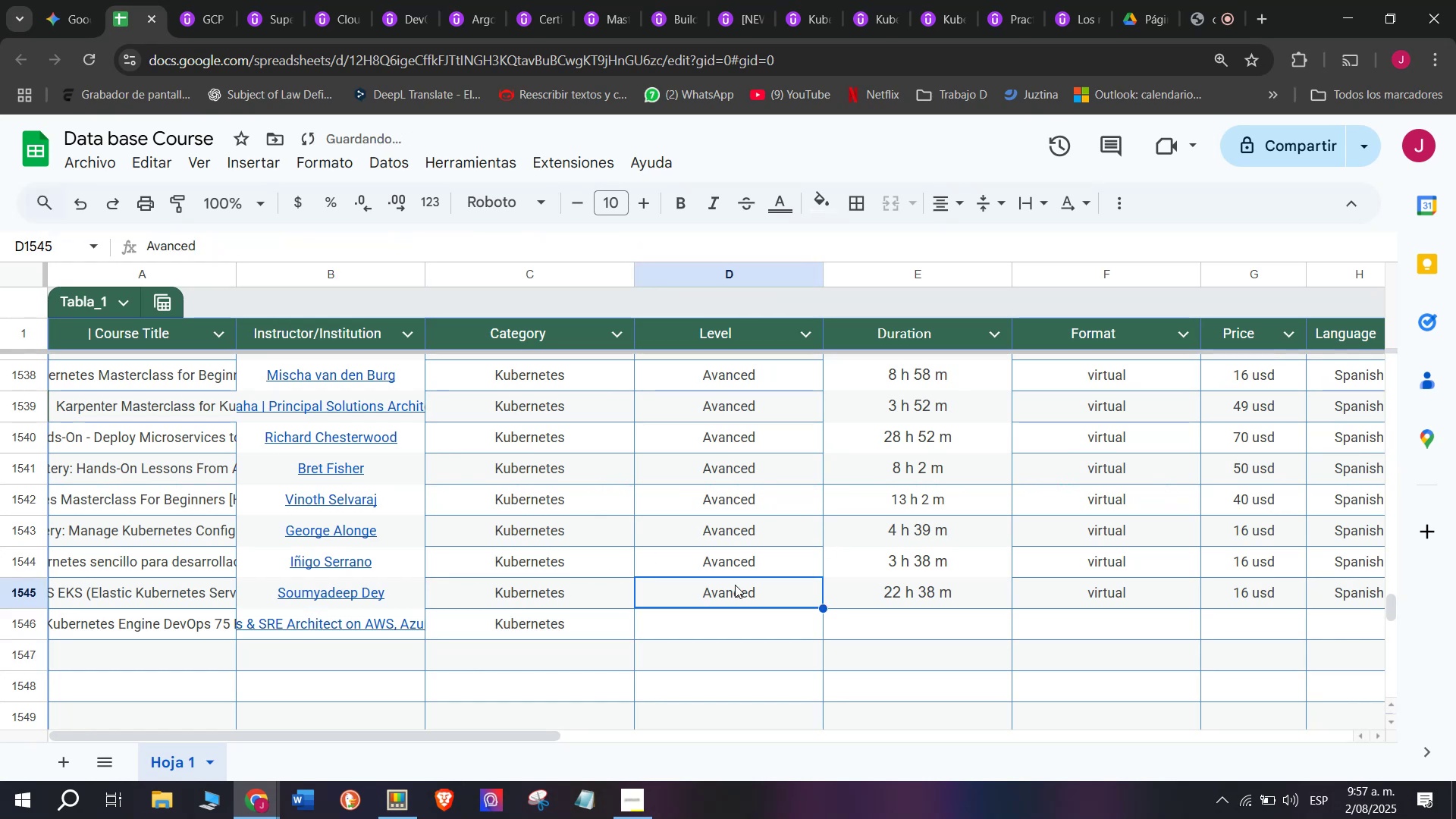 
key(Break)
 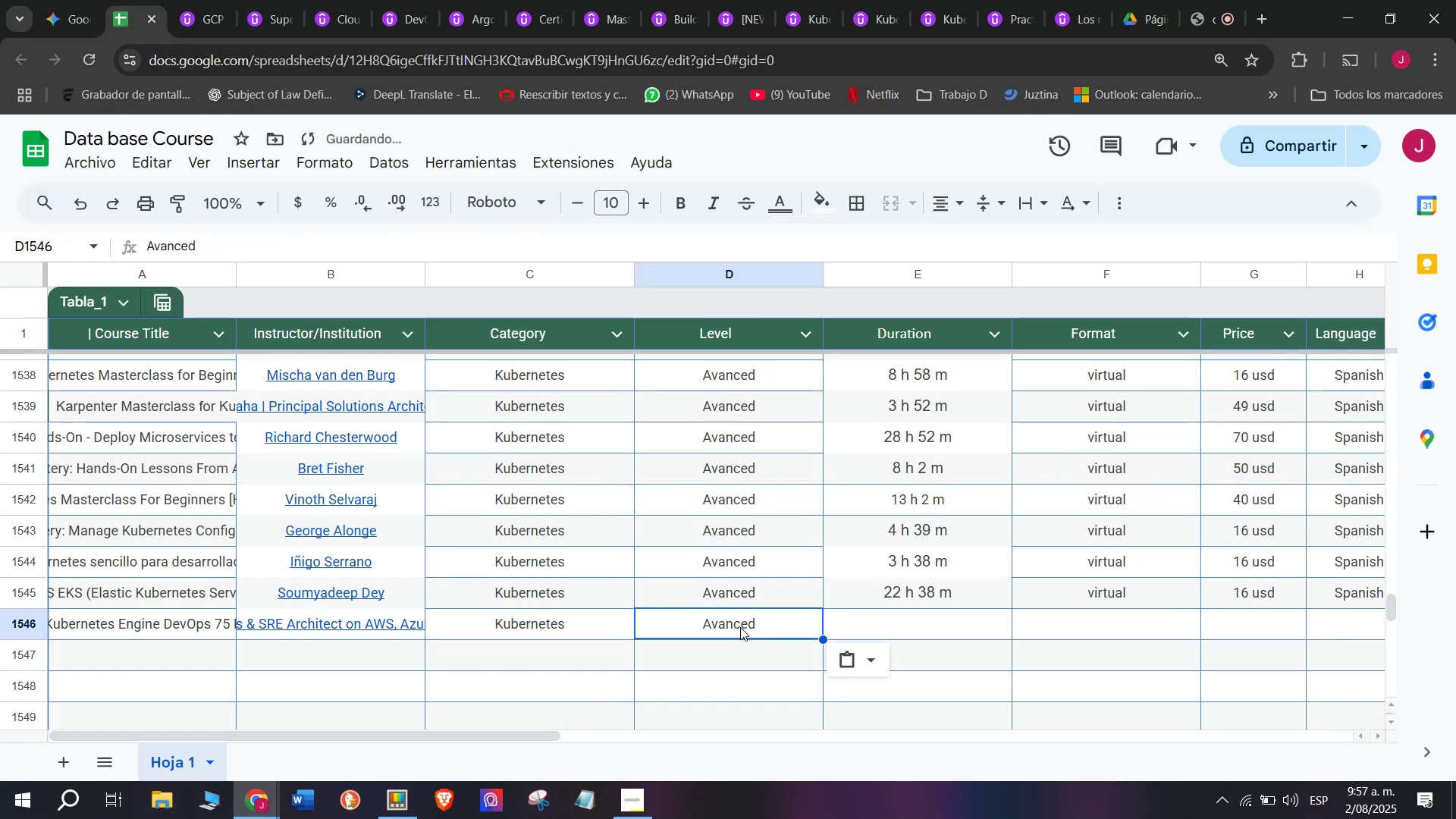 
key(Control+C)
 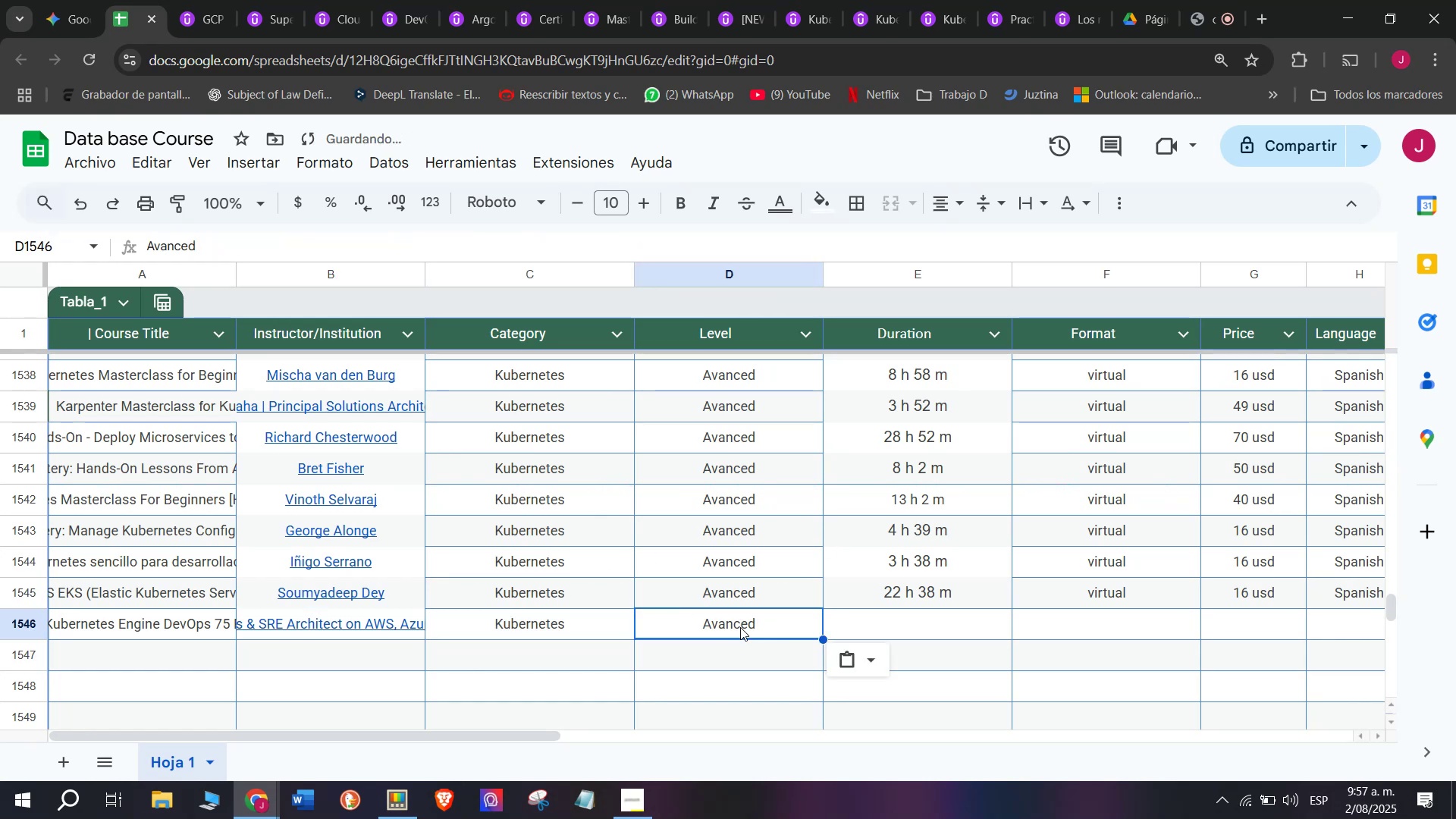 
key(Control+ControlLeft)
 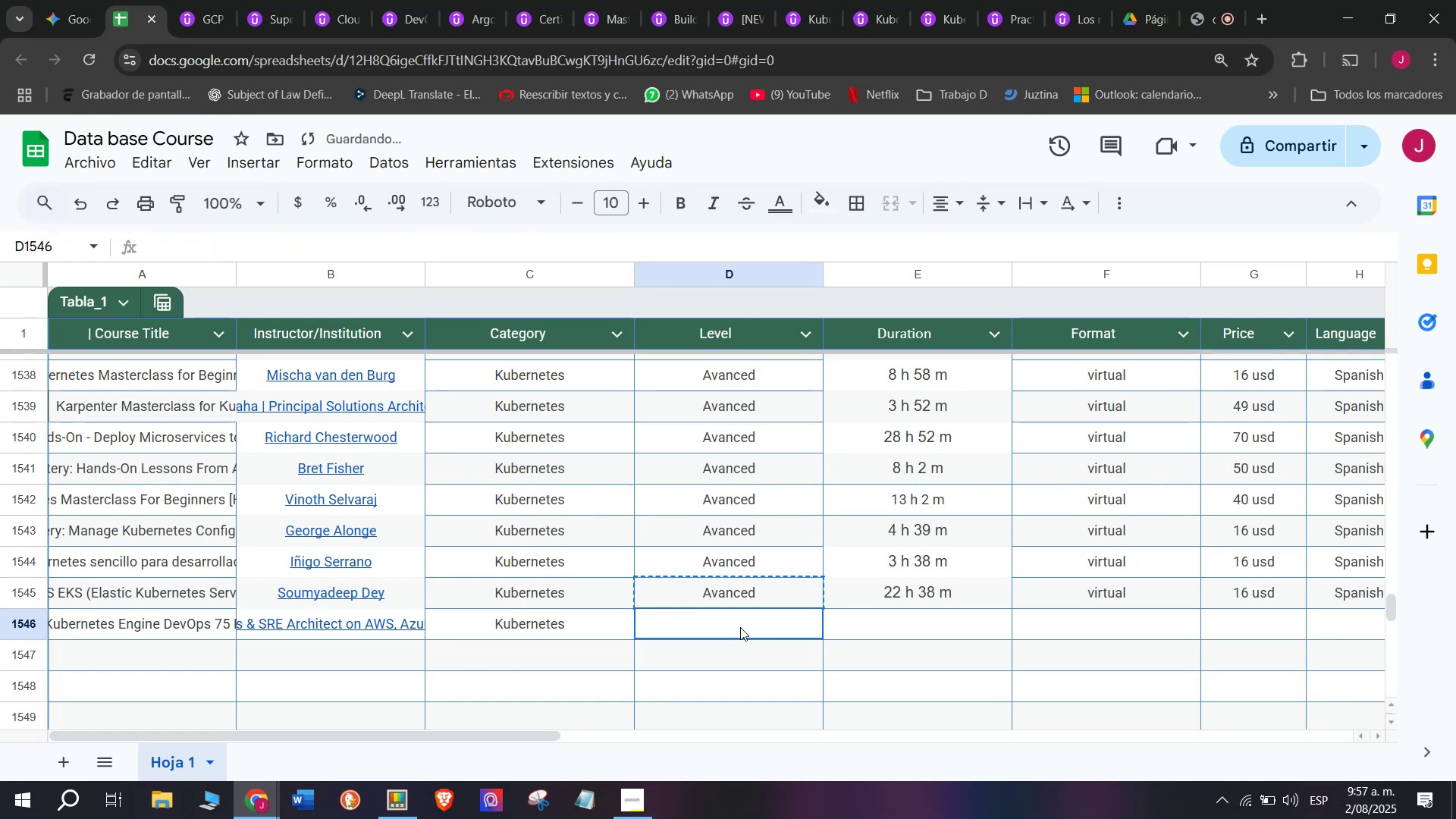 
double_click([740, 627])
 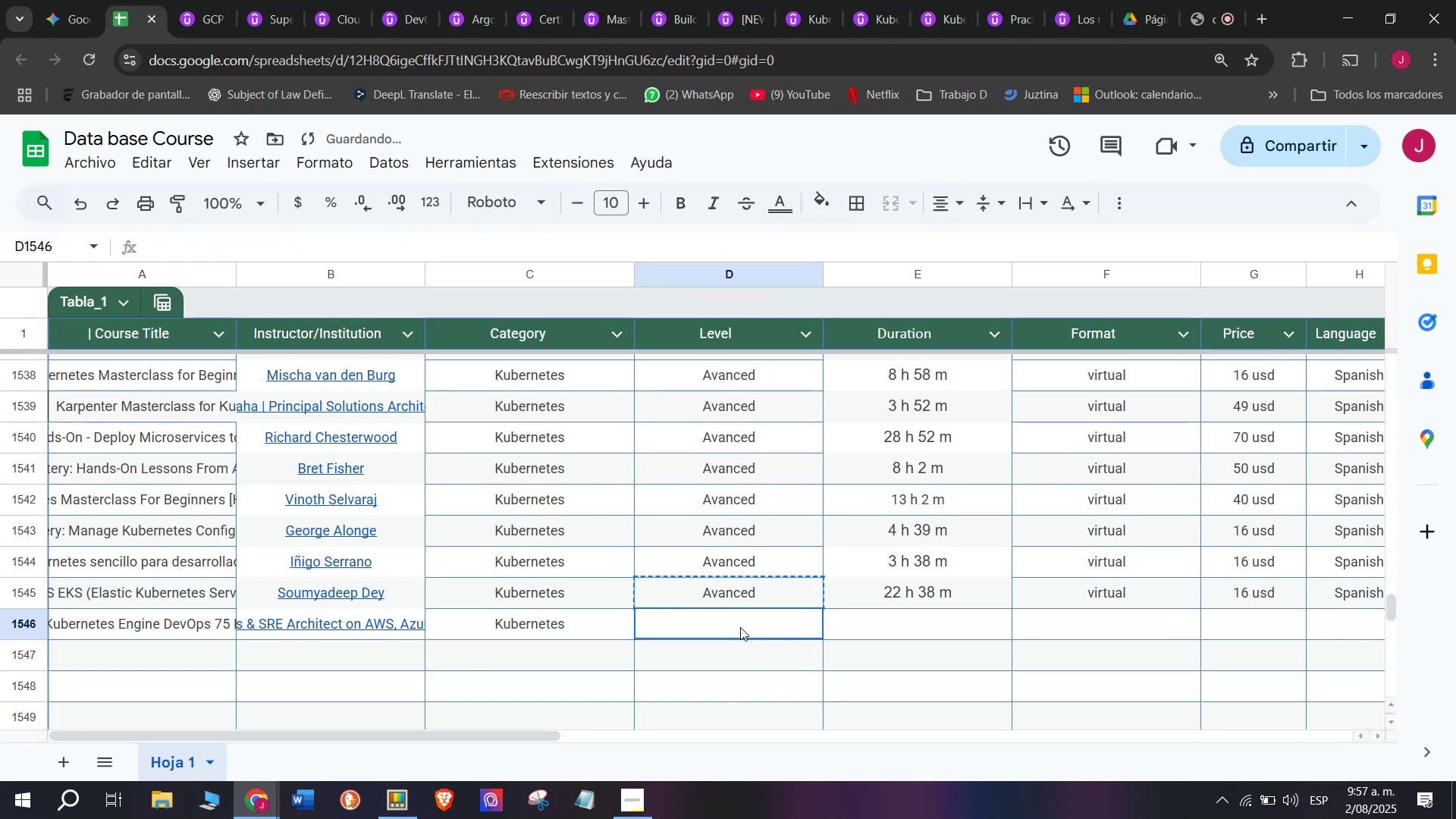 
key(Z)
 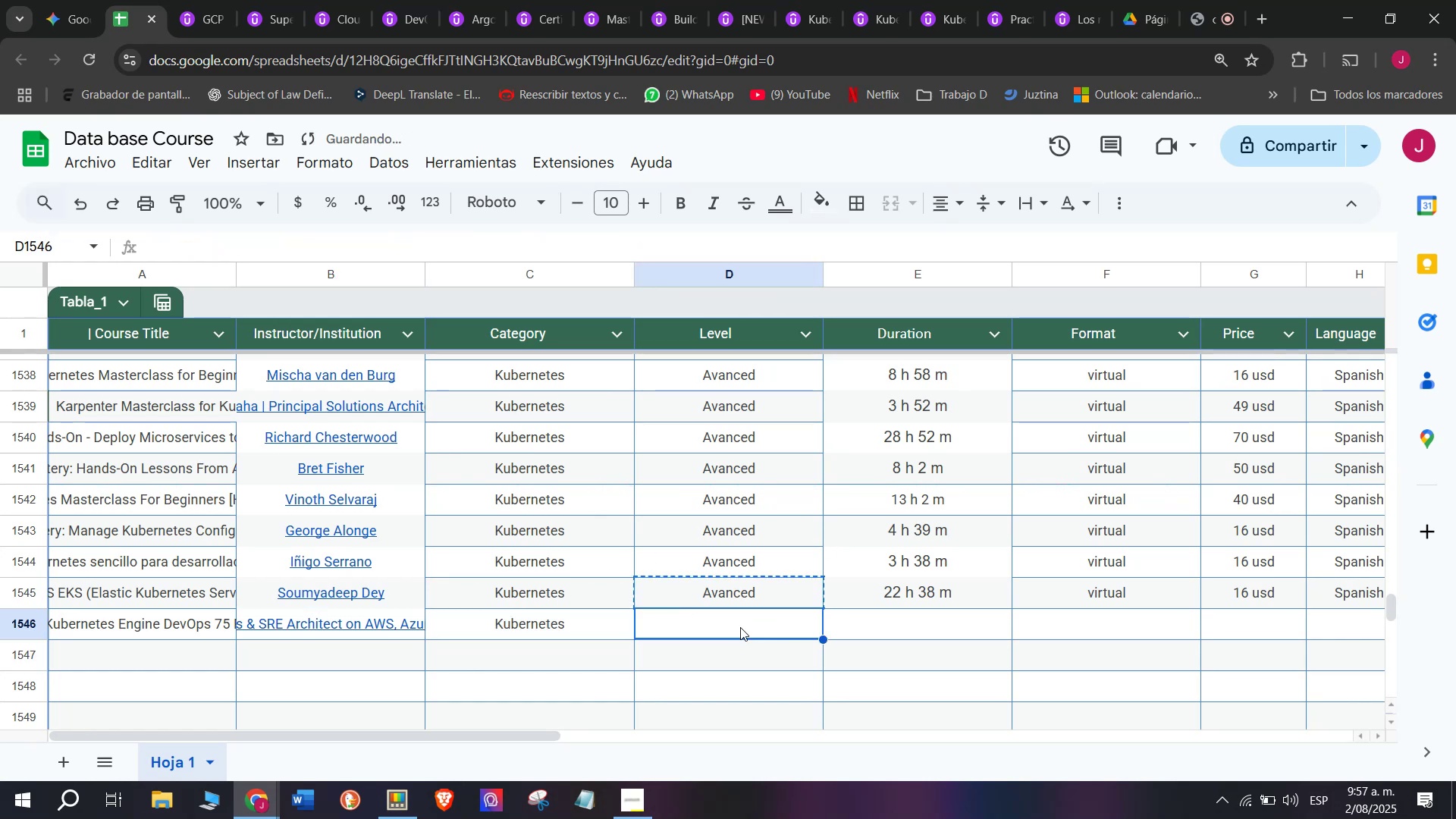 
key(Control+ControlLeft)
 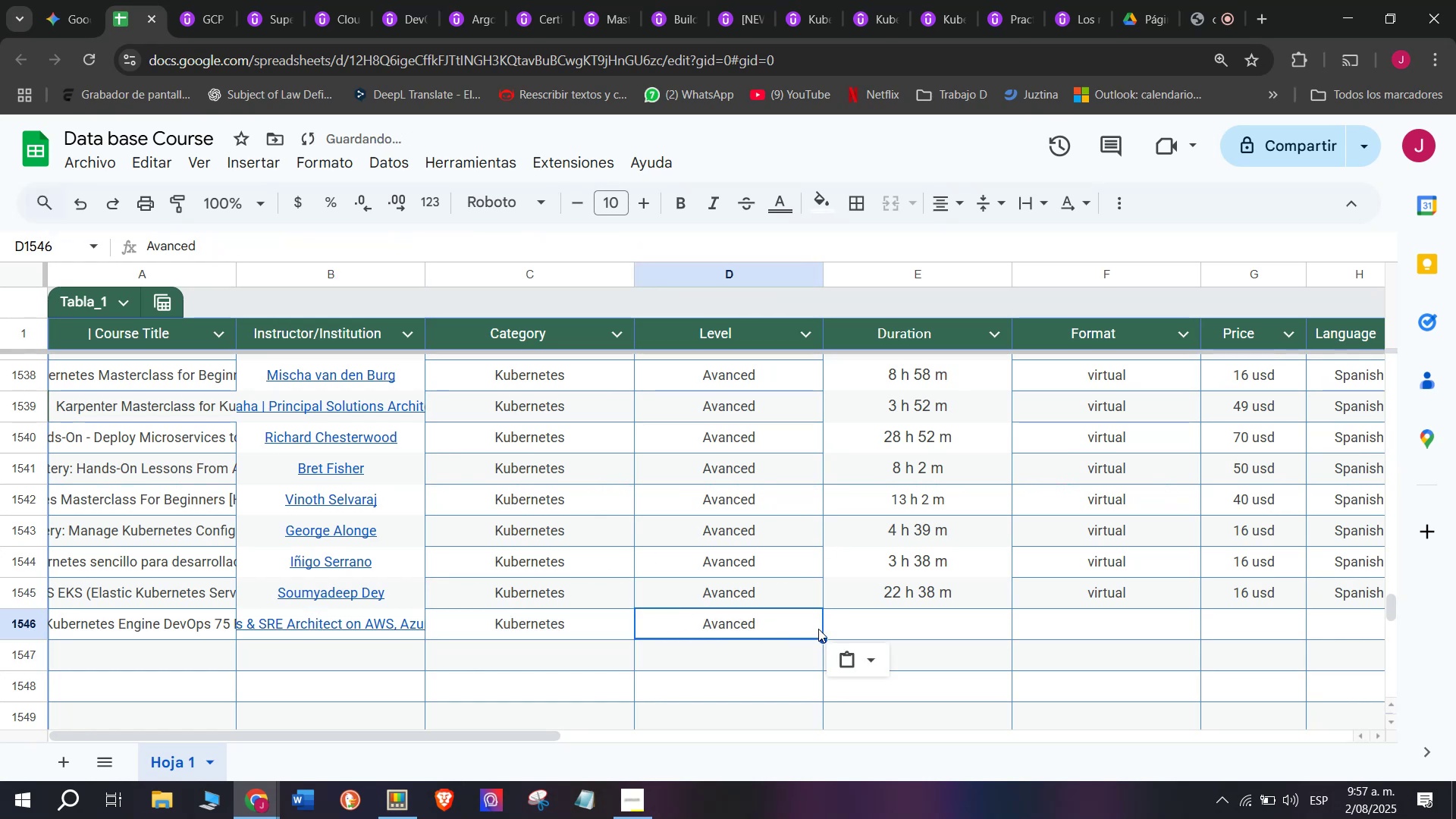 
key(Control+V)
 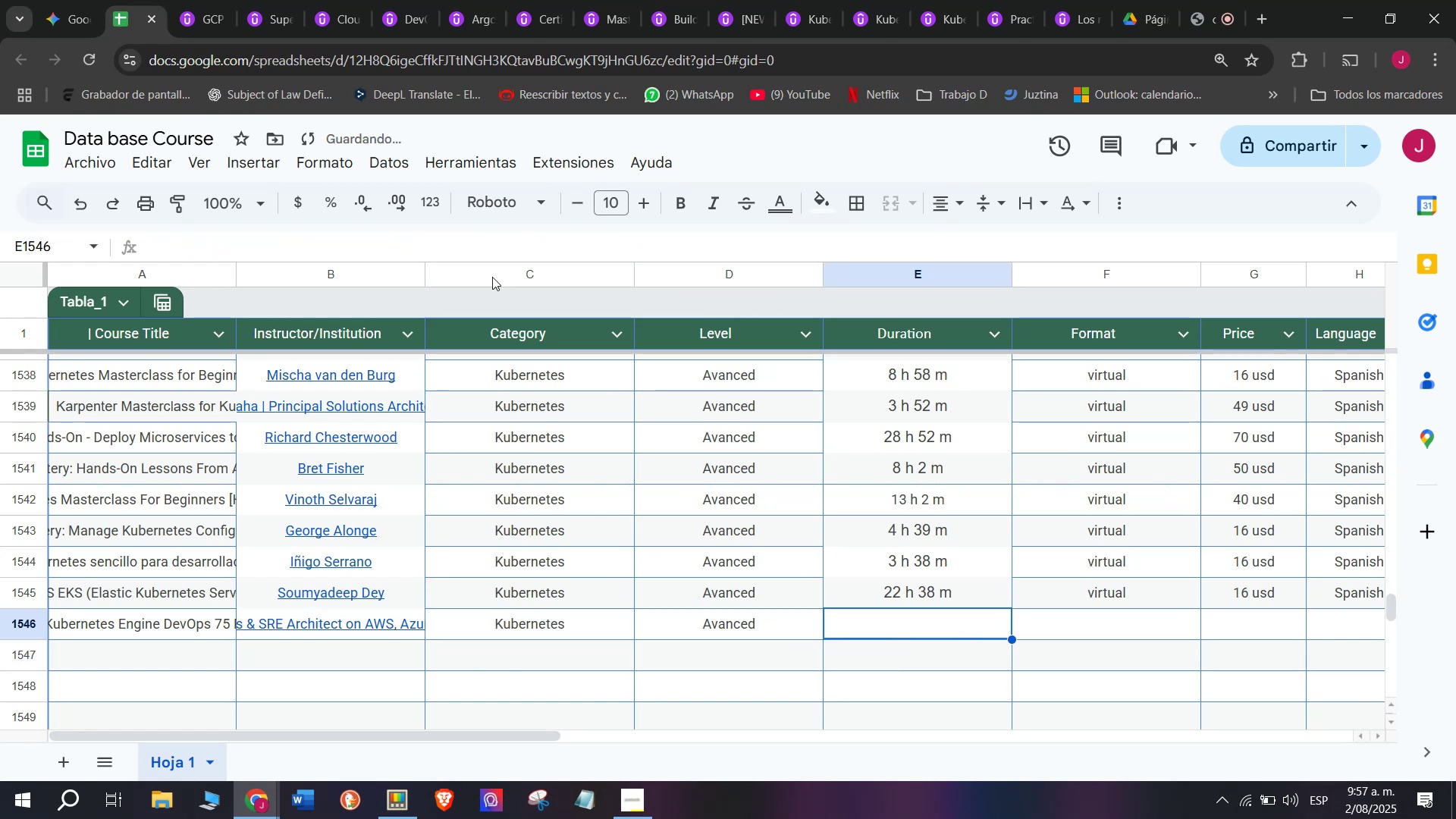 
left_click([228, 0])
 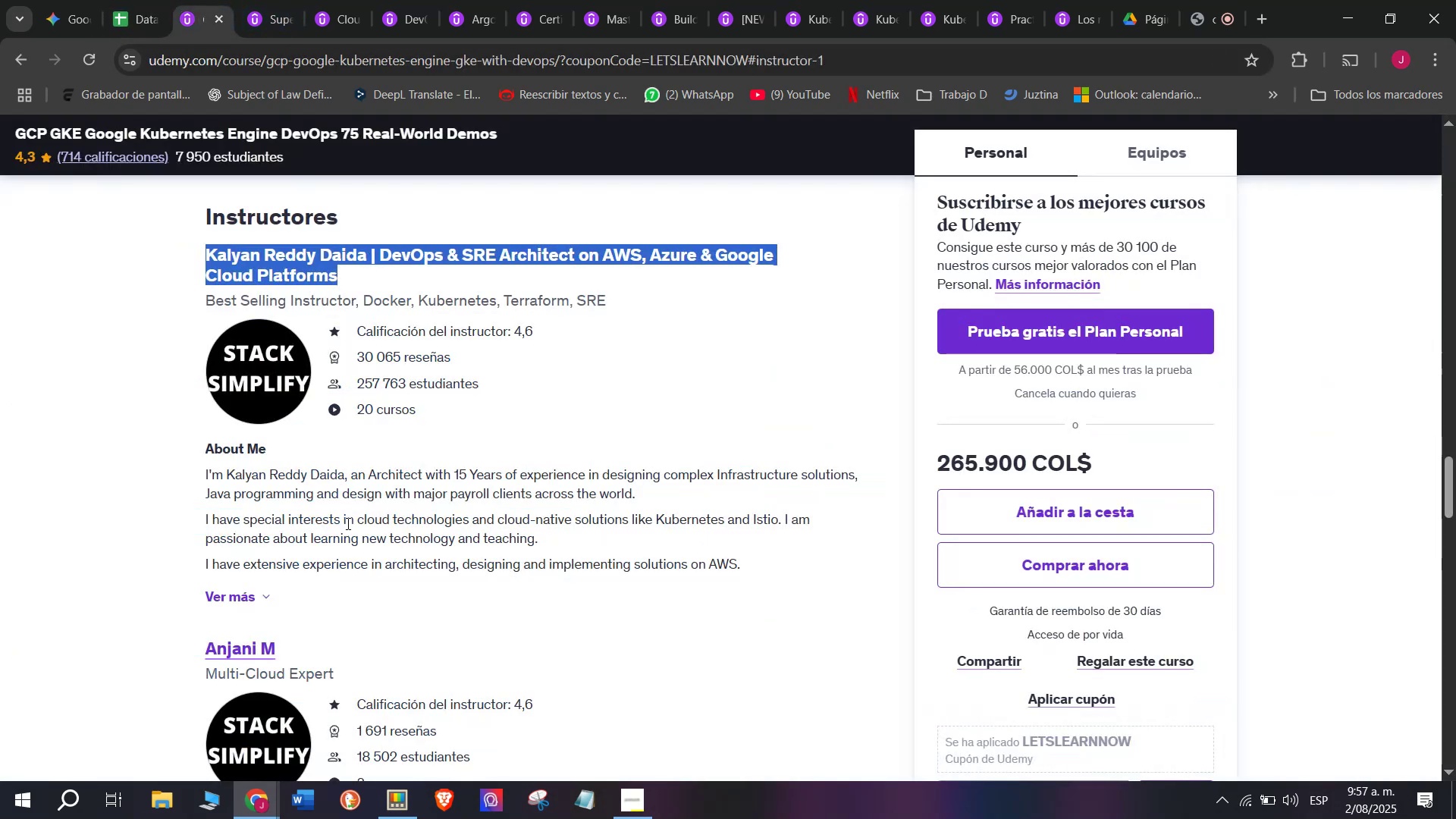 
scroll: coordinate [375, 575], scroll_direction: up, amount: 10.0
 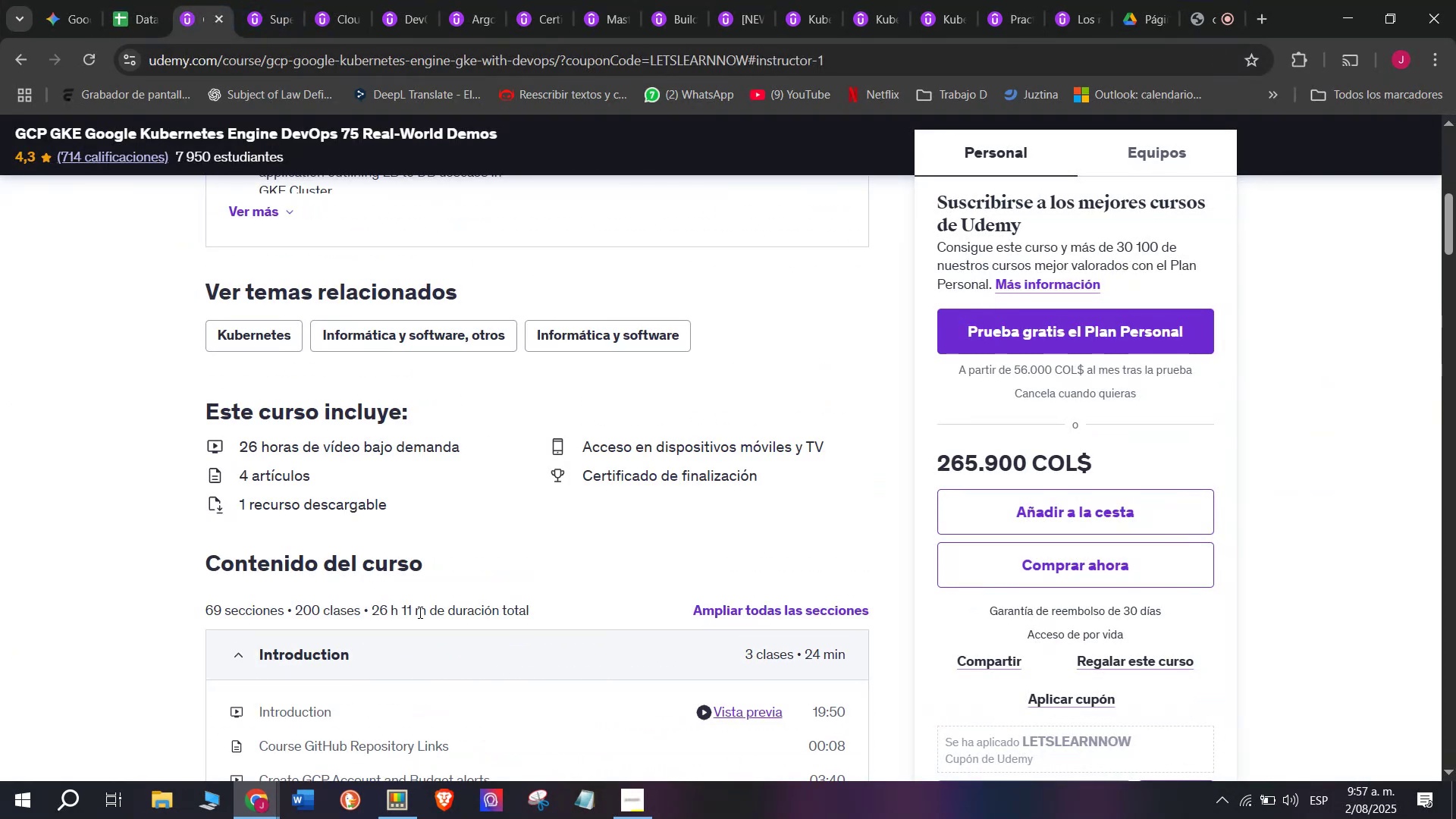 
left_click_drag(start_coordinate=[420, 612], to_coordinate=[375, 609])
 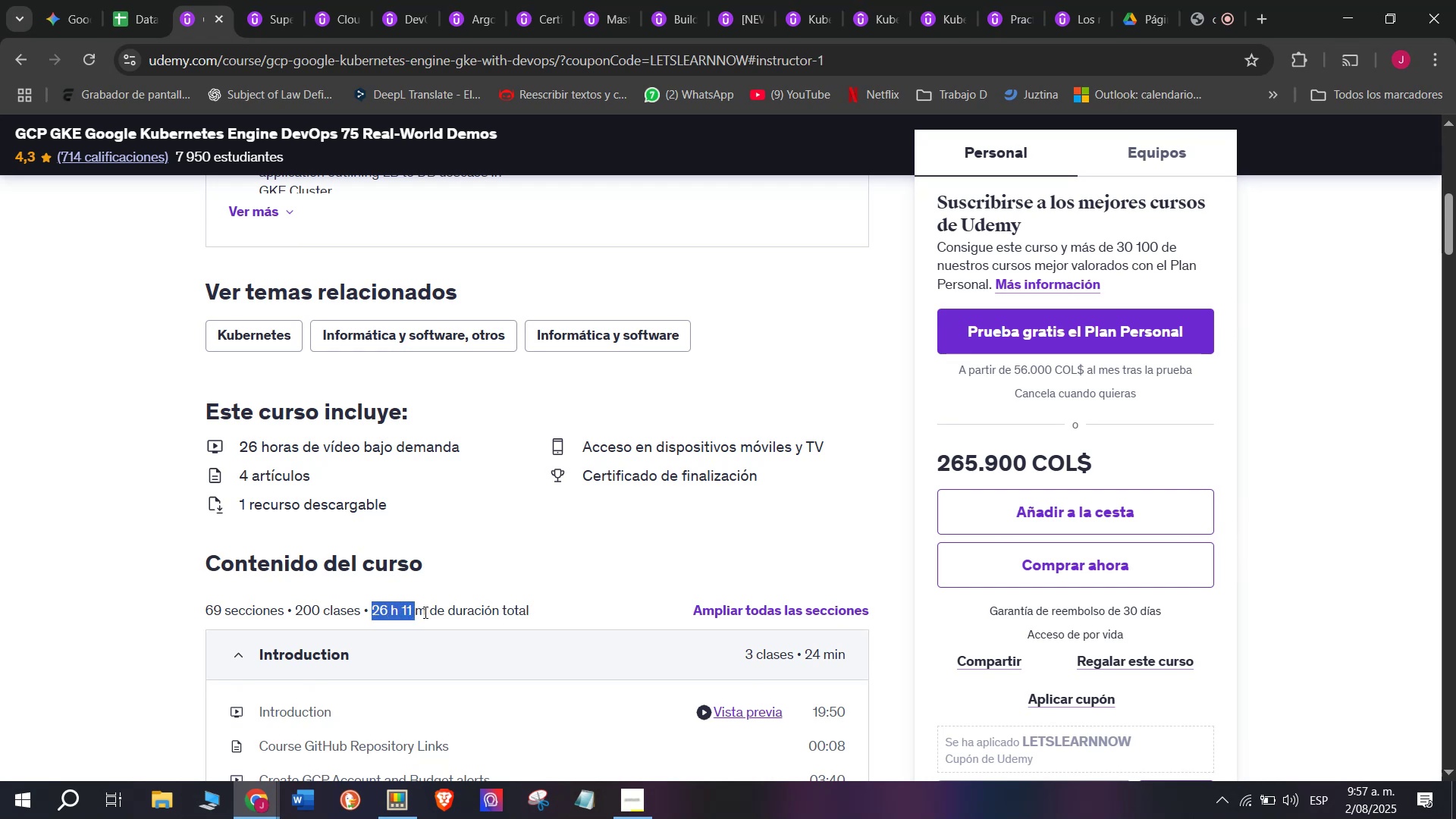 
left_click_drag(start_coordinate=[425, 612], to_coordinate=[375, 604])
 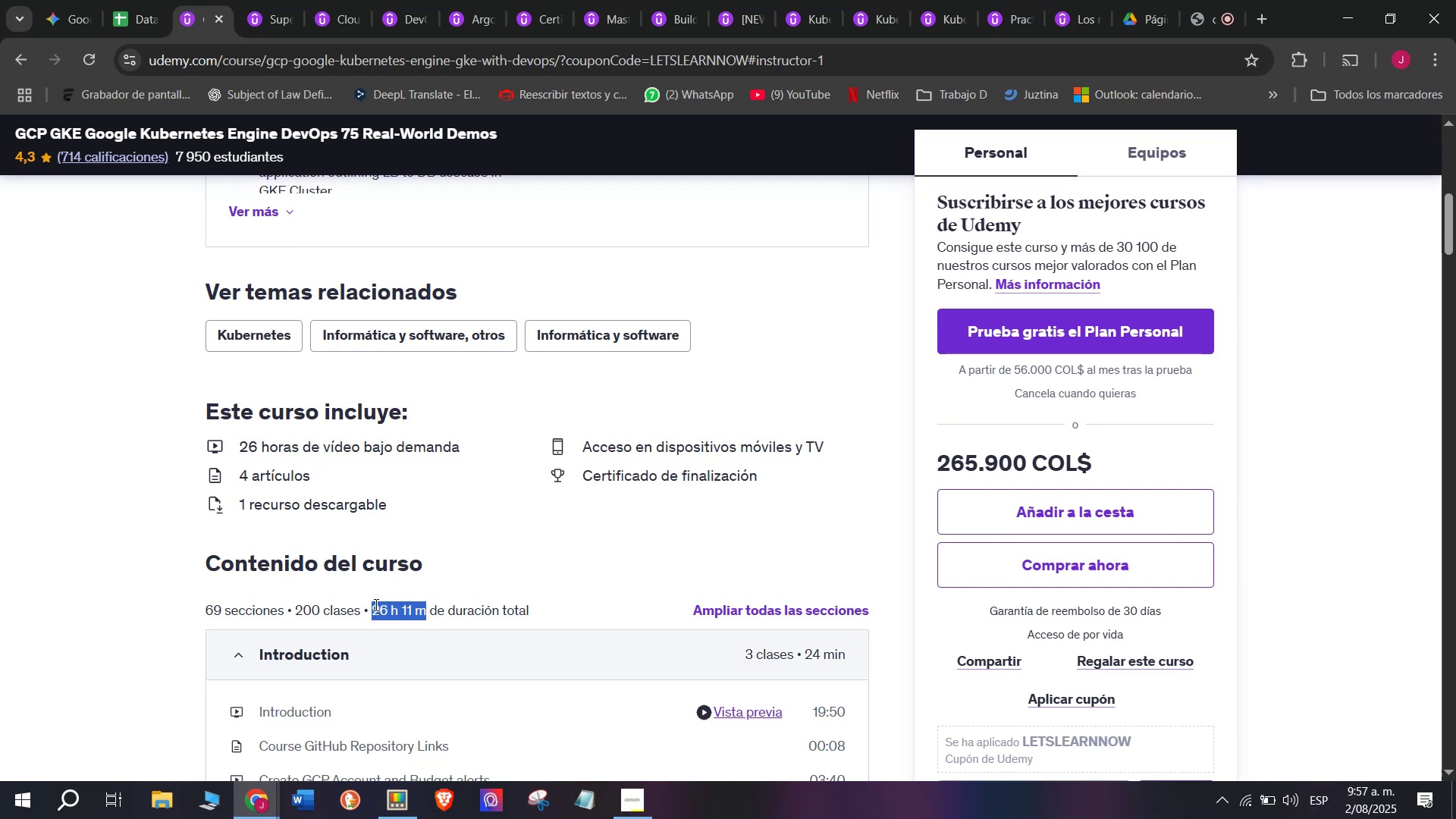 
key(Control+ControlLeft)
 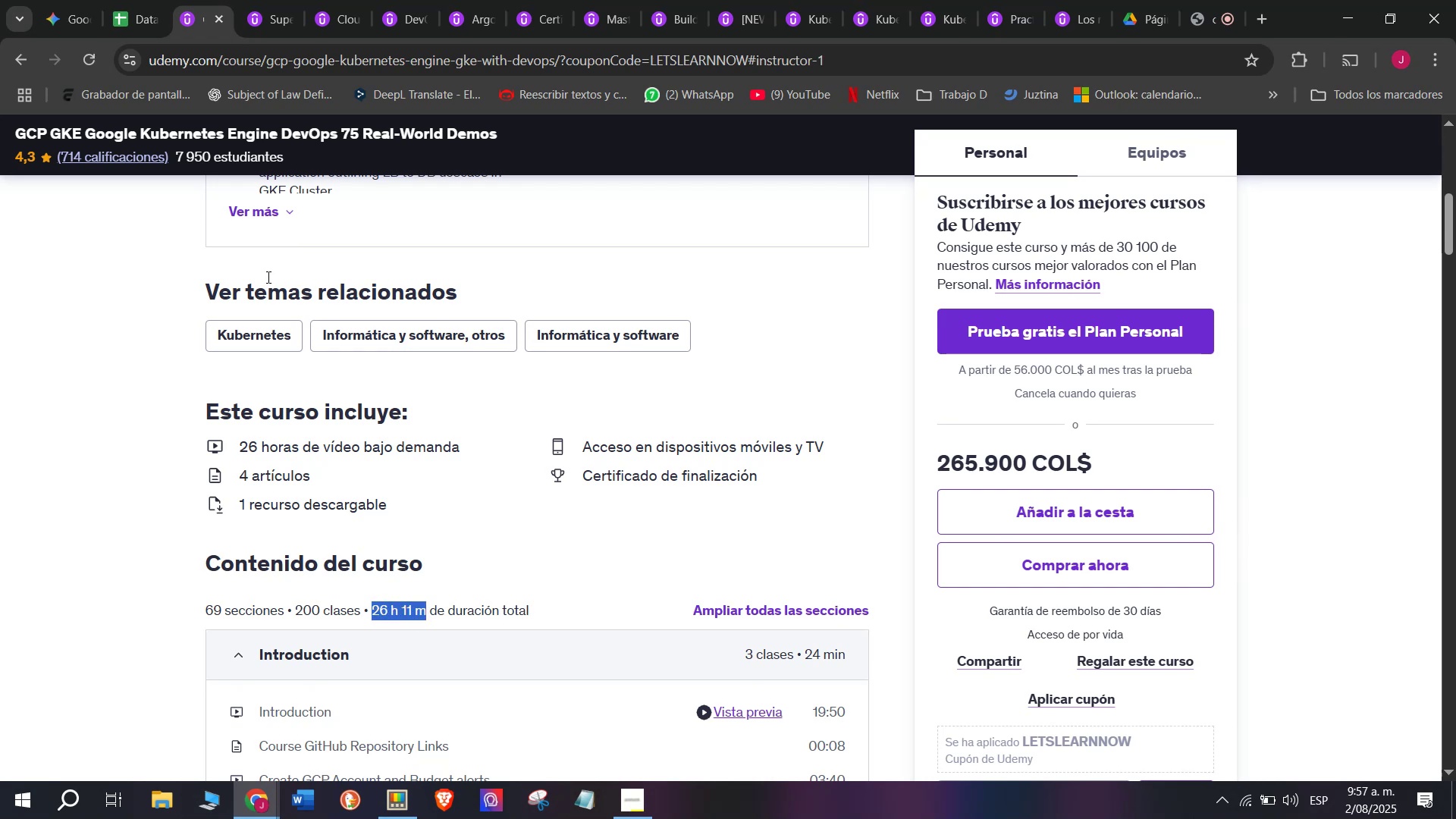 
key(Break)
 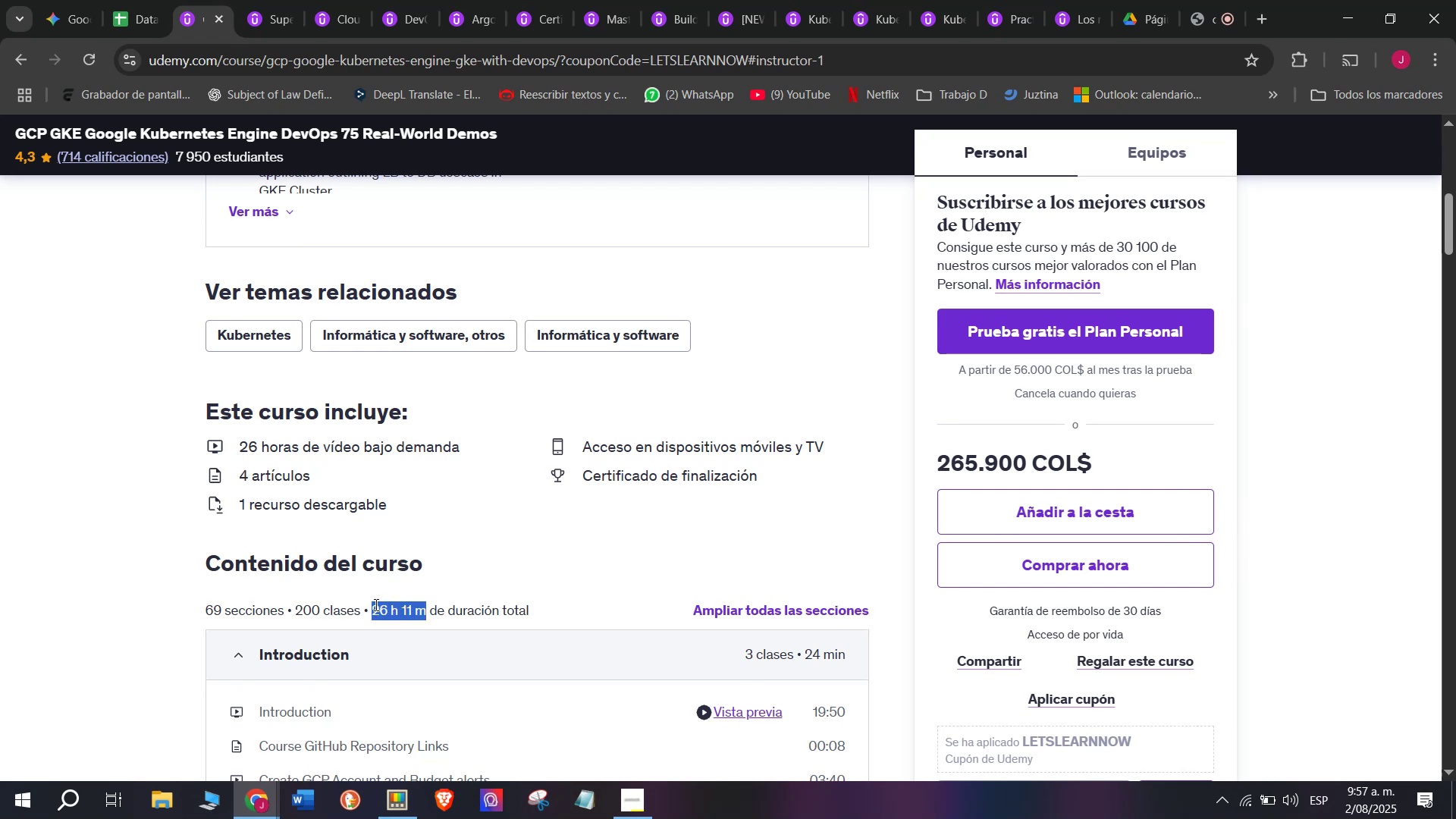 
key(Control+C)
 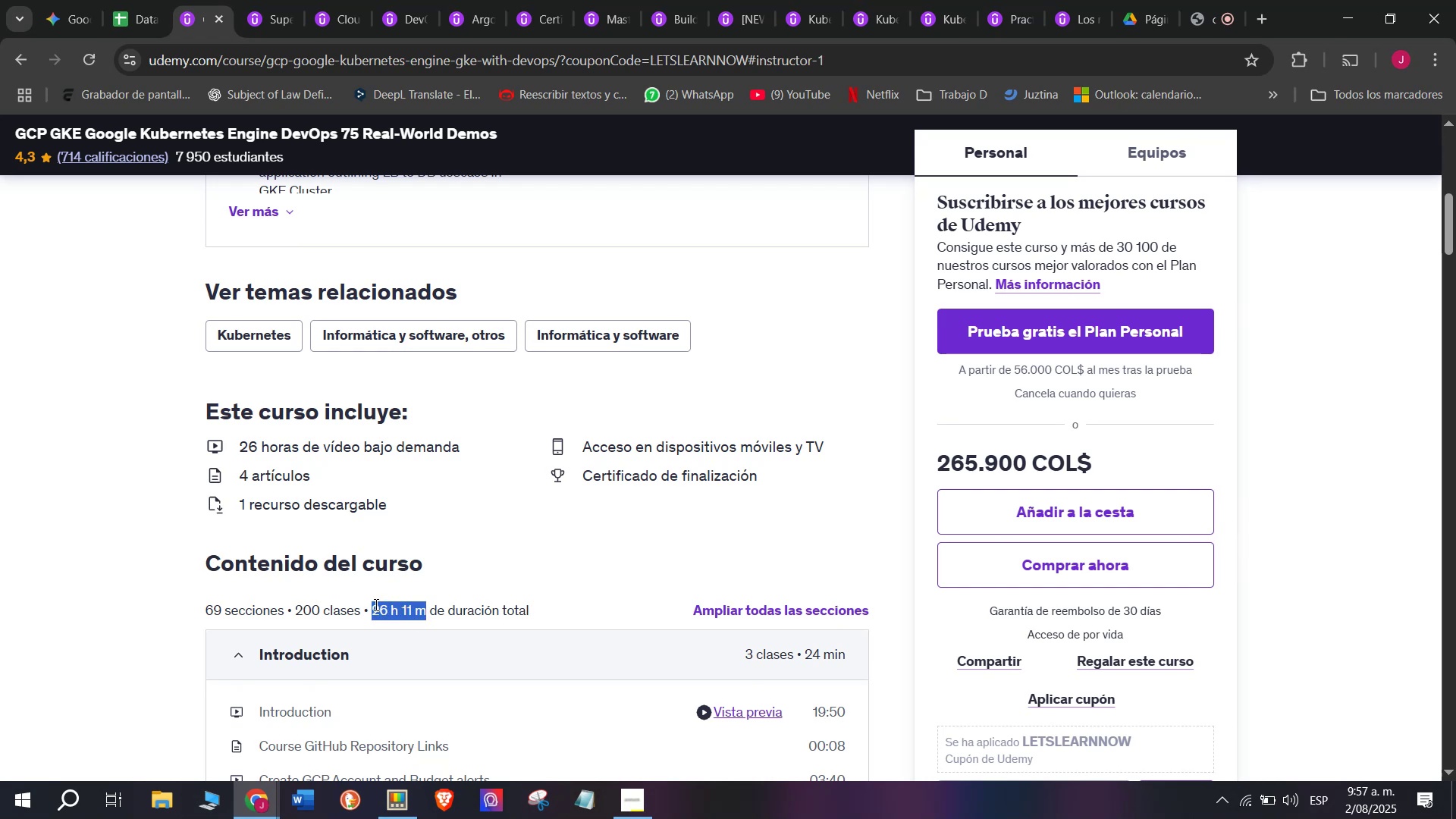 
key(Break)
 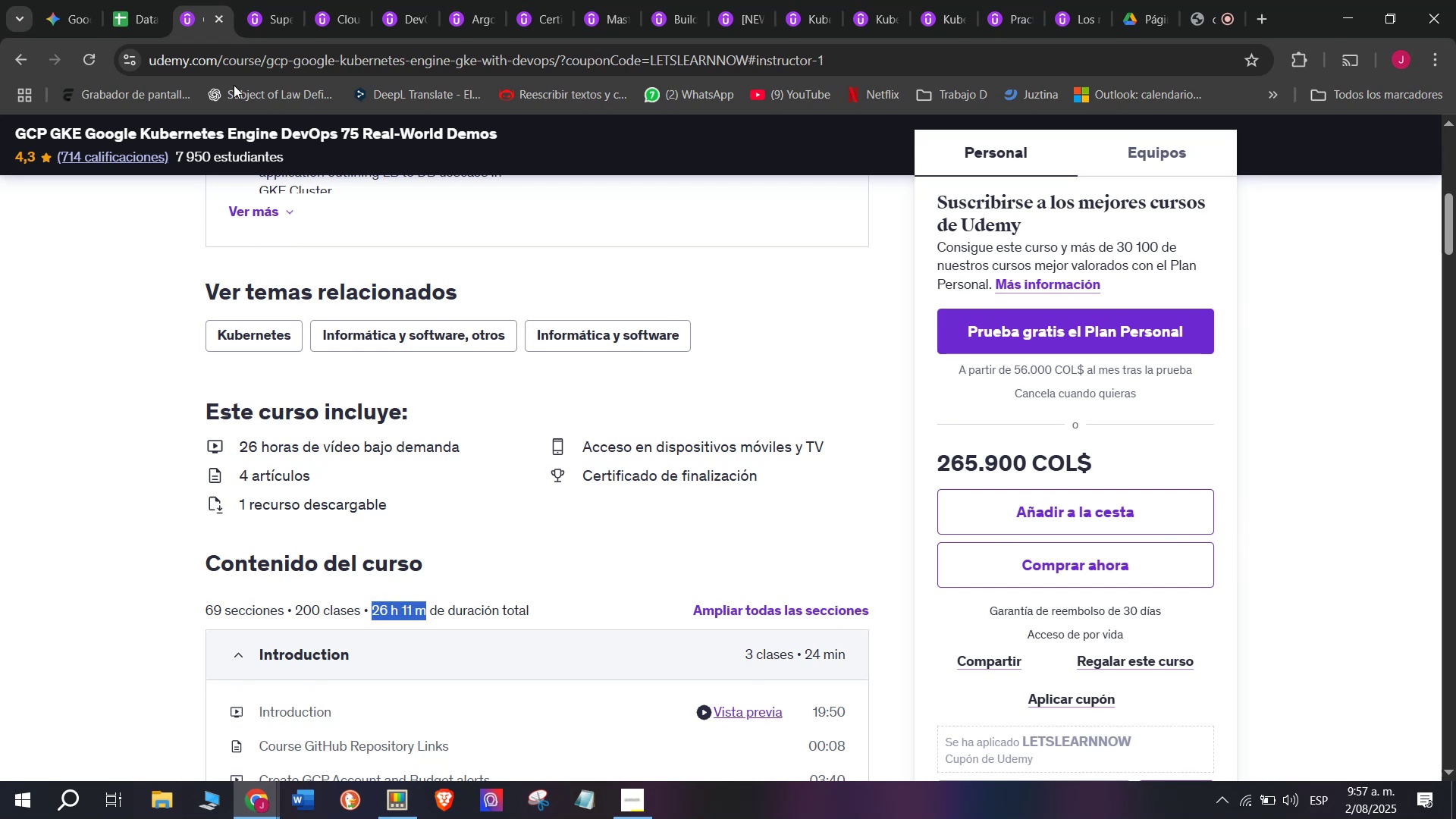 
key(Control+ControlLeft)
 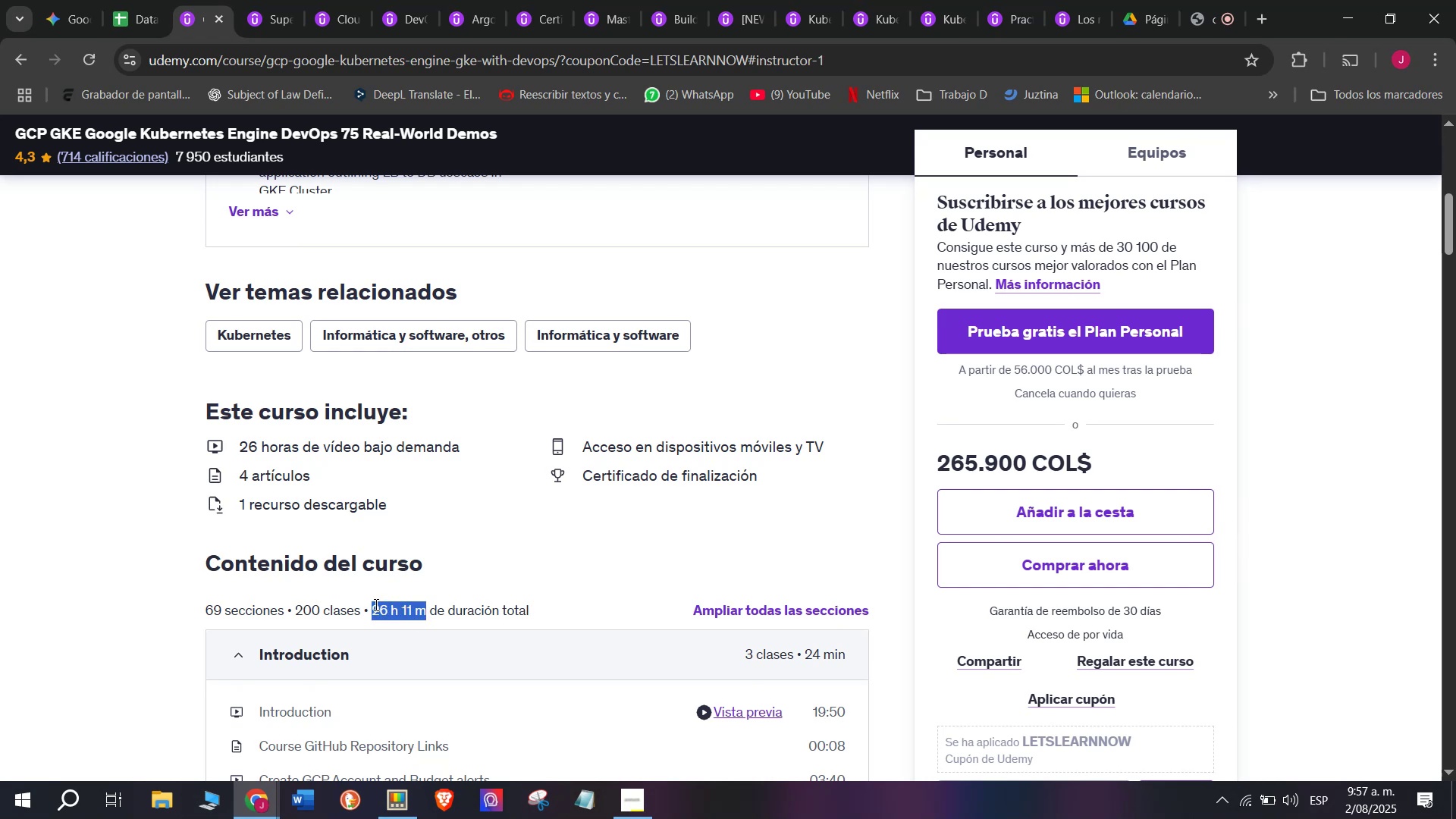 
key(Control+C)
 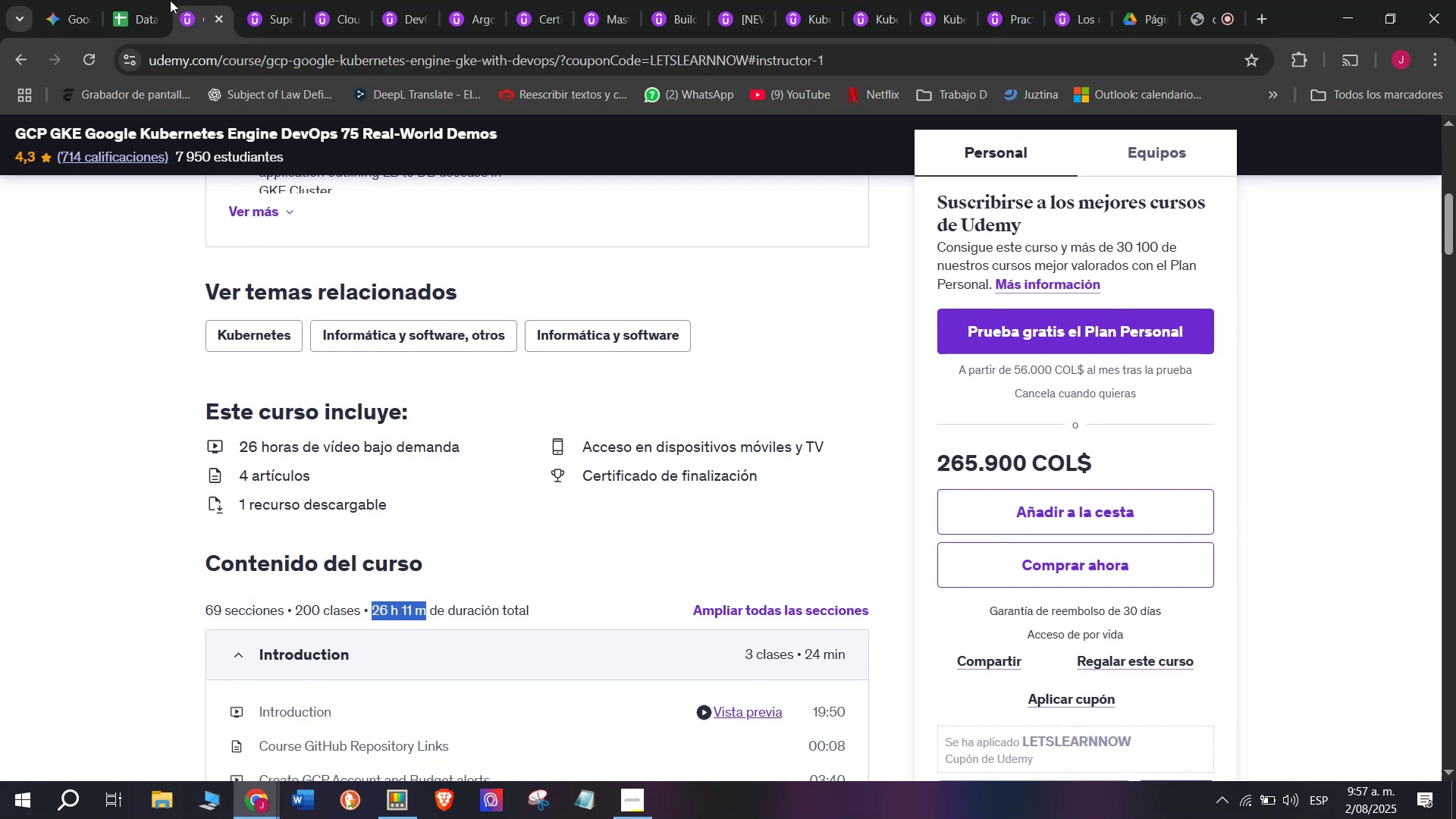 
left_click([162, 0])
 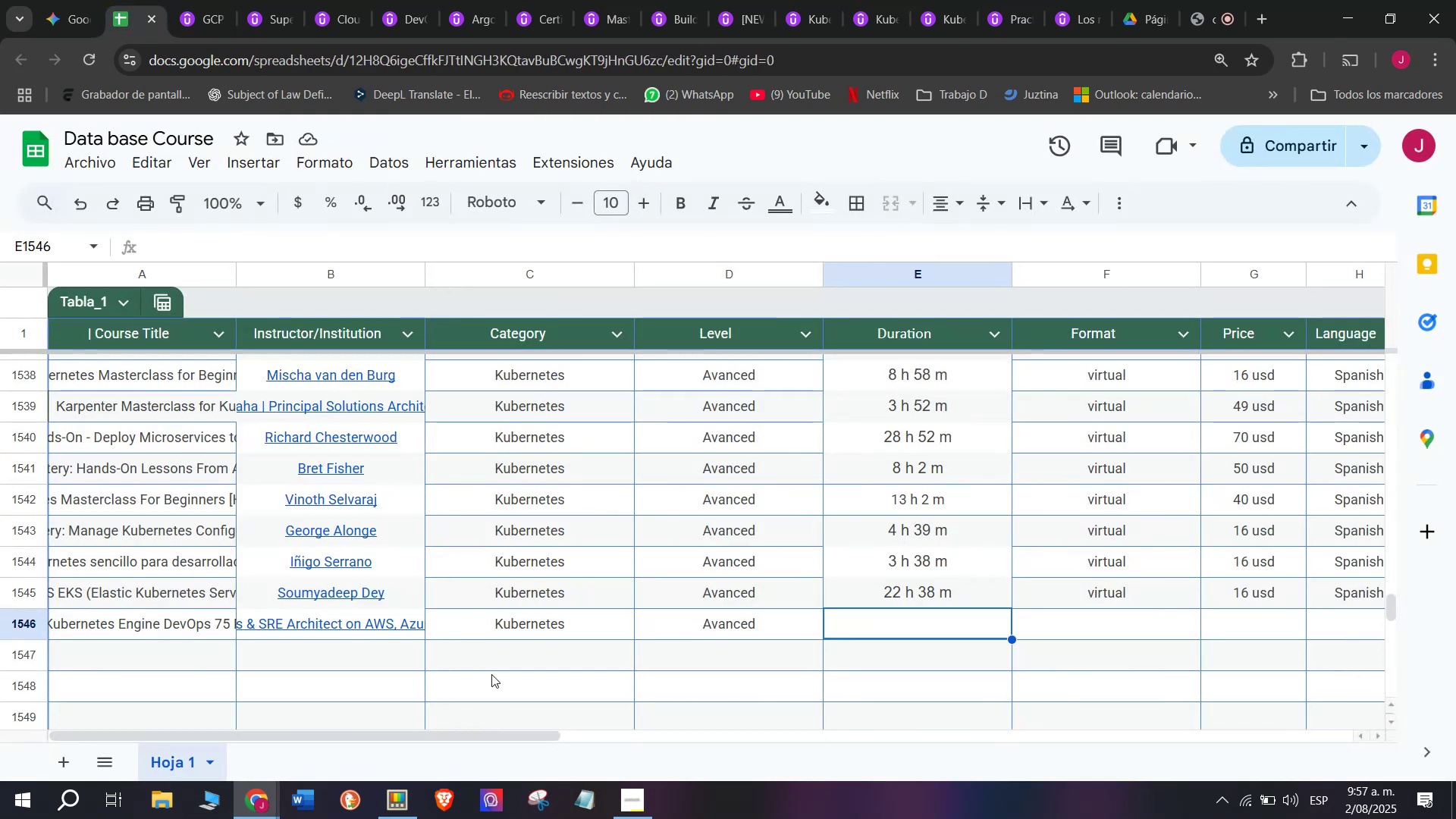 
key(Z)
 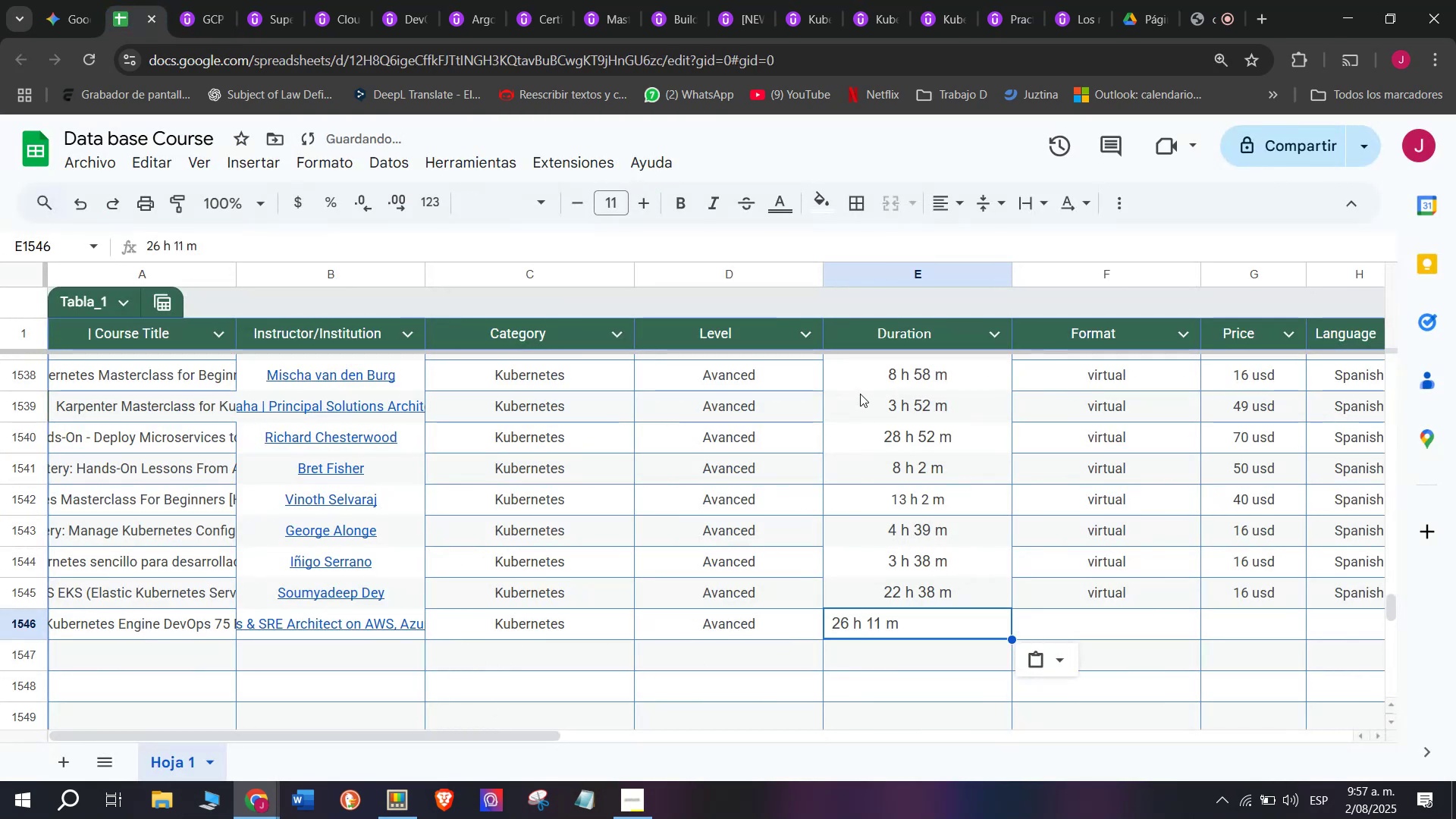 
key(Control+ControlLeft)
 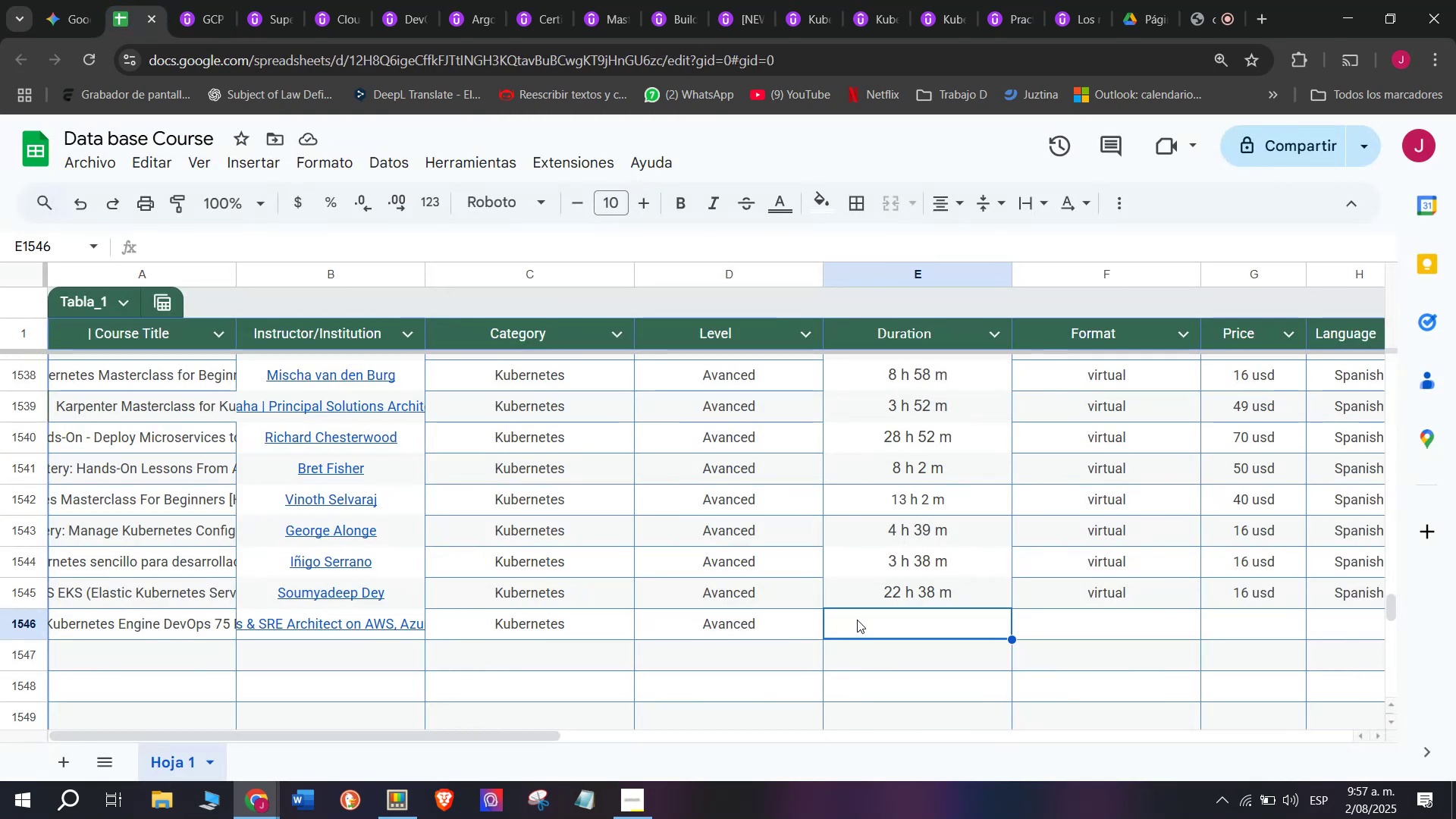 
key(Control+V)
 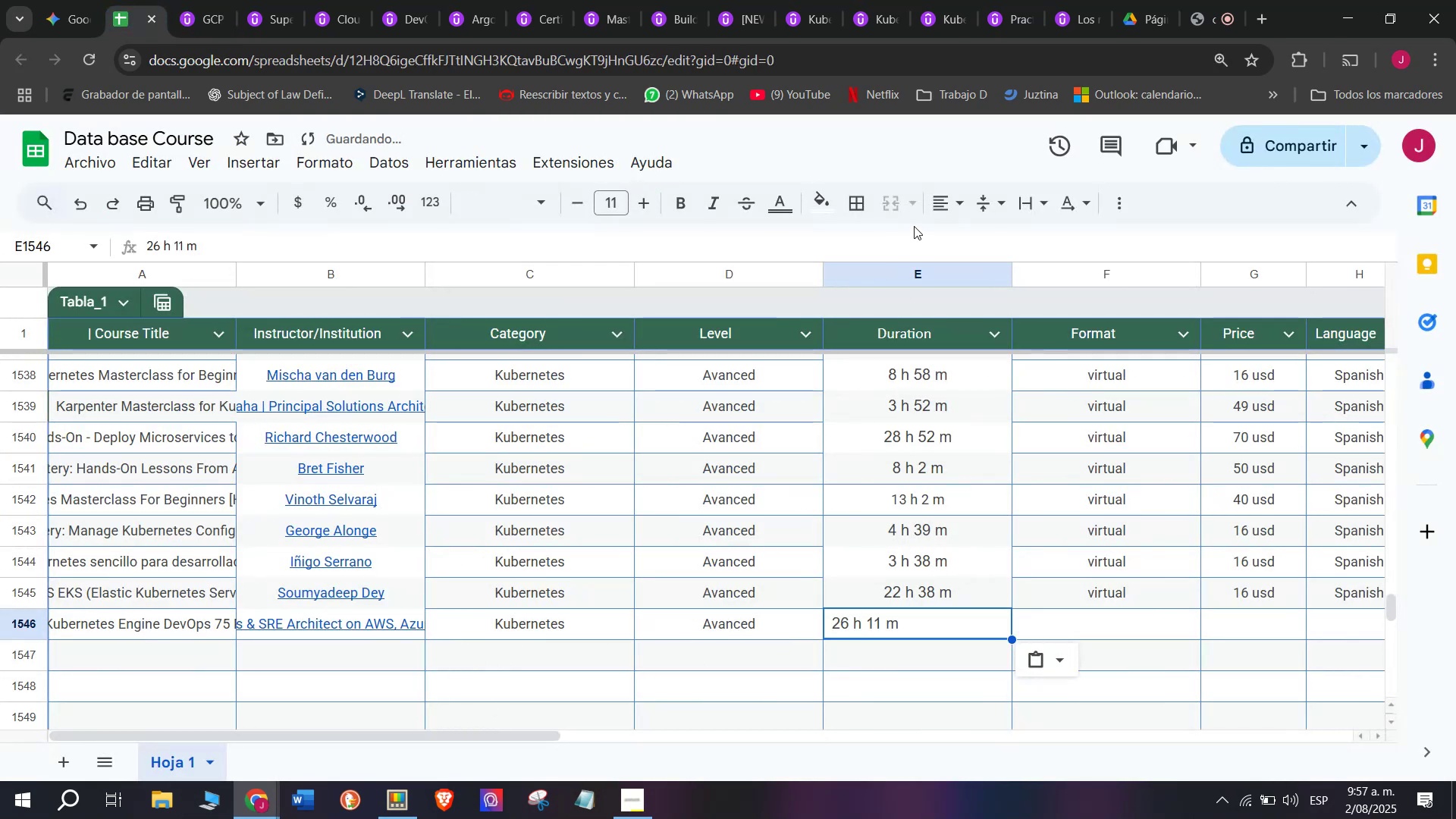 
left_click([943, 202])
 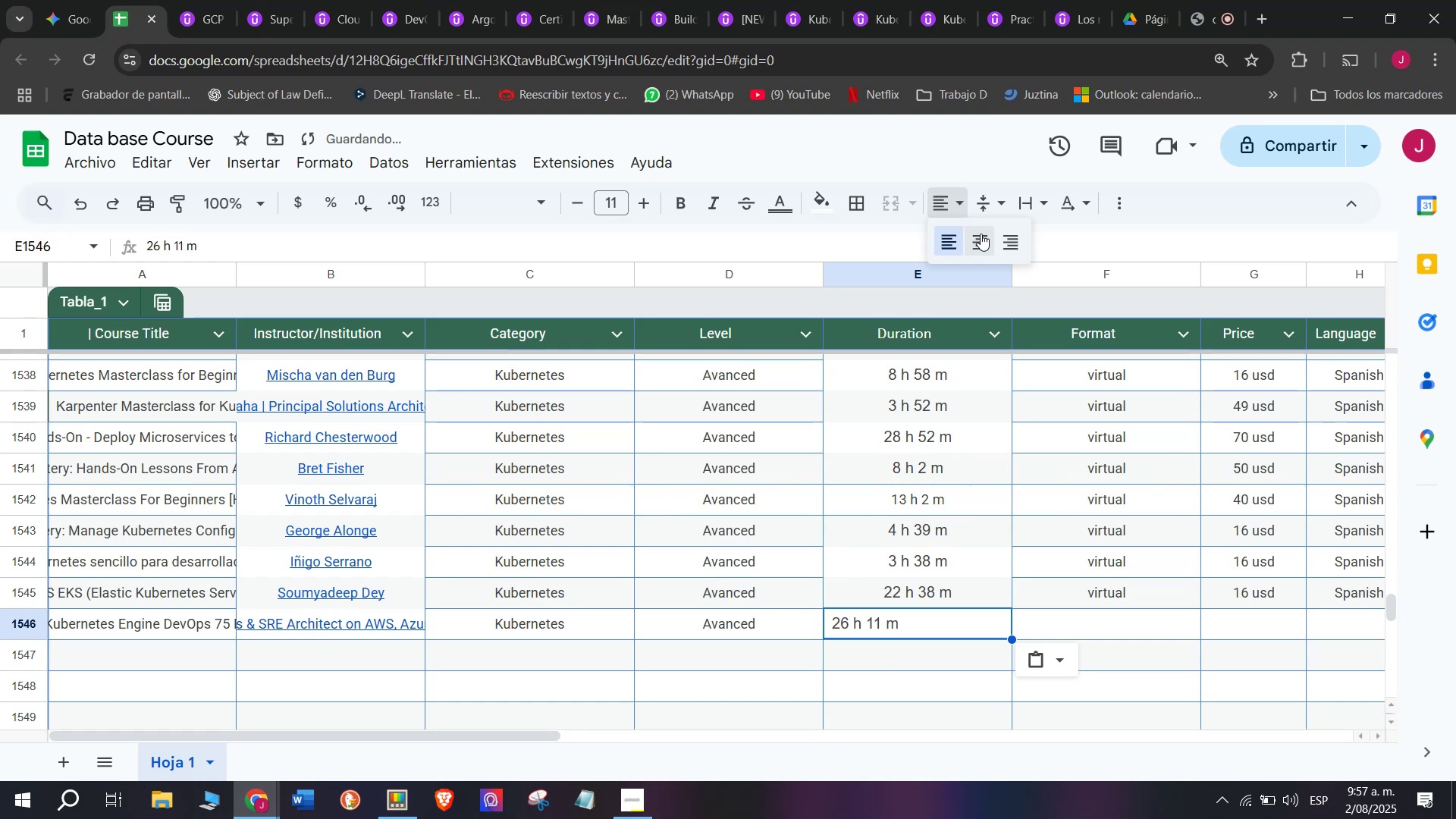 
double_click([981, 234])
 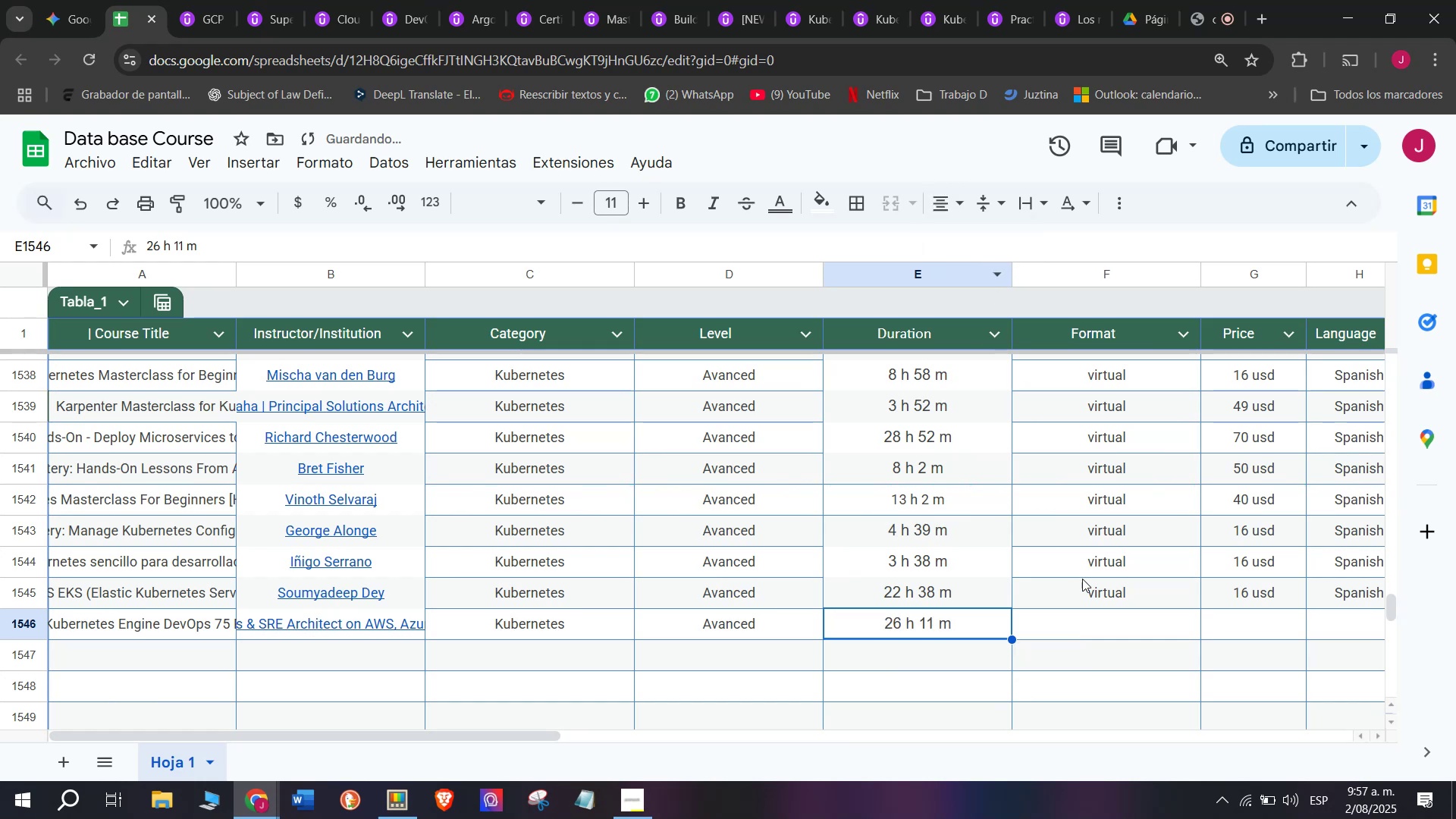 
left_click([1087, 585])
 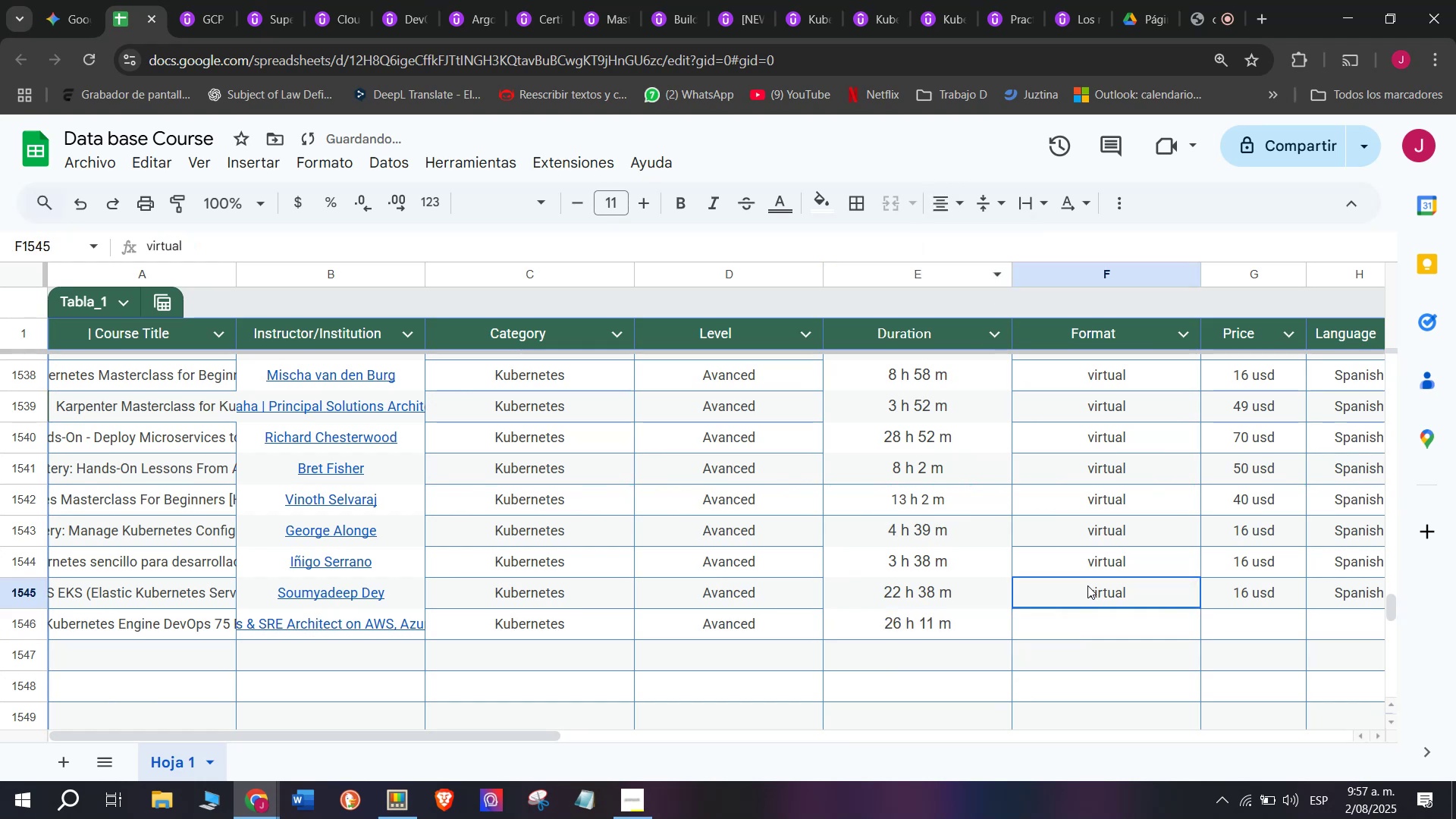 
key(Control+C)
 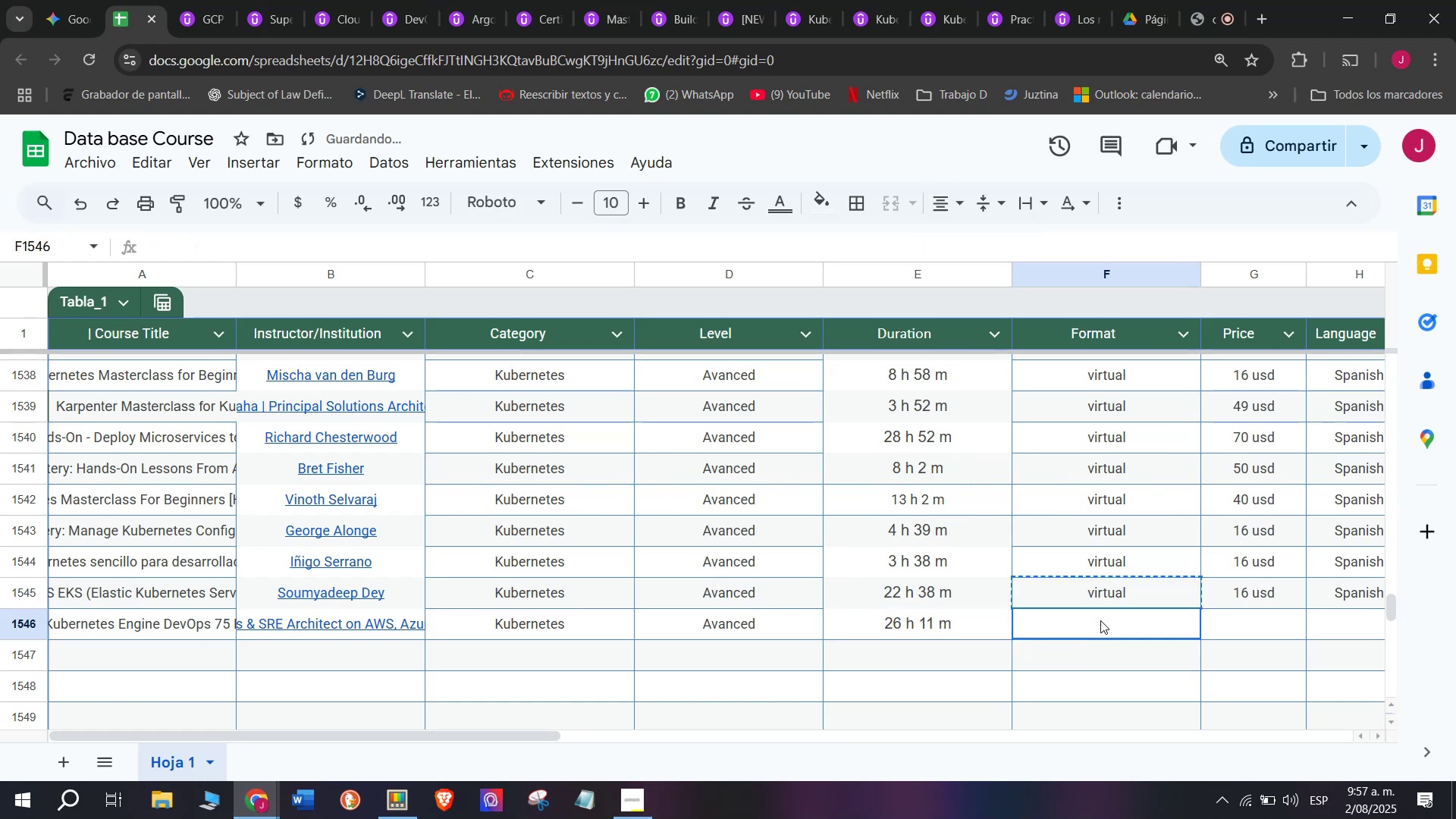 
key(Break)
 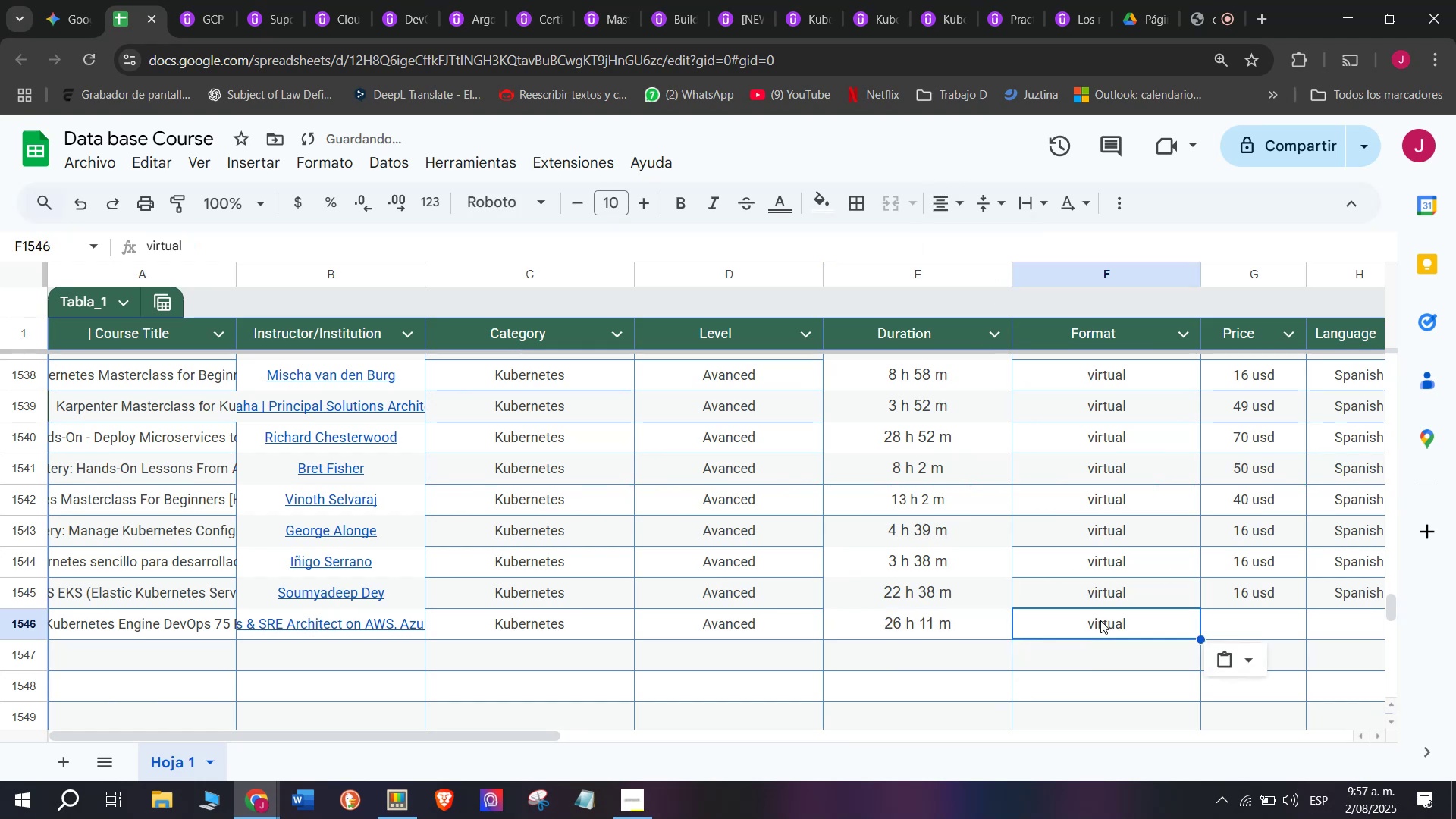 
key(Control+ControlLeft)
 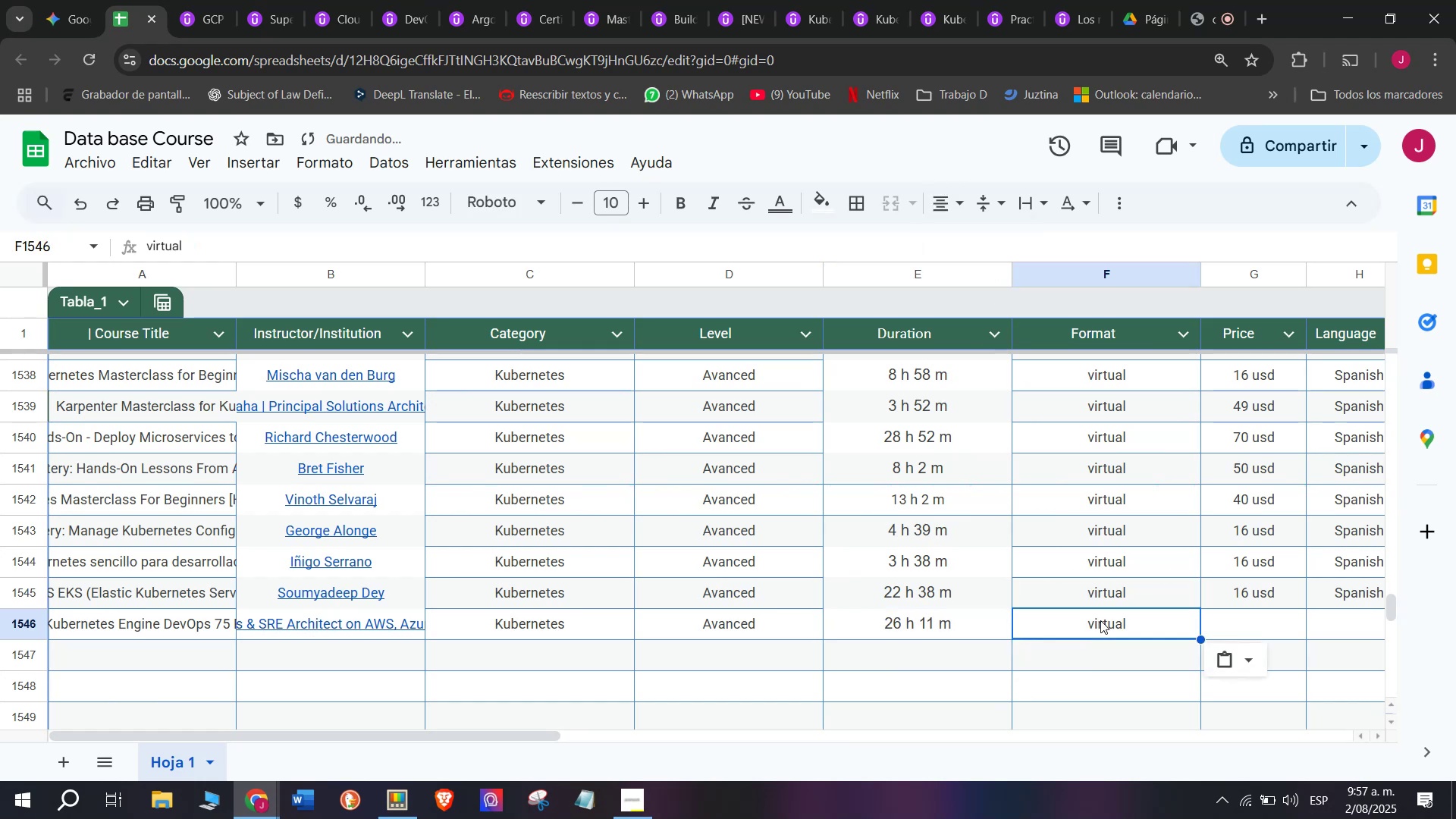 
double_click([1100, 620])
 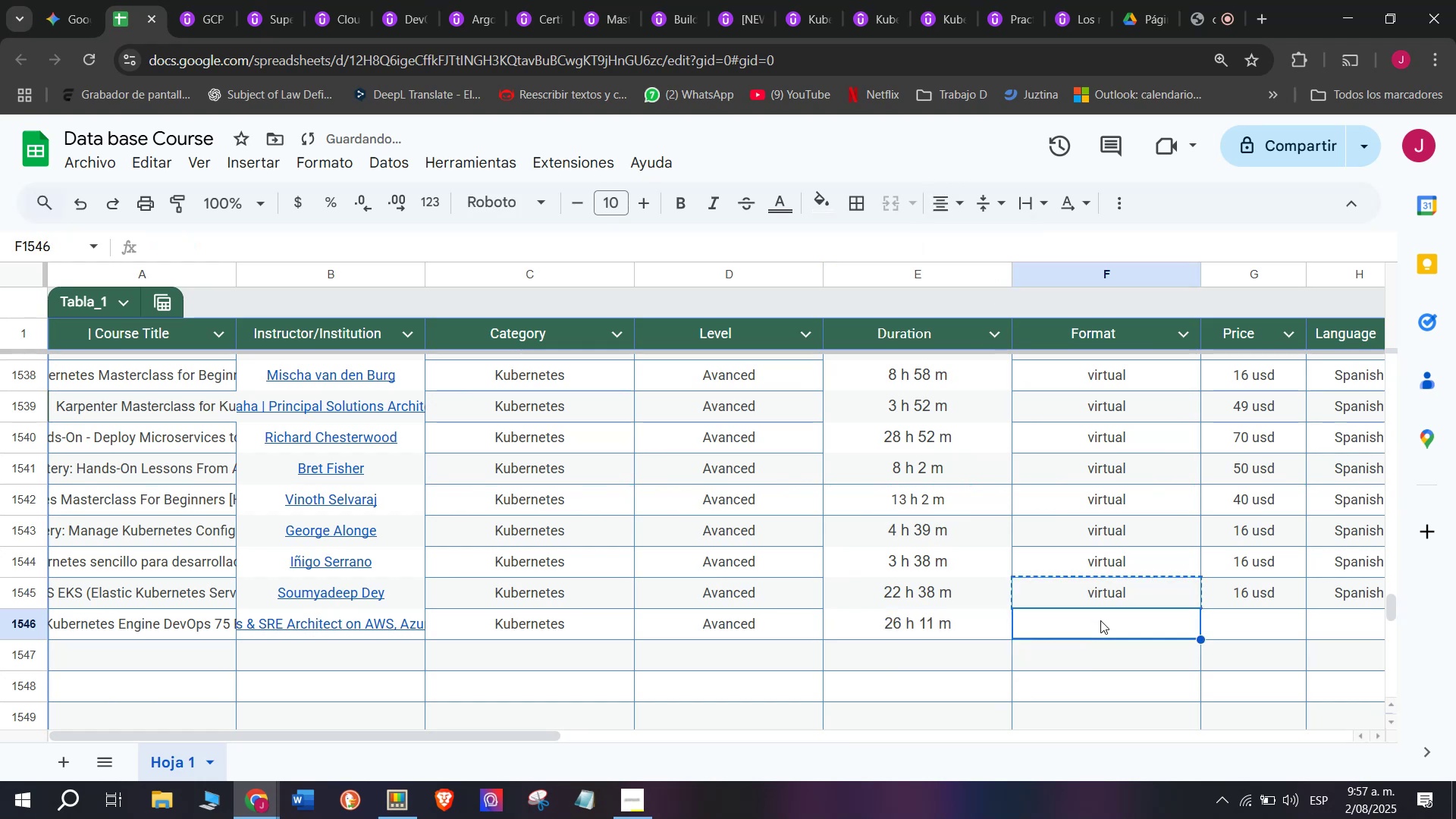 
key(Control+ControlLeft)
 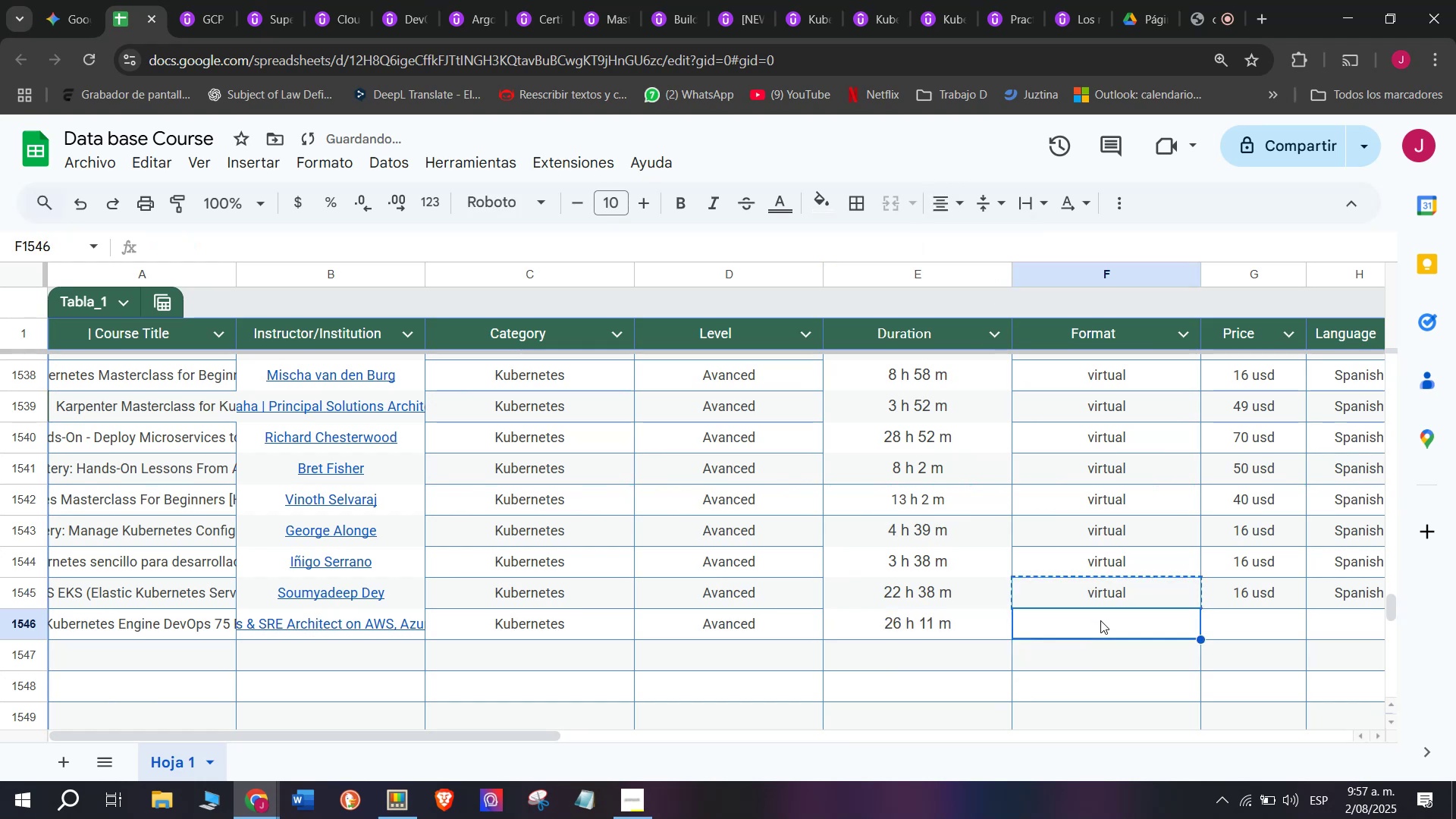 
key(Z)
 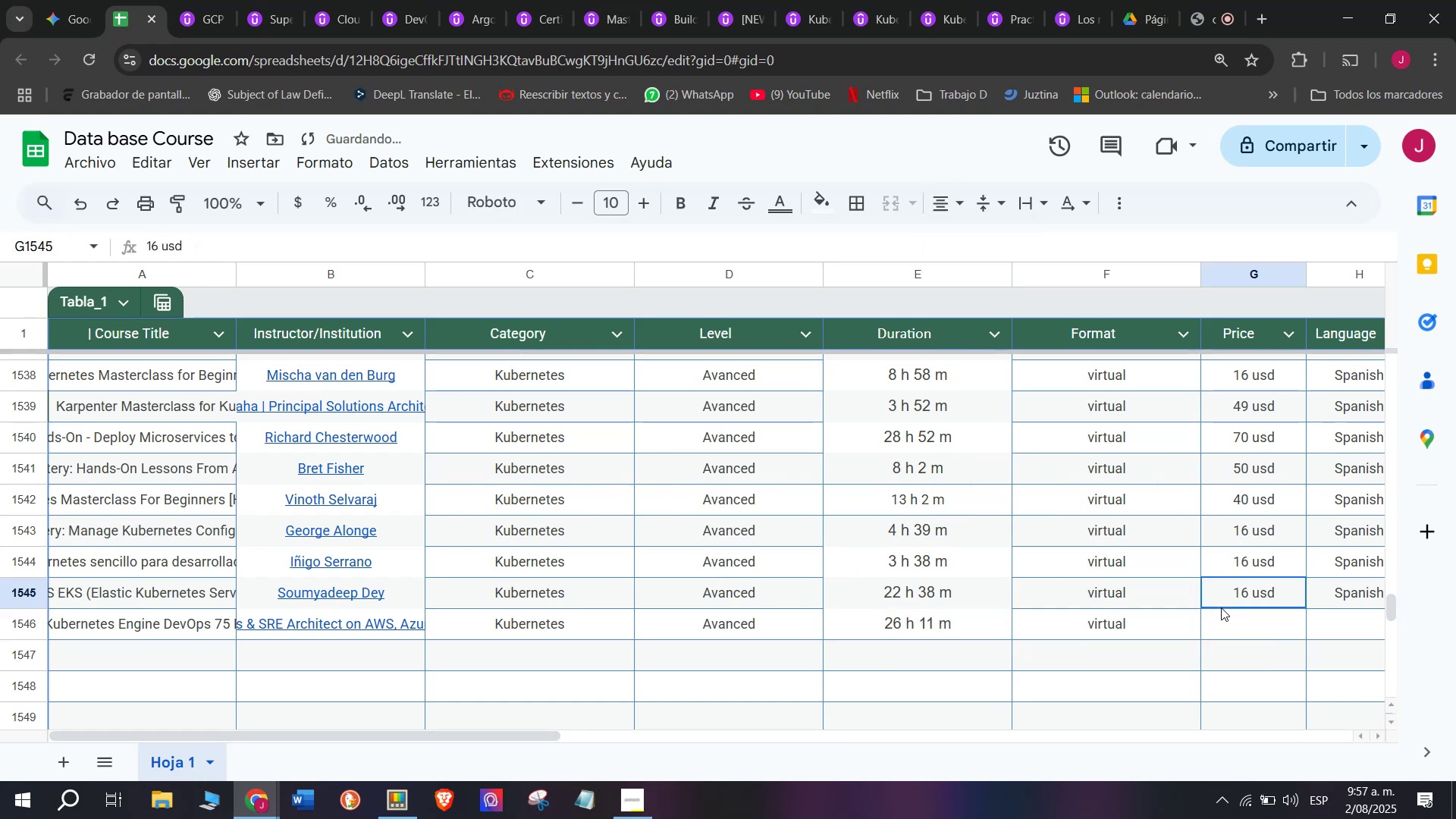 
key(Control+V)
 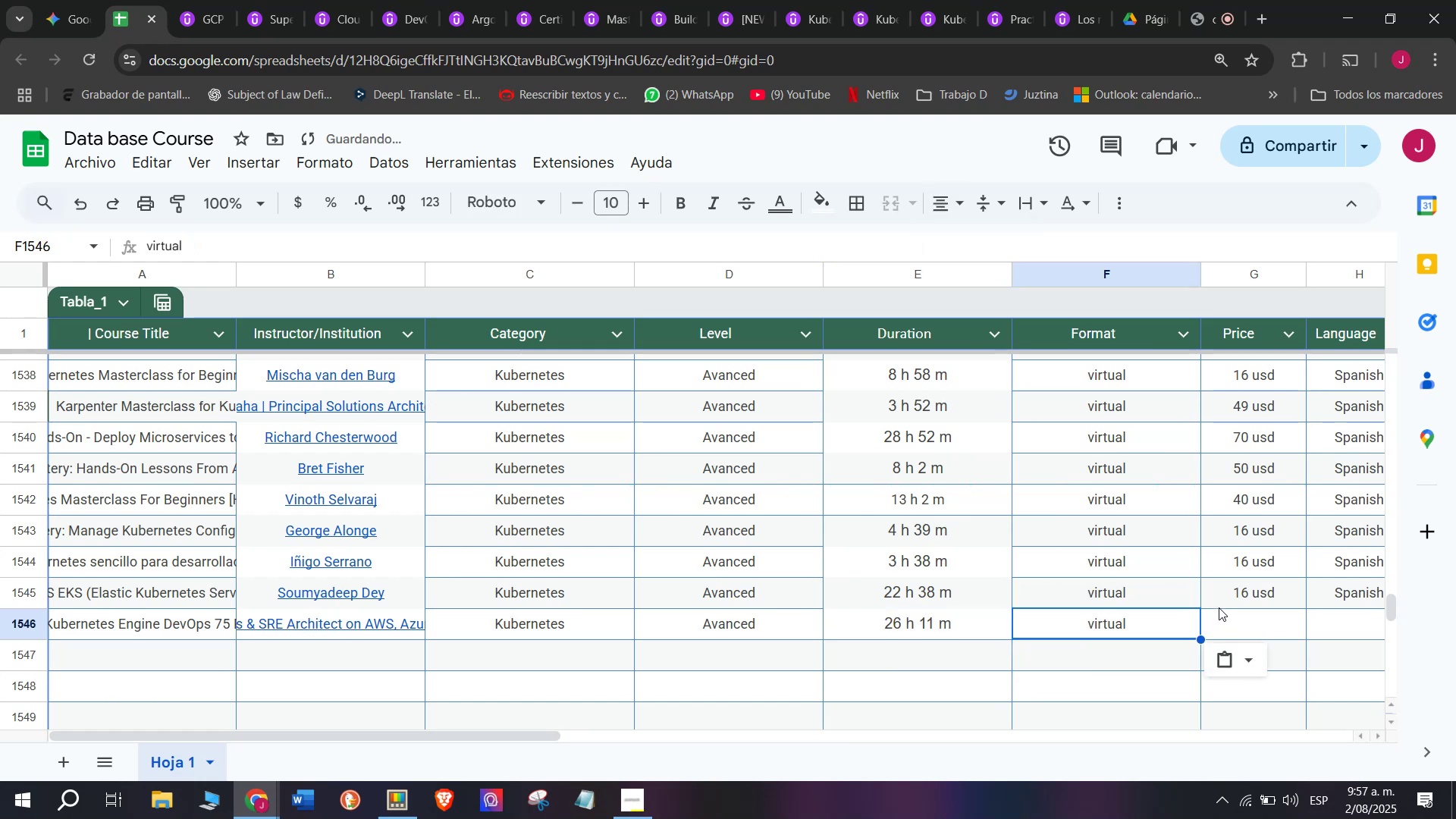 
left_click([1221, 607])
 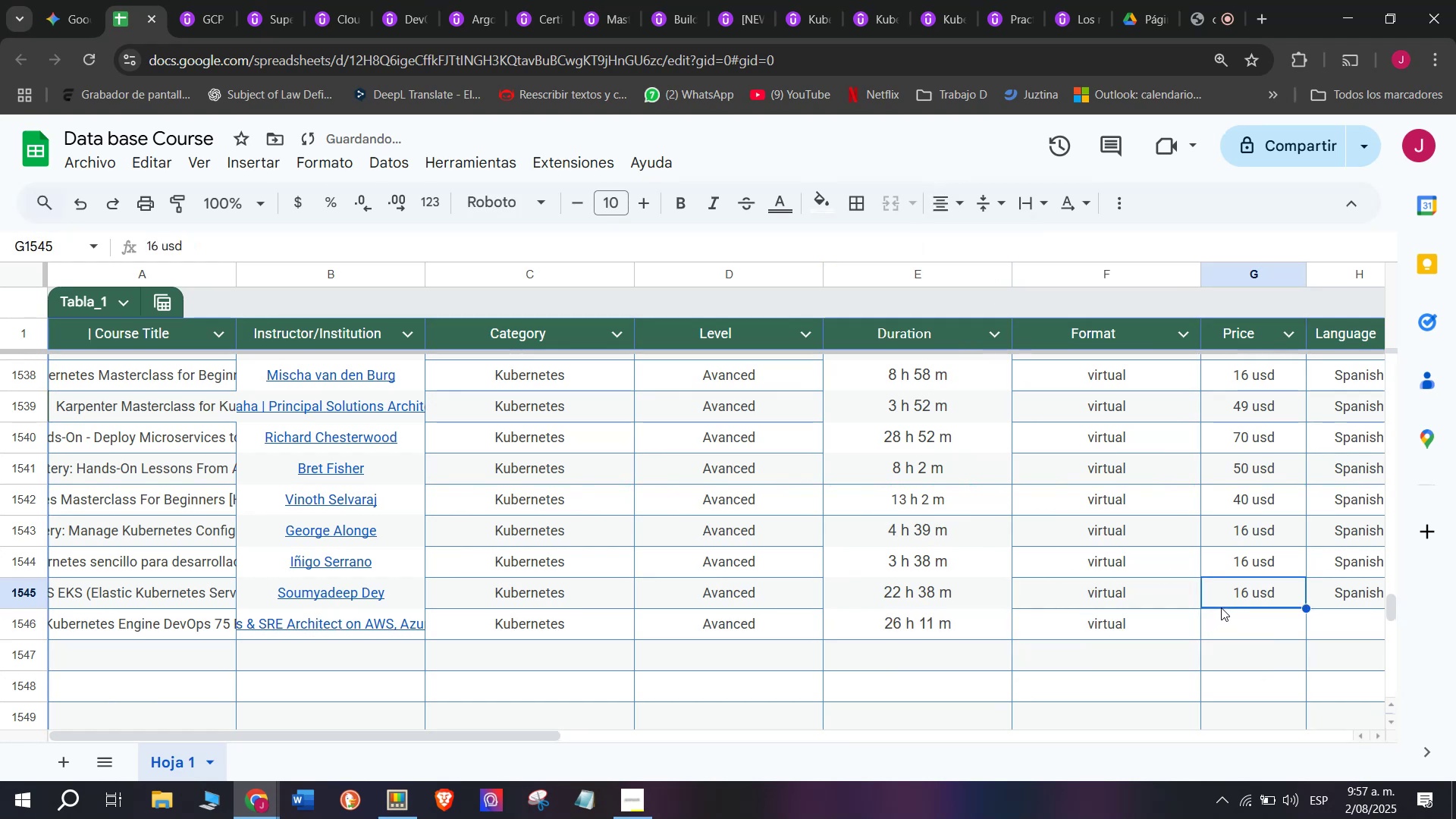 
key(Control+C)
 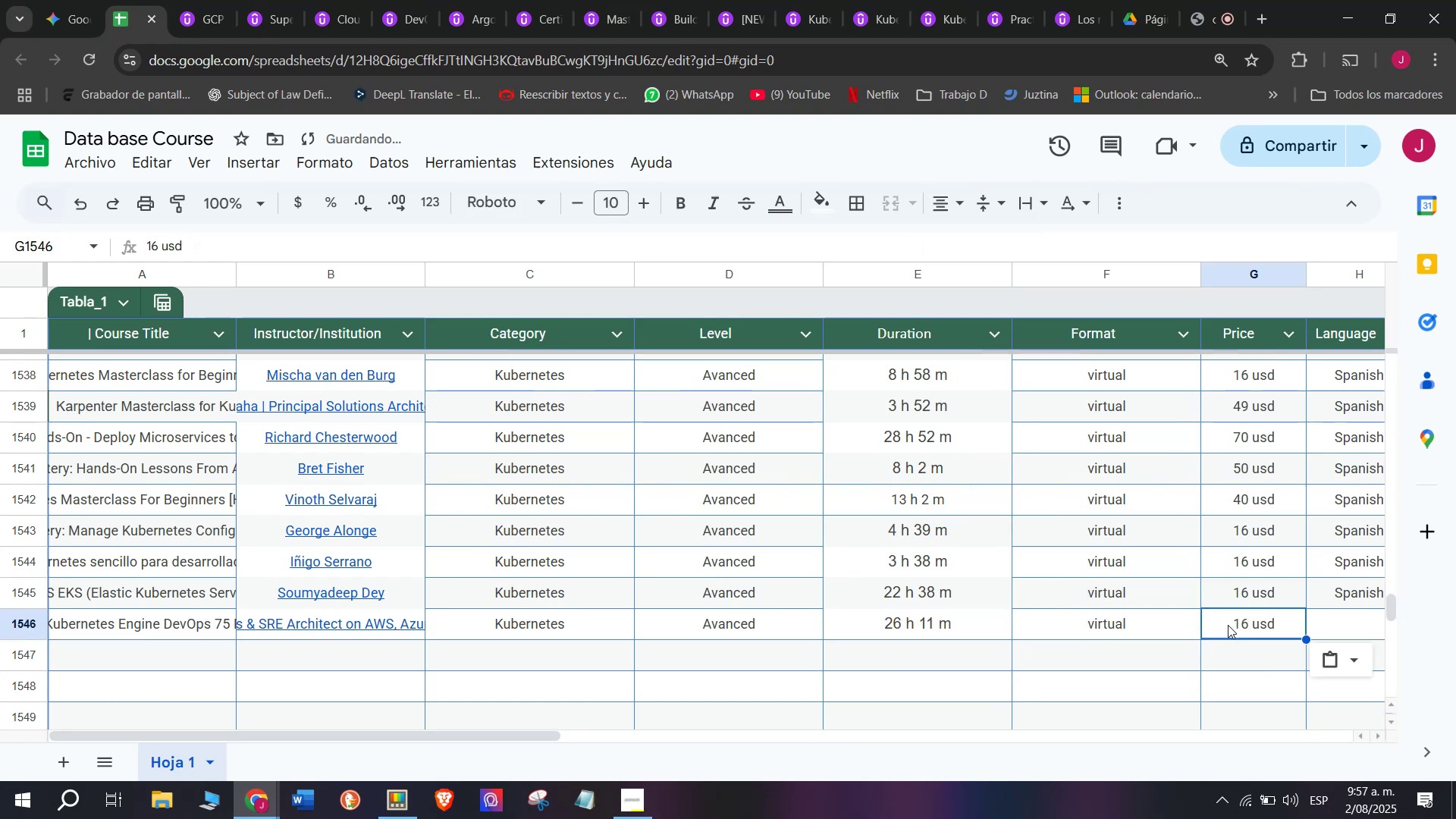 
key(Control+ControlLeft)
 